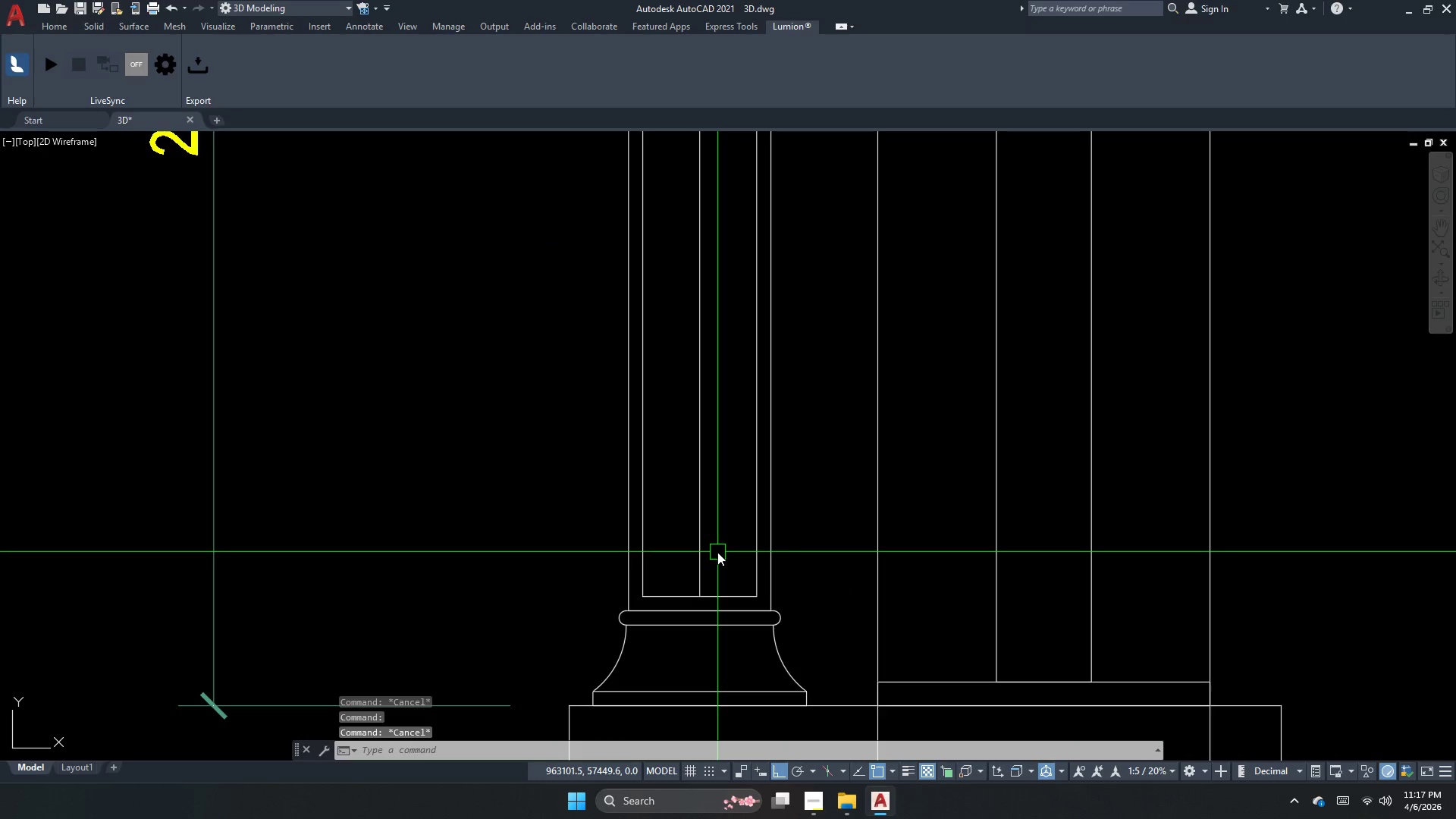 
key(Escape)
 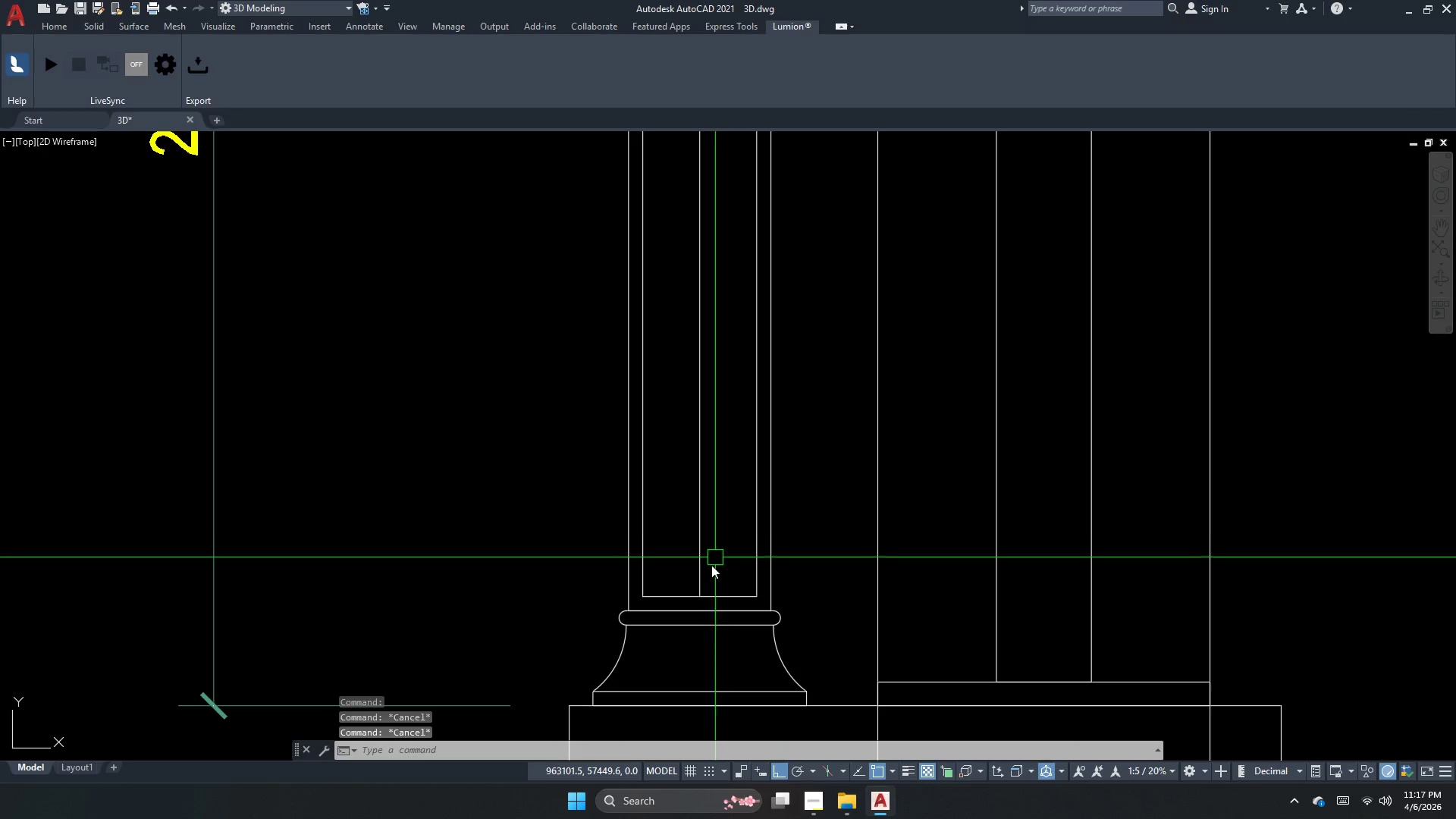 
key(C)
 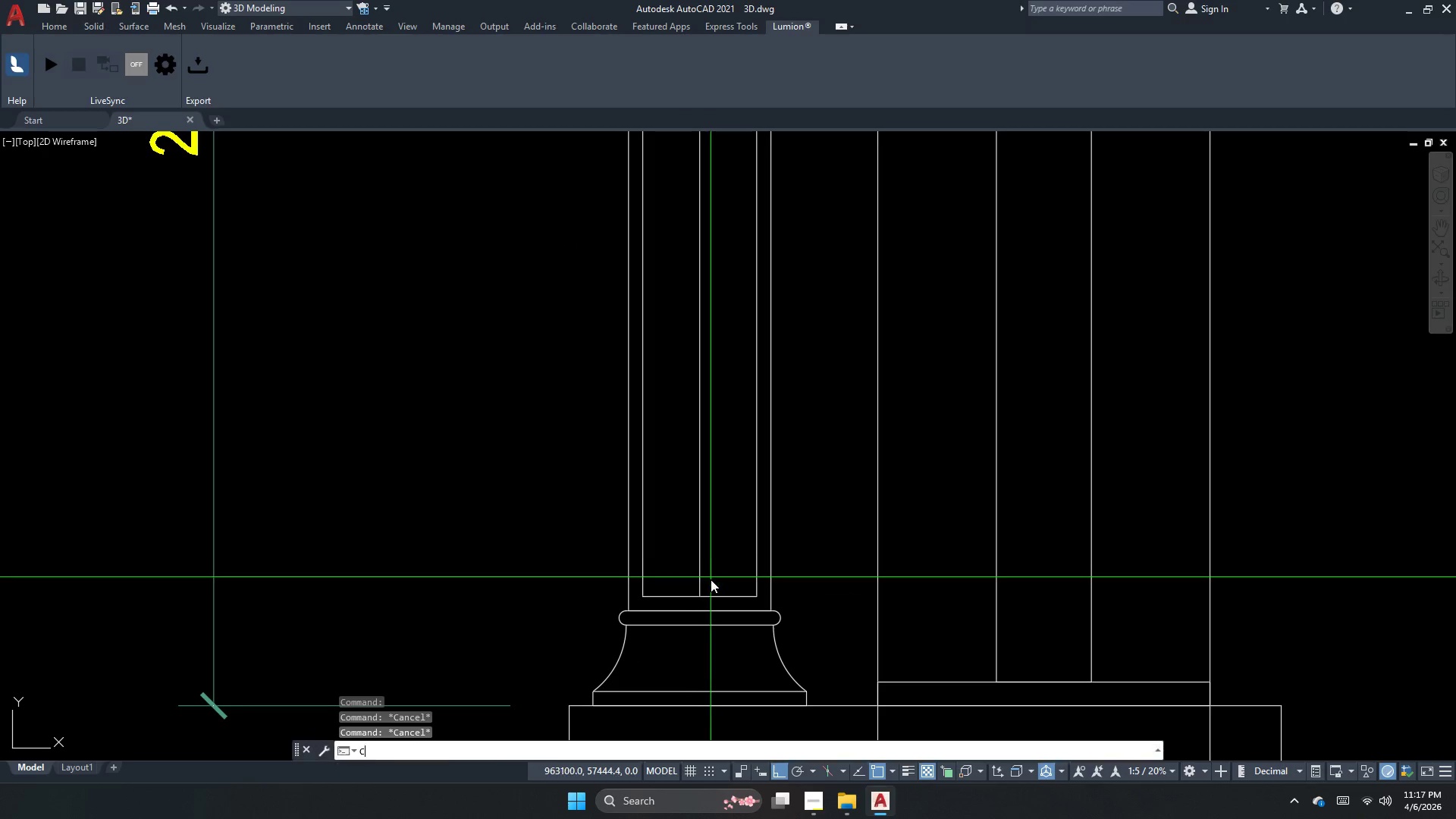 
key(Space)
 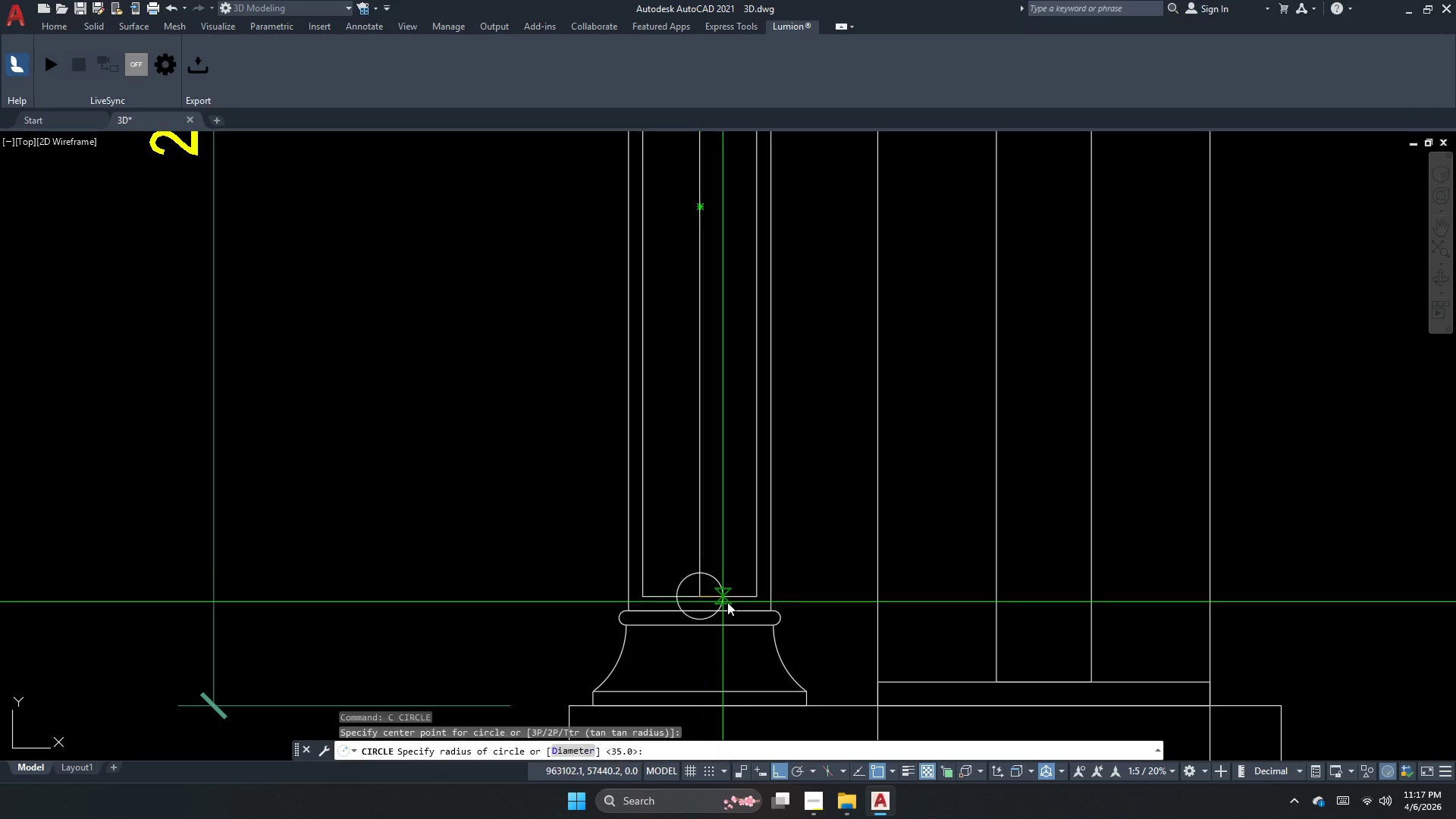 
key(D)
 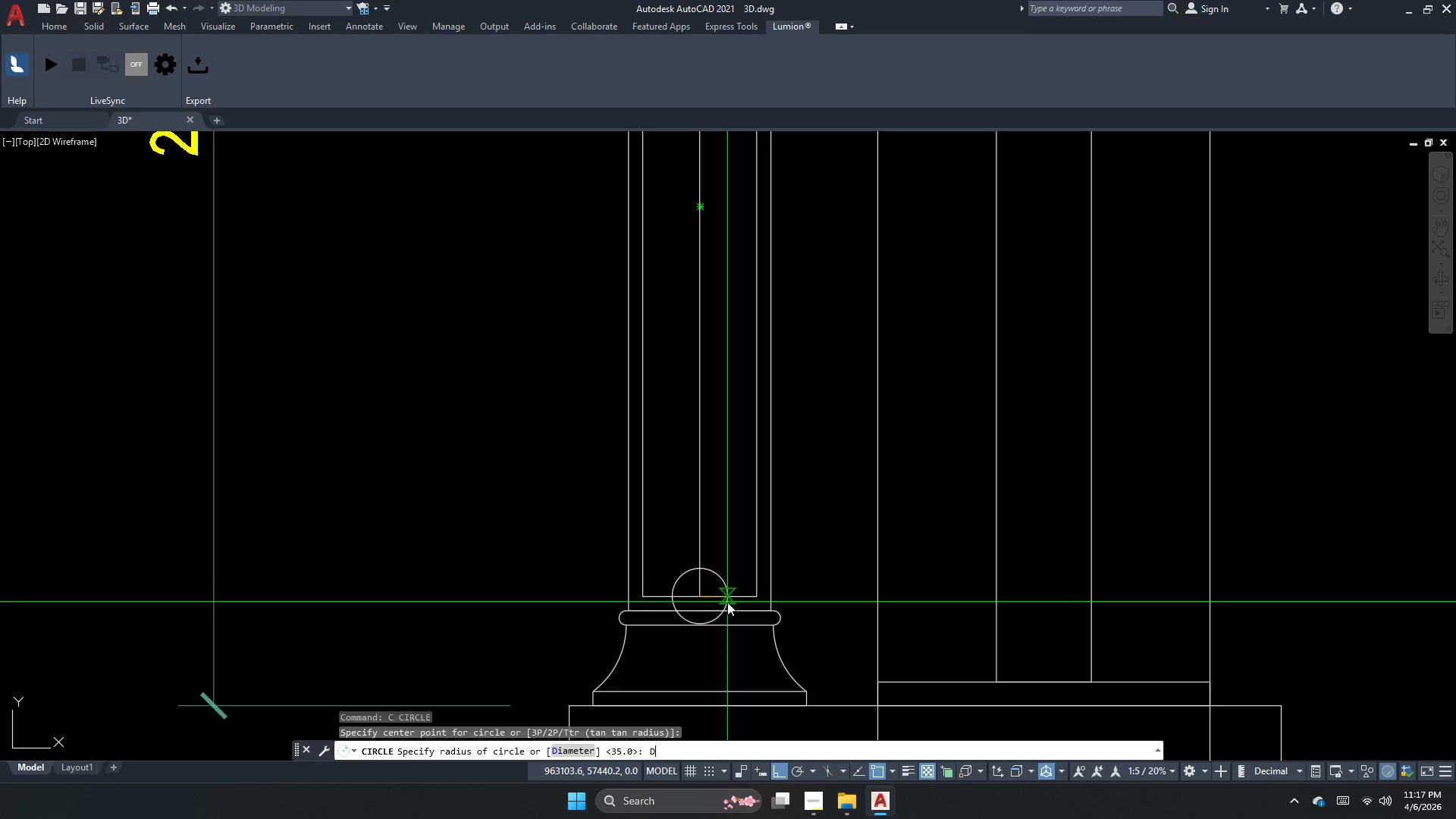 
key(Space)
 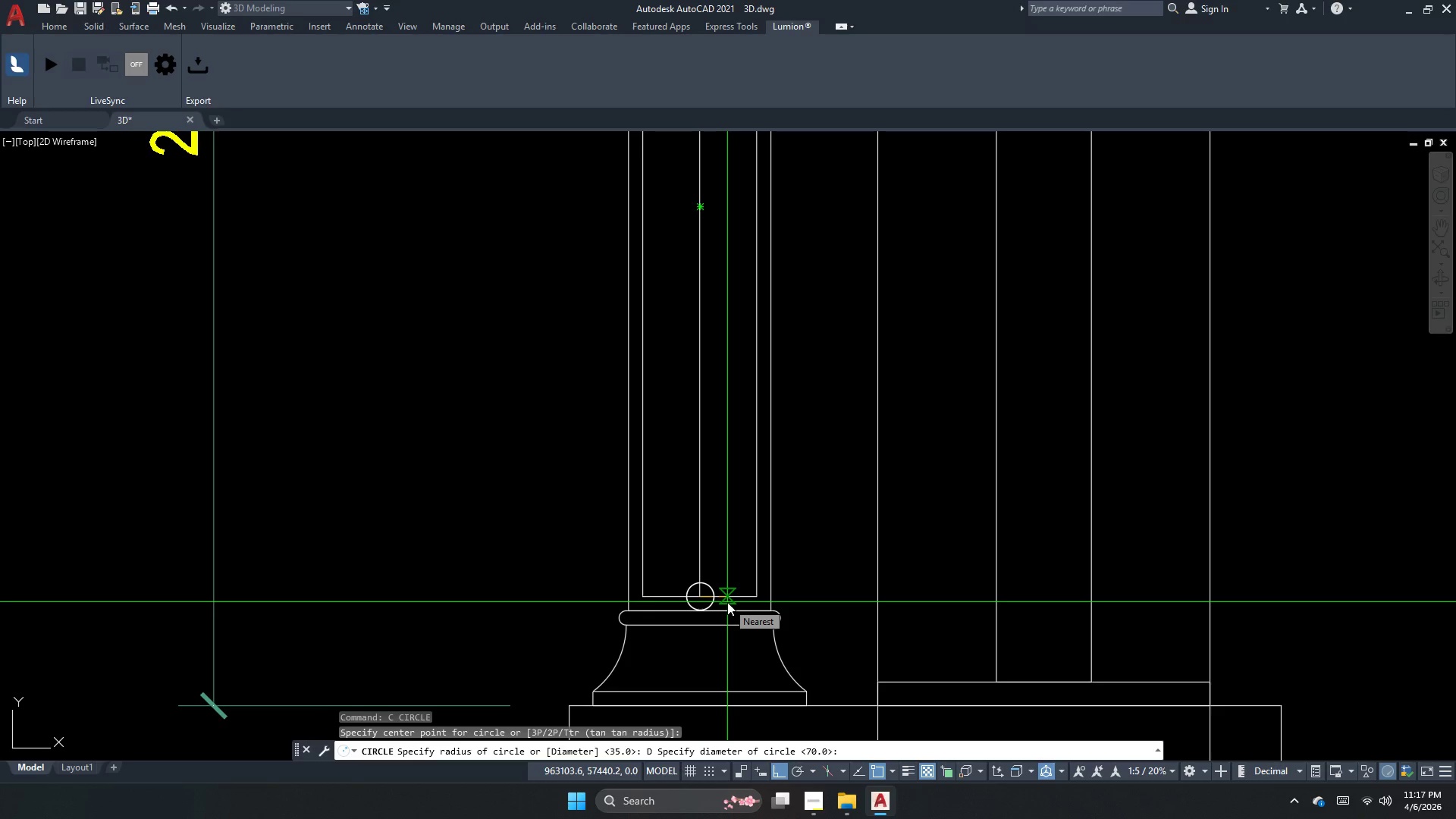 
key(Numpad3)
 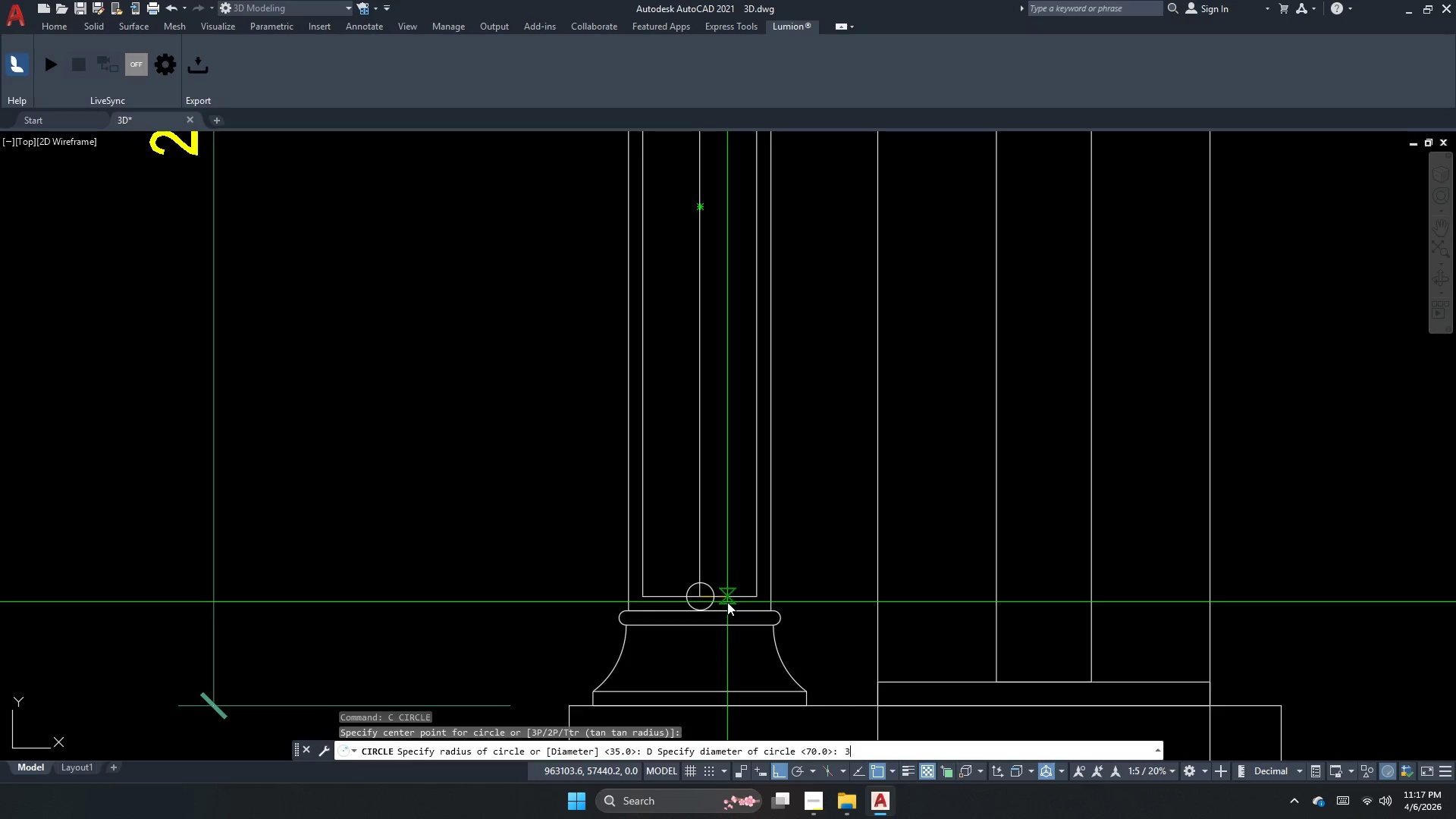 
key(NumpadEnter)
 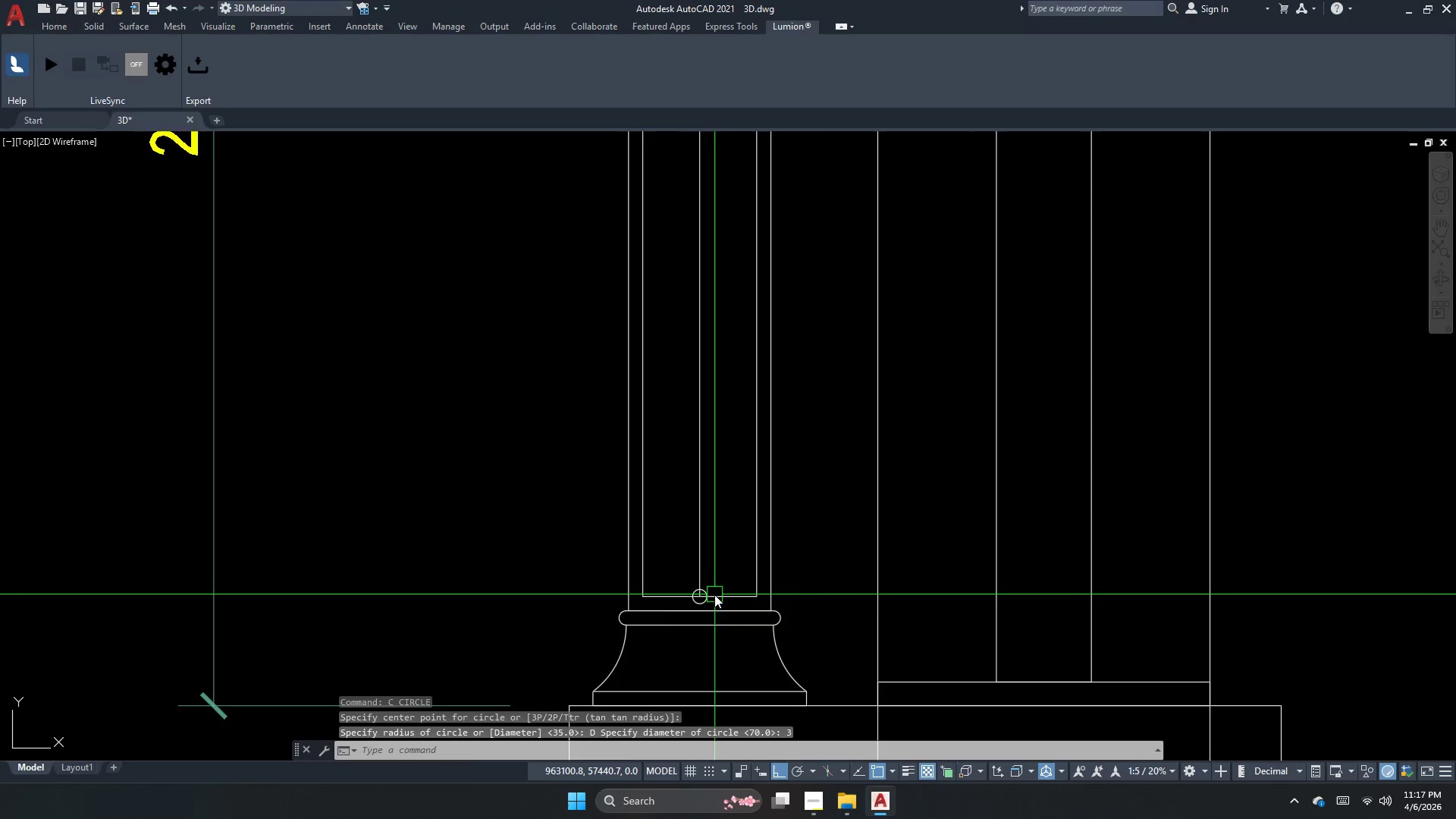 
scroll: coordinate [714, 595], scroll_direction: up, amount: 3.0
 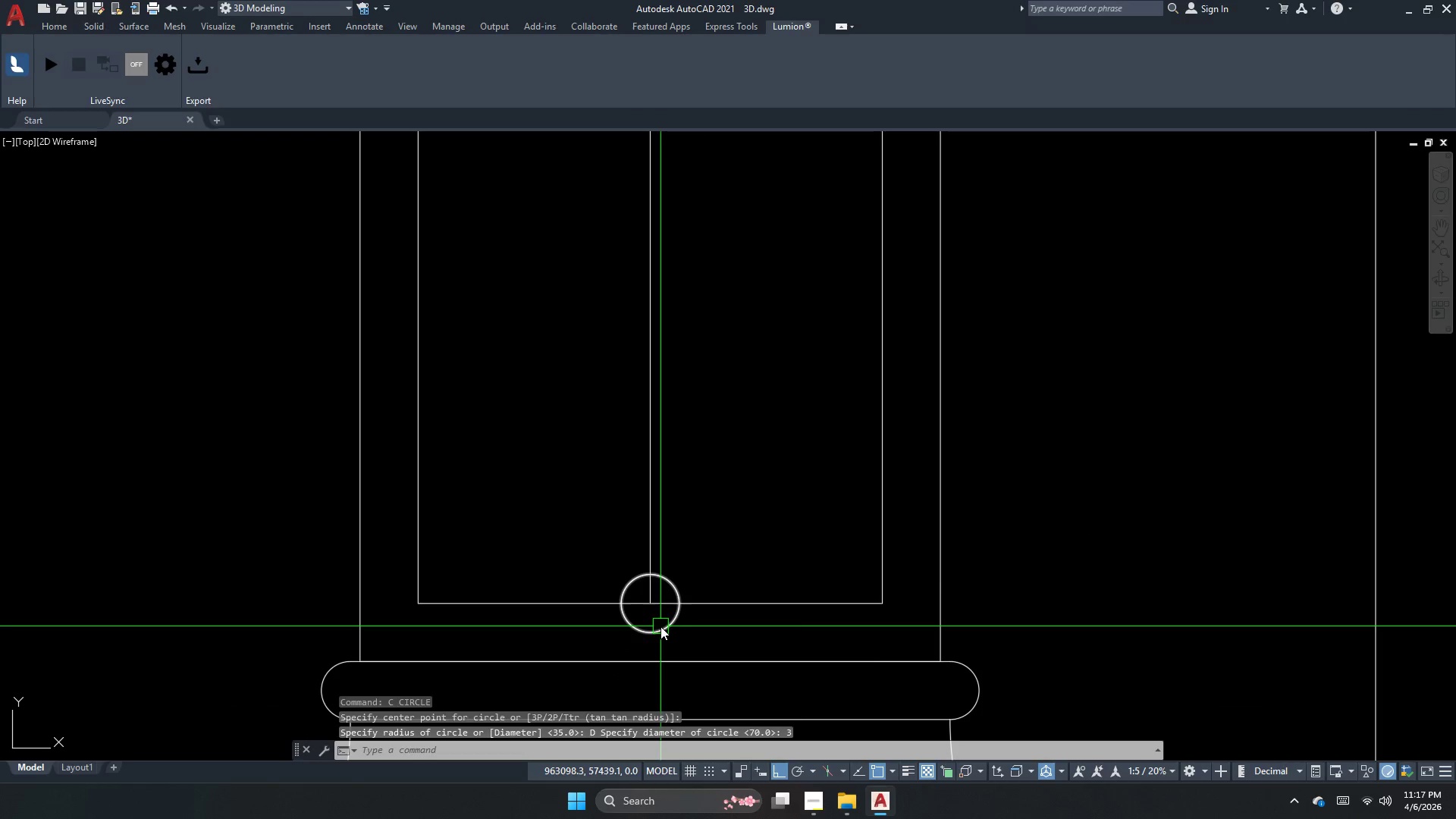 
left_click([661, 626])
 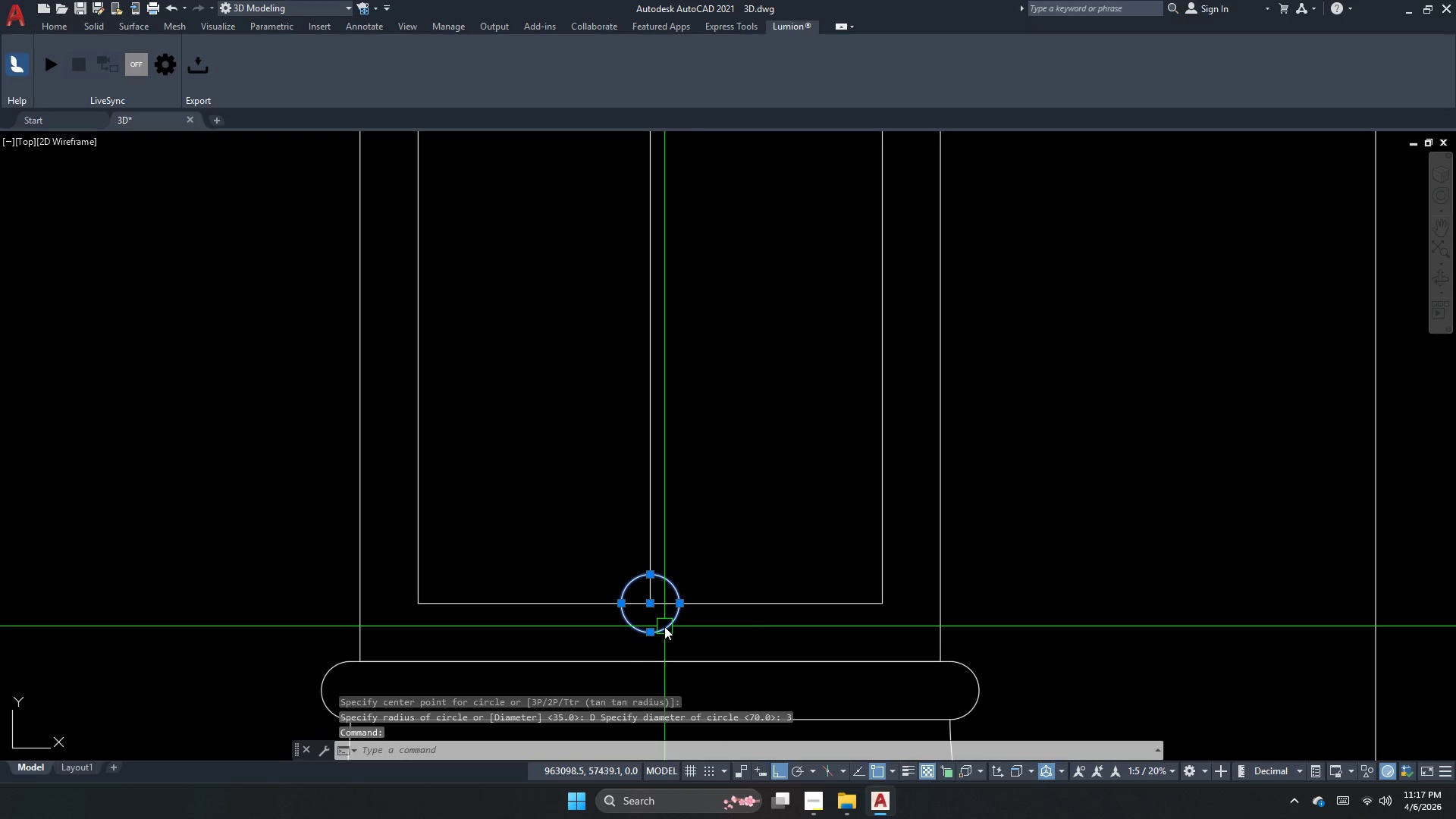 
type(swe)
 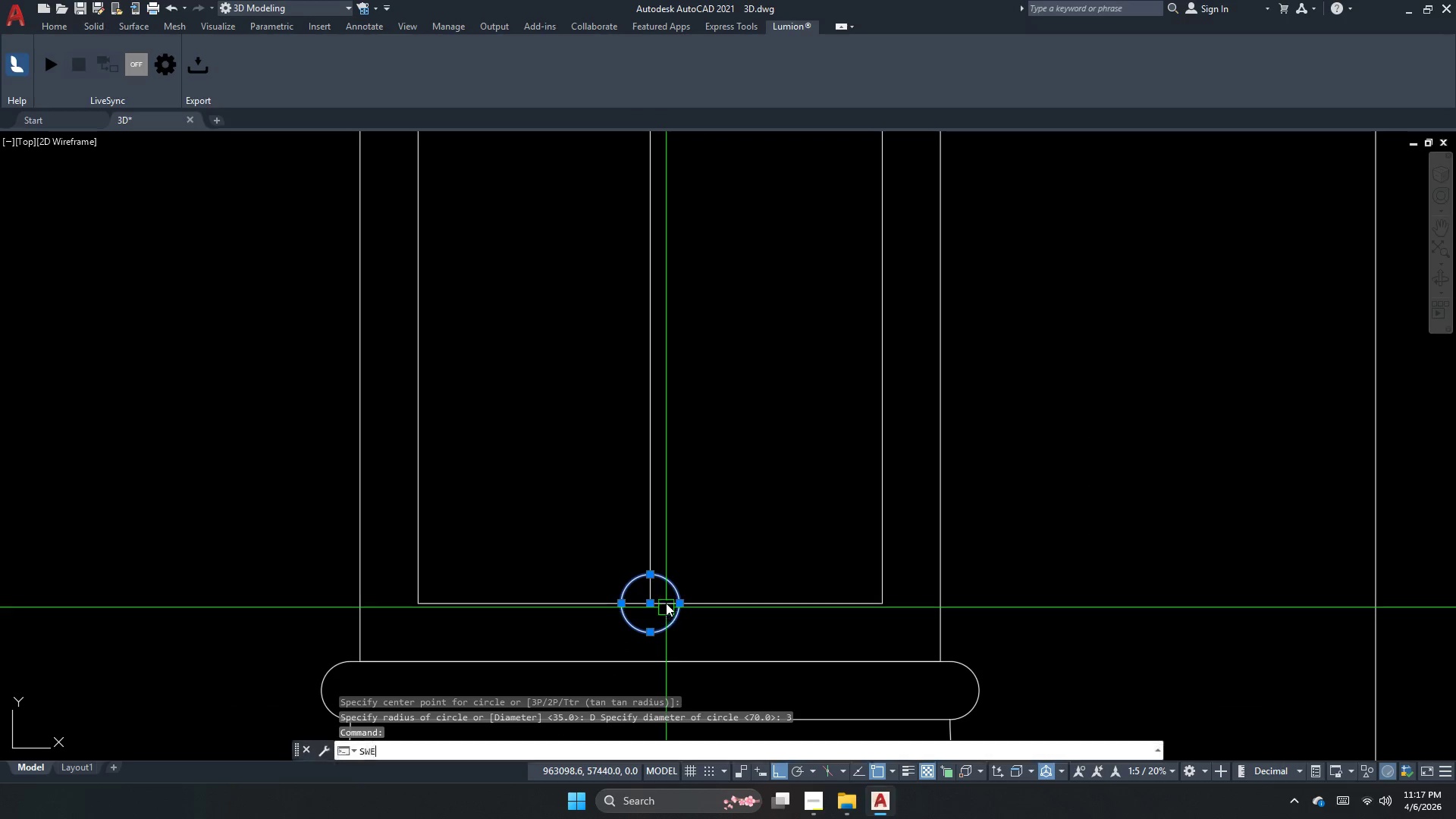 
key(E)
 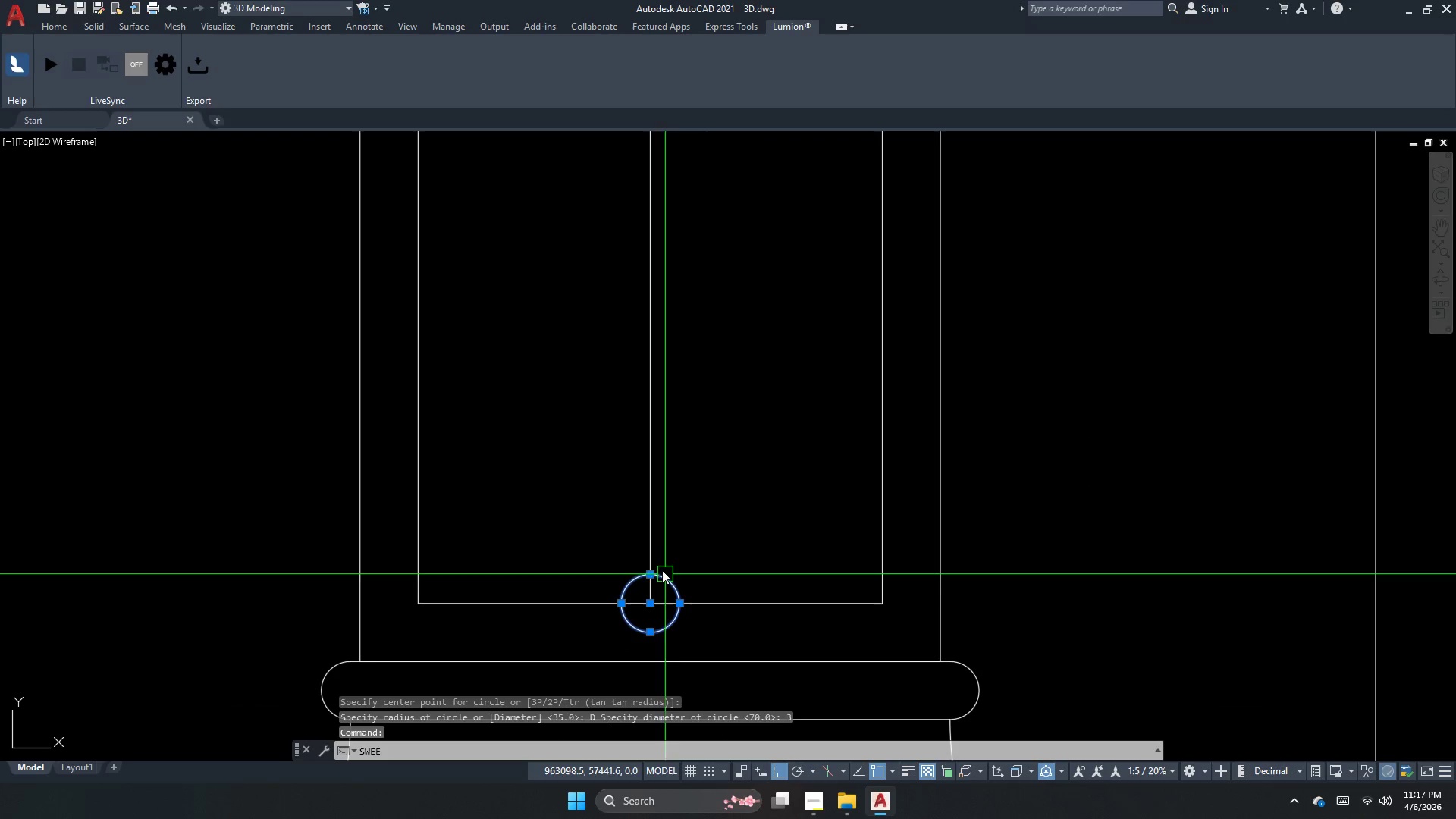 
key(Space)
 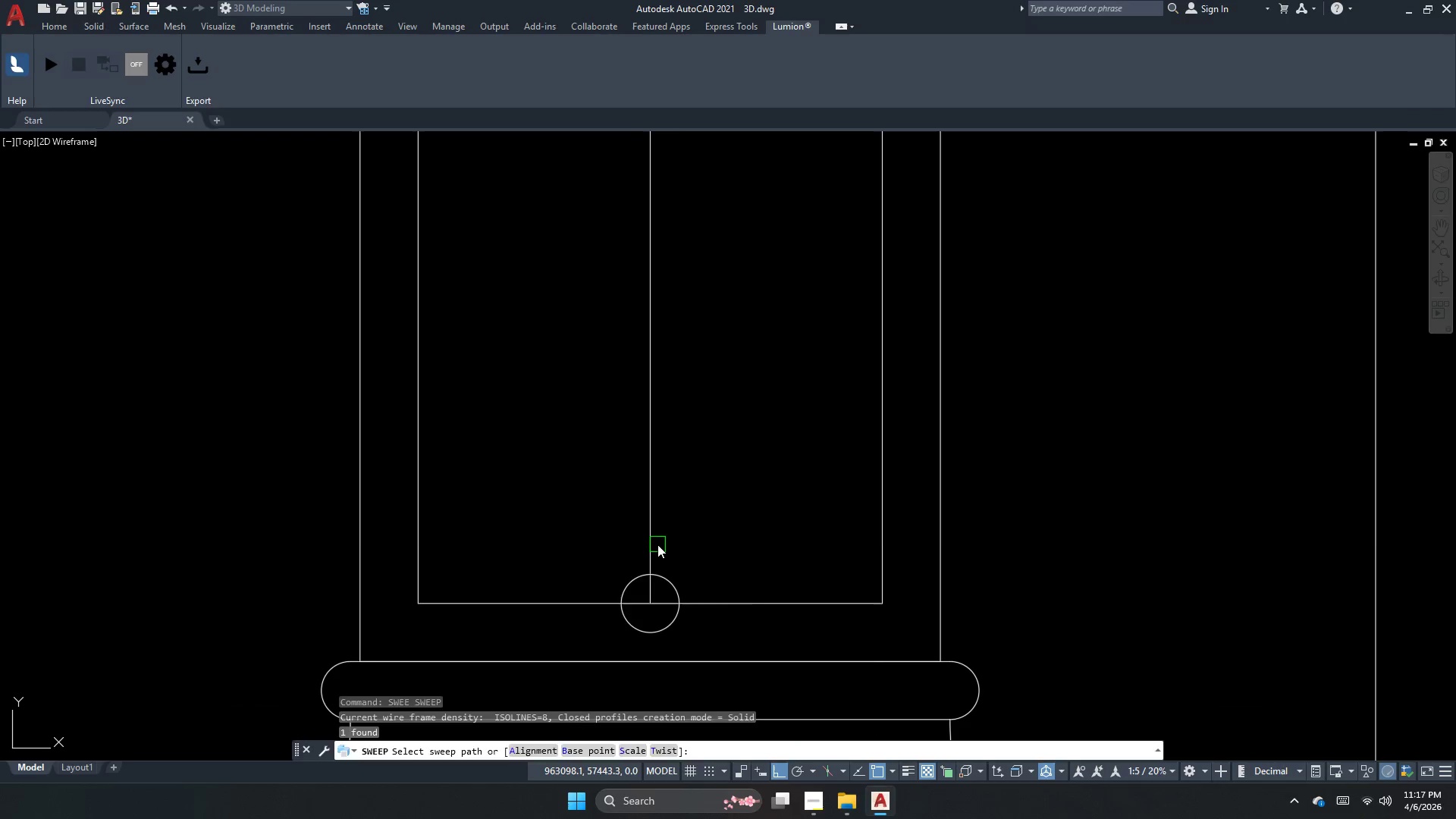 
left_click([657, 544])
 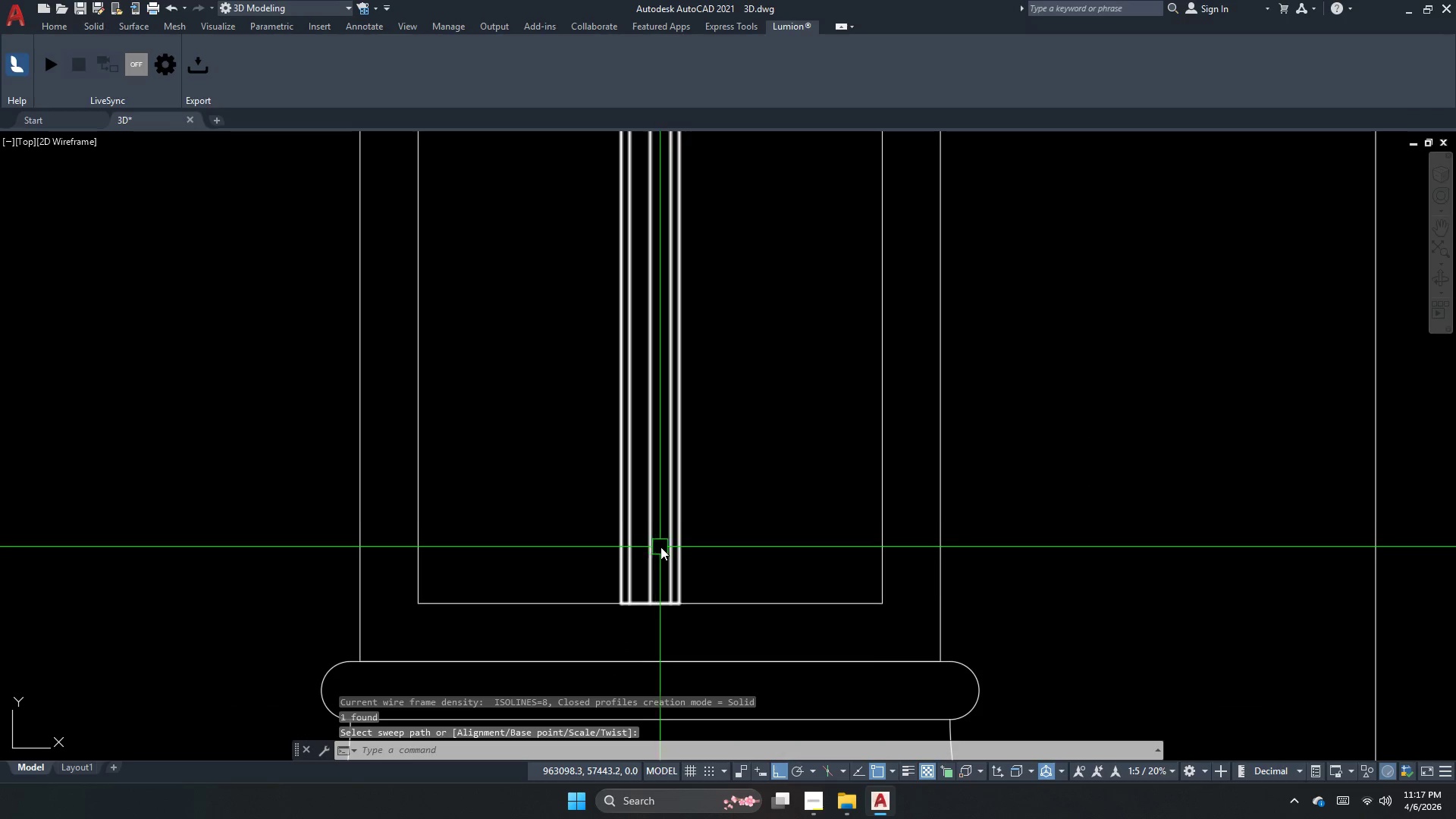 
key(Escape)
 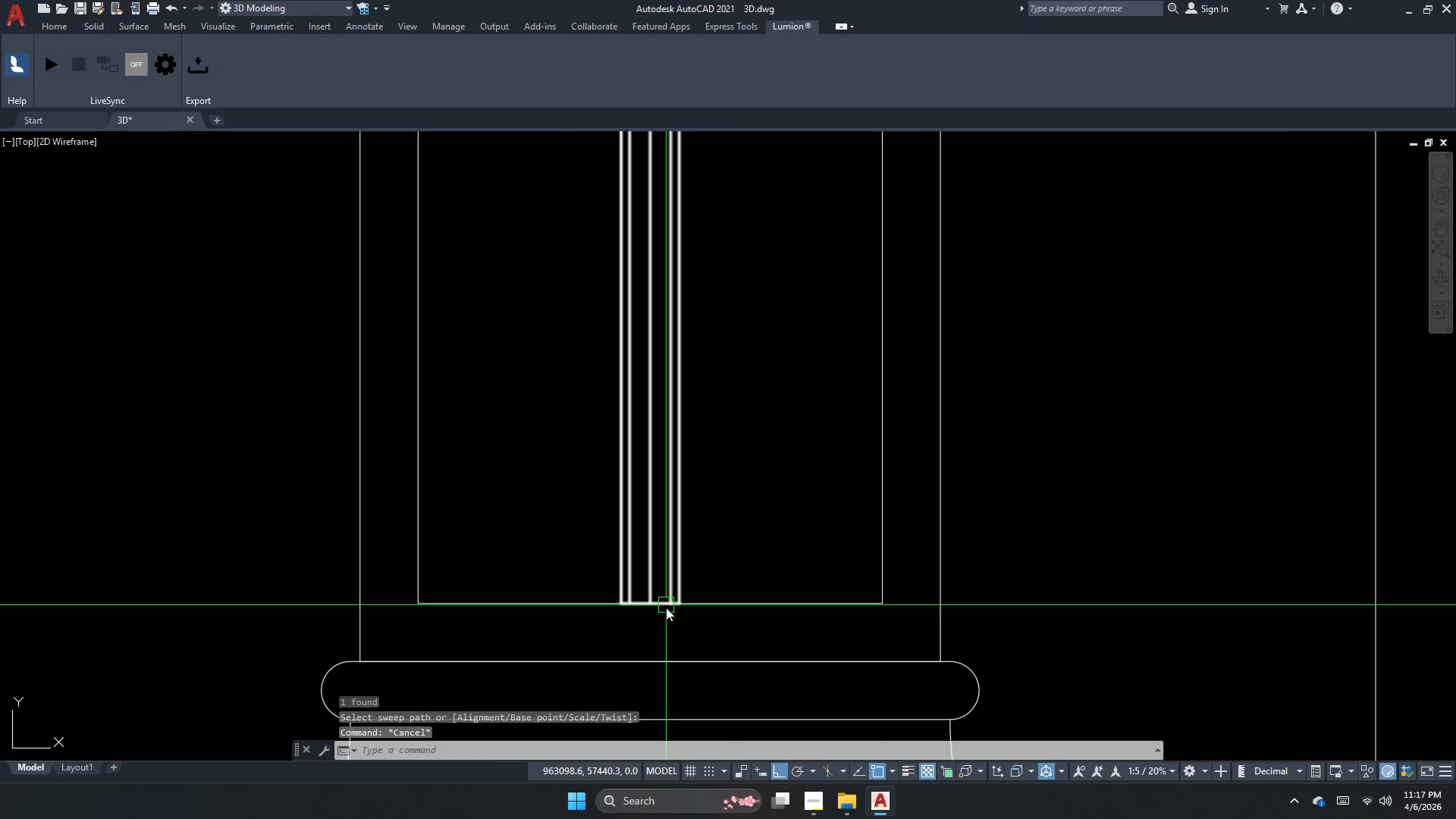 
key(Escape)
 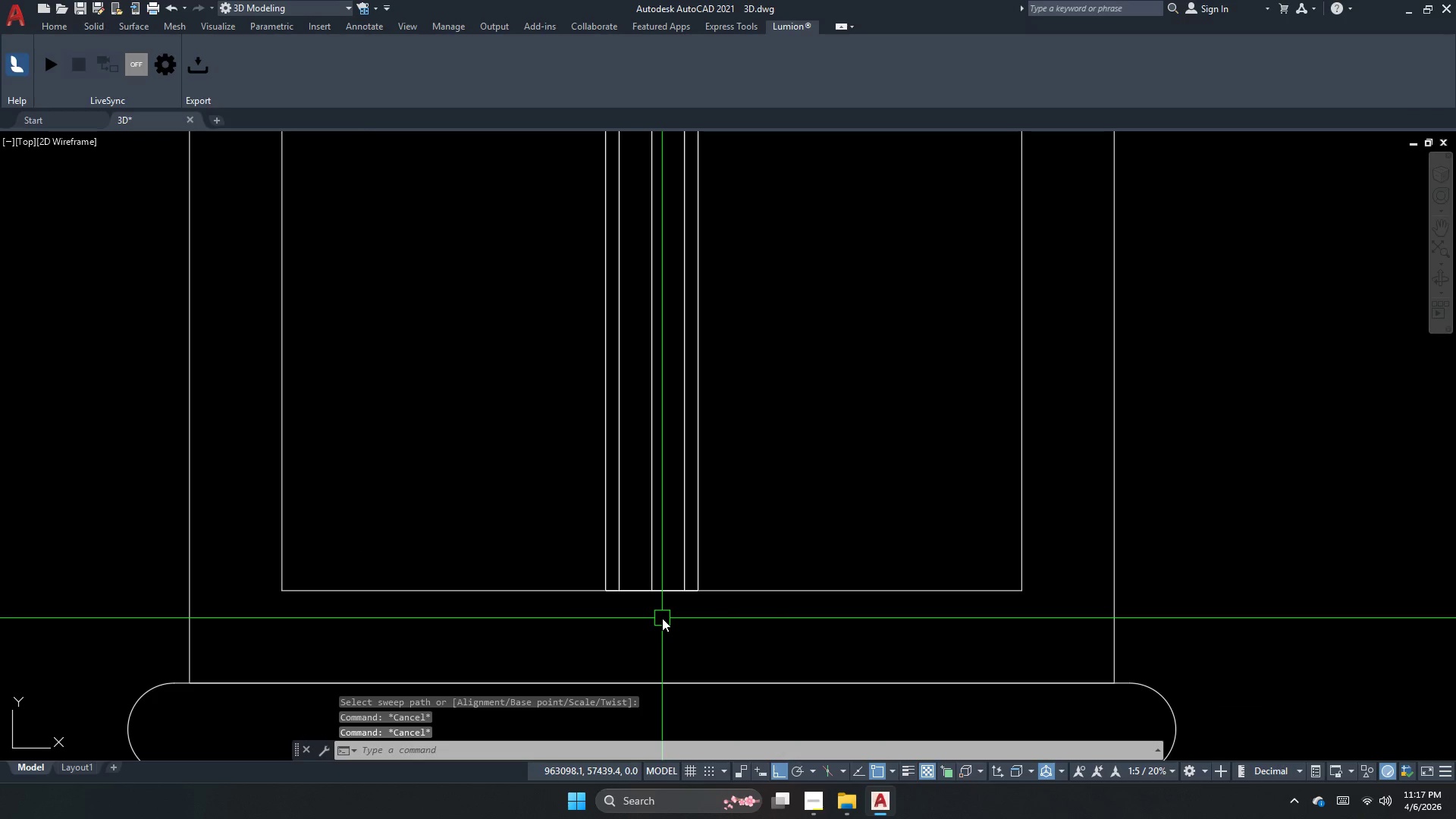 
key(Escape)
 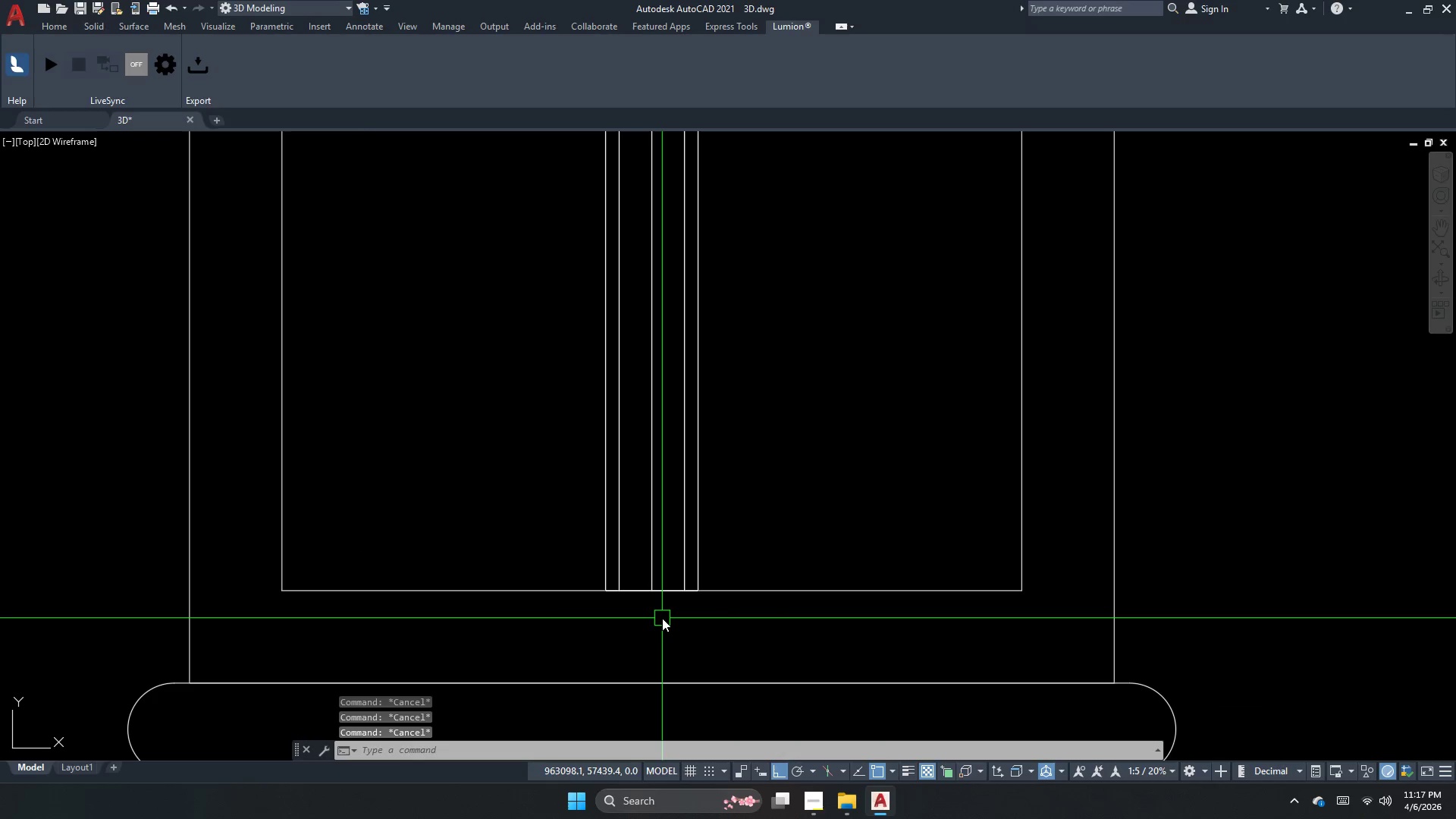 
scroll: coordinate [662, 618], scroll_direction: up, amount: 1.0
 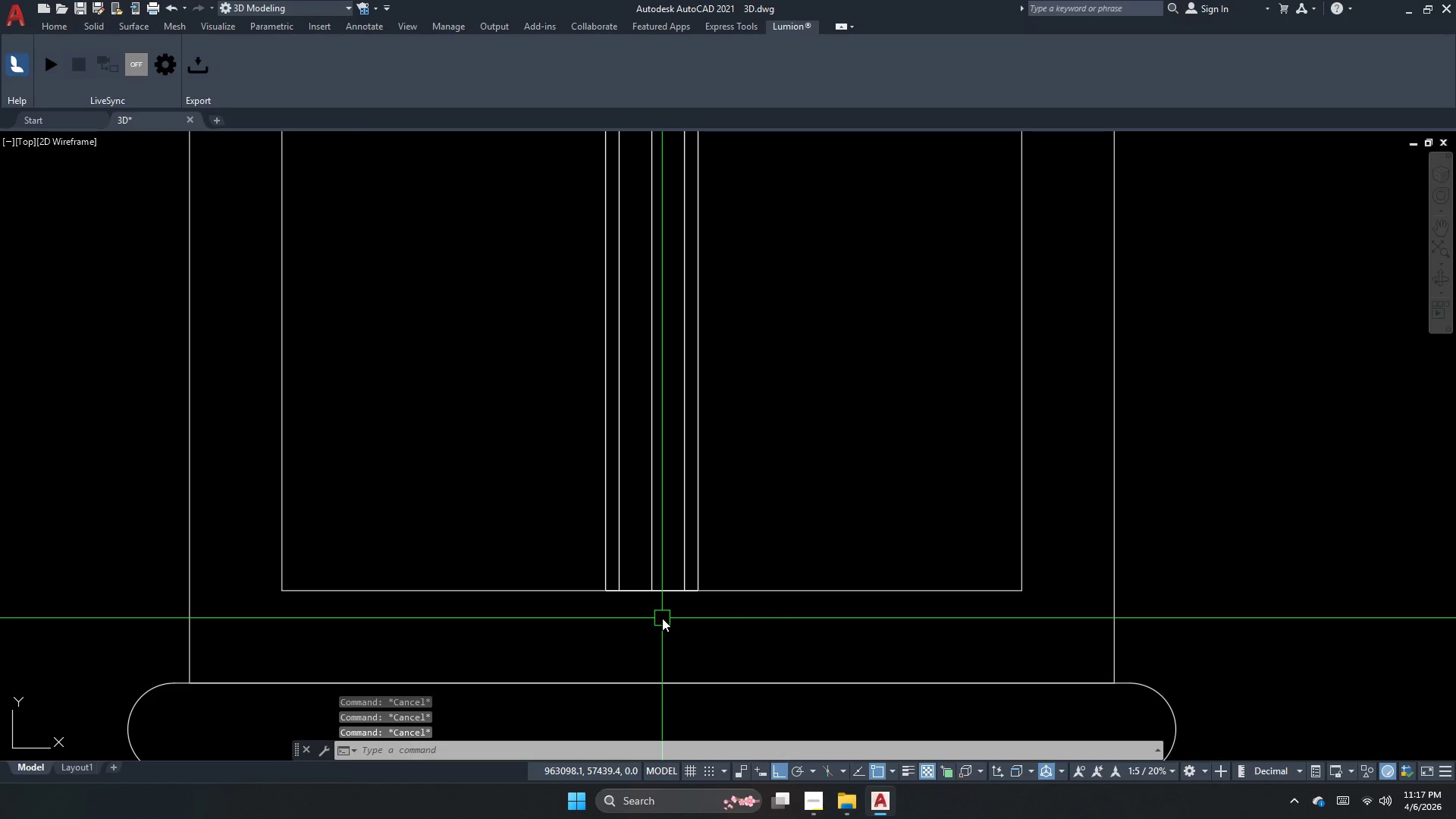 
key(Escape)
type(sc)
 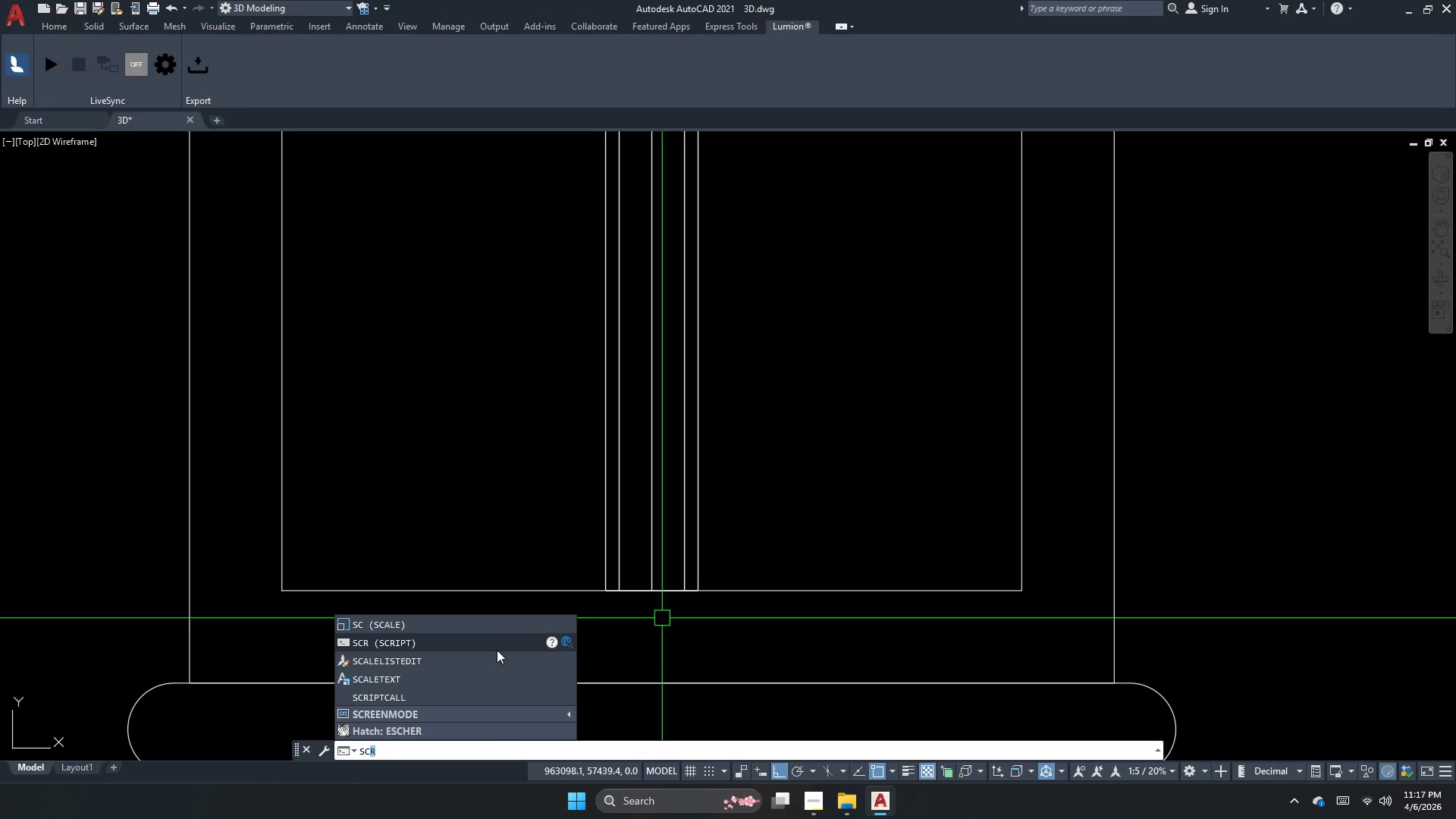 
key(Backspace)
 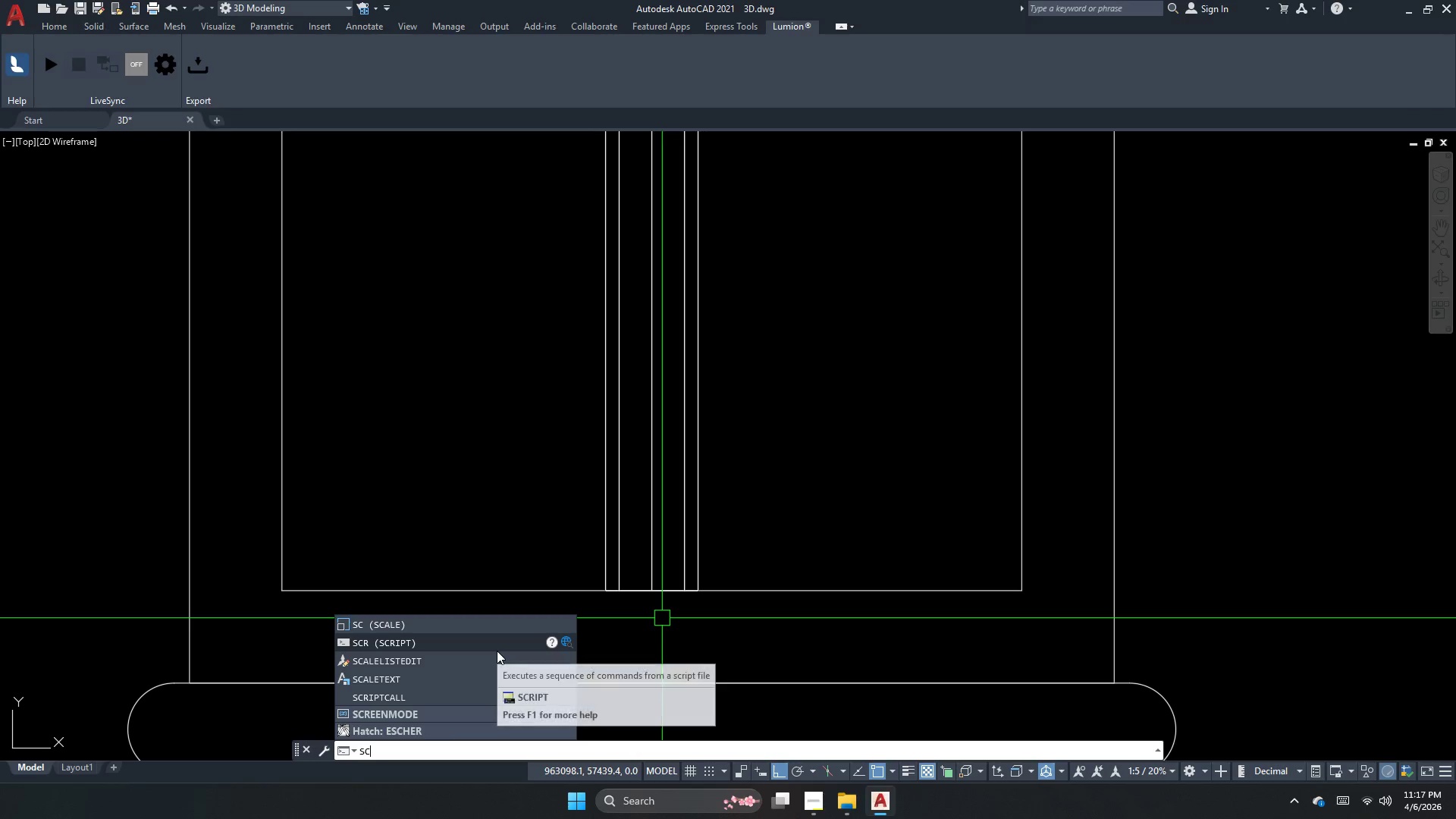 
key(P)
 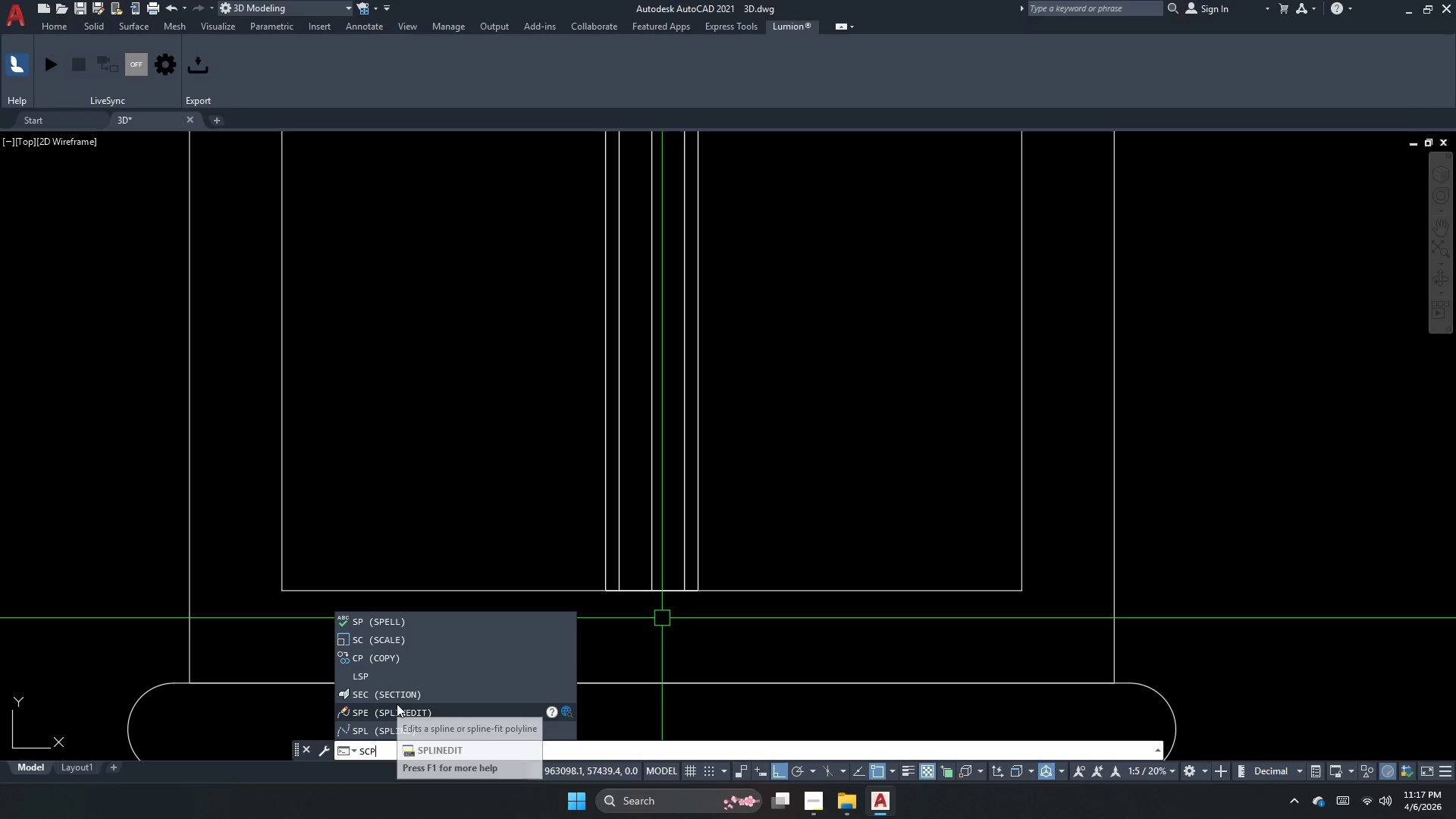 
key(Backspace)
key(Backspace)
type(ph)
 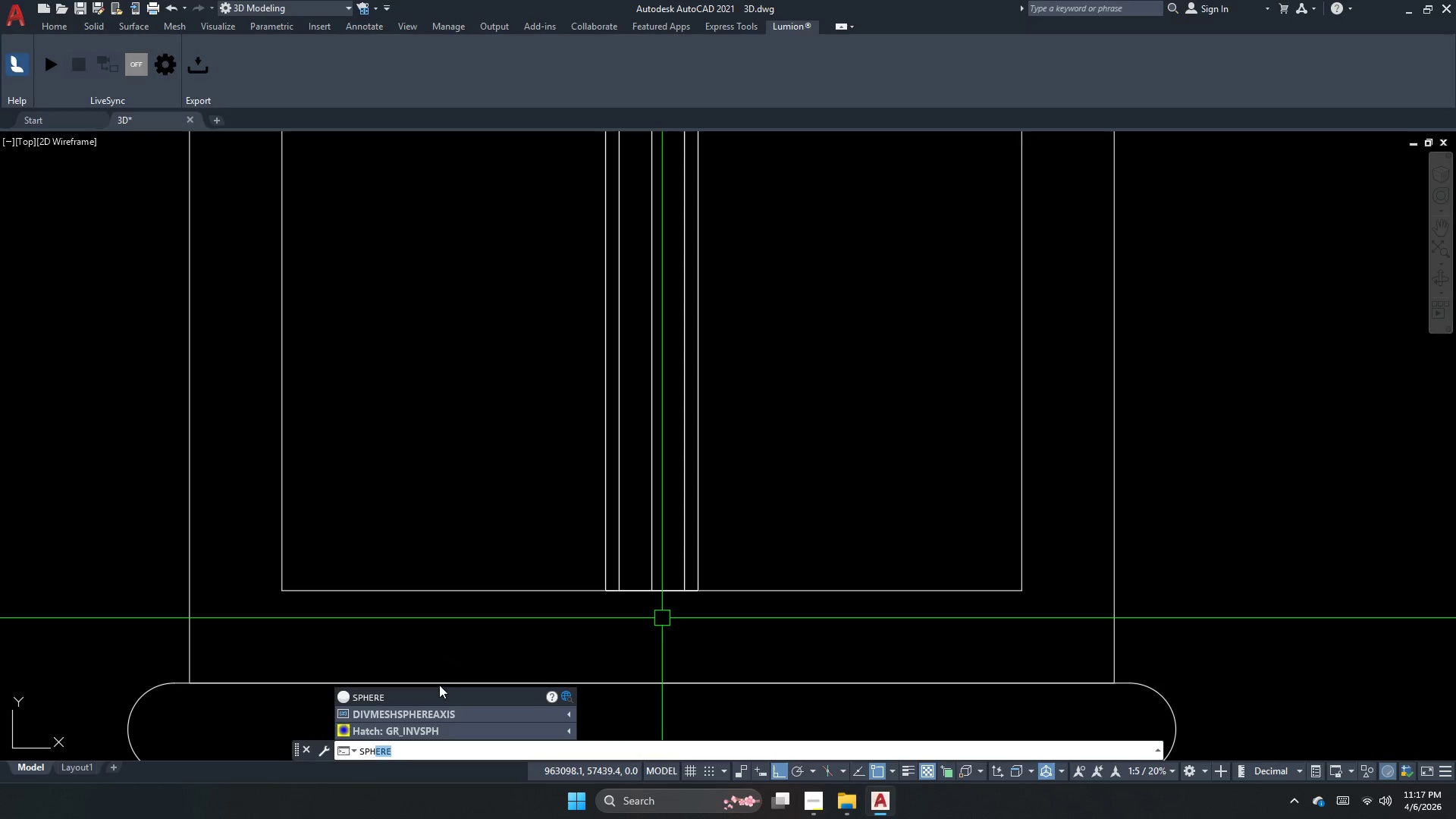 
left_click([422, 695])
 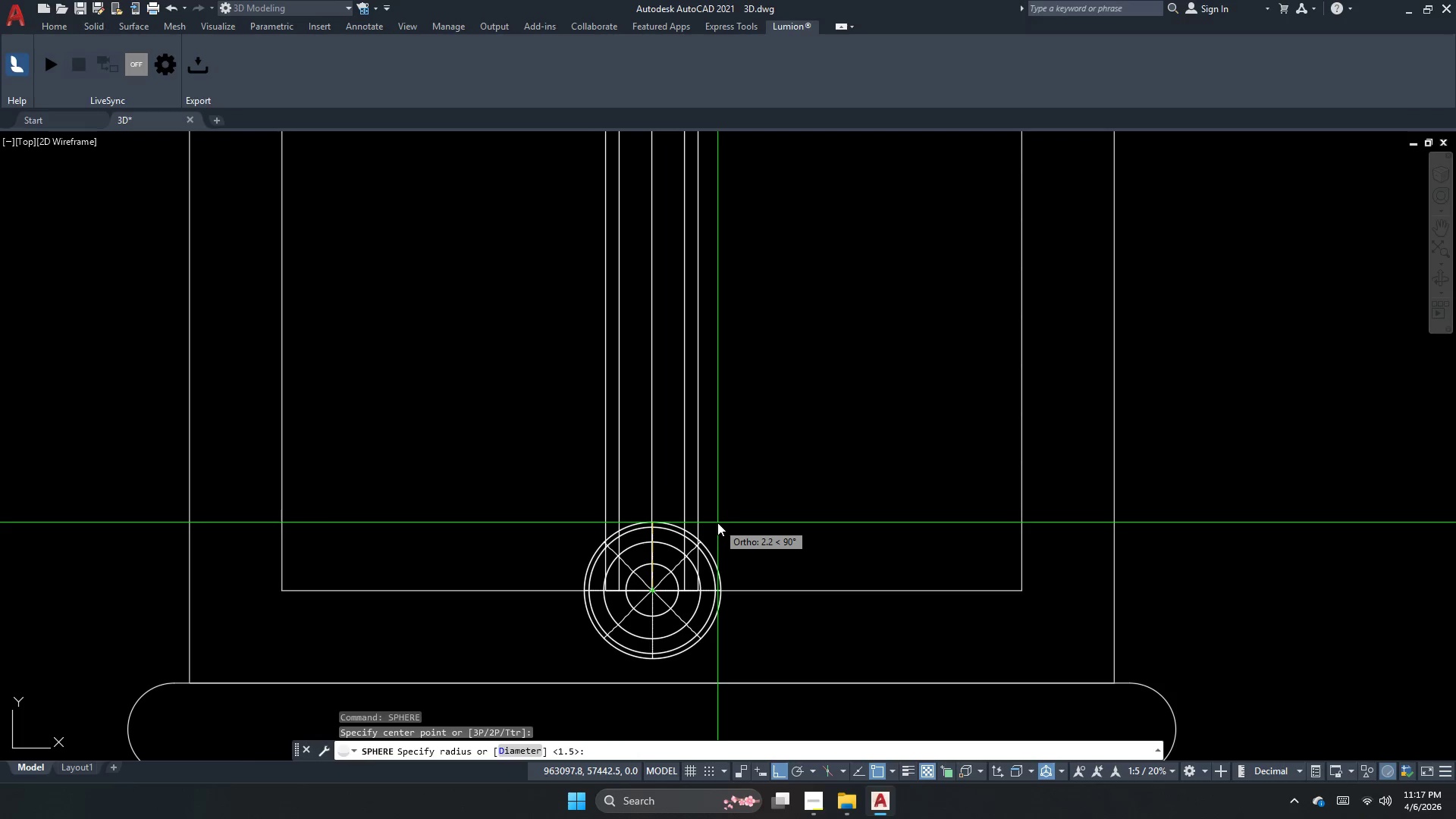 
key(D)
 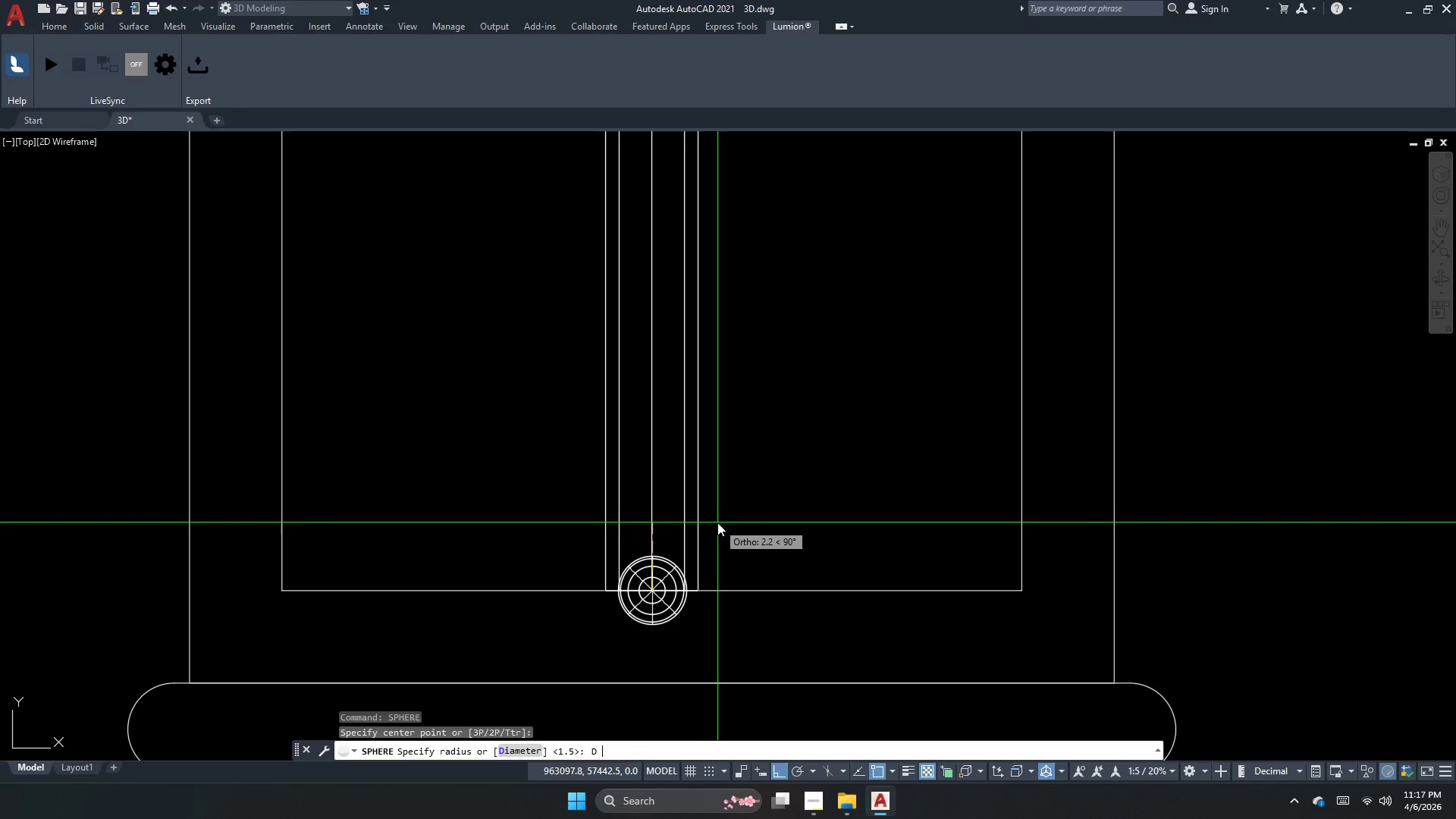 
key(Space)
 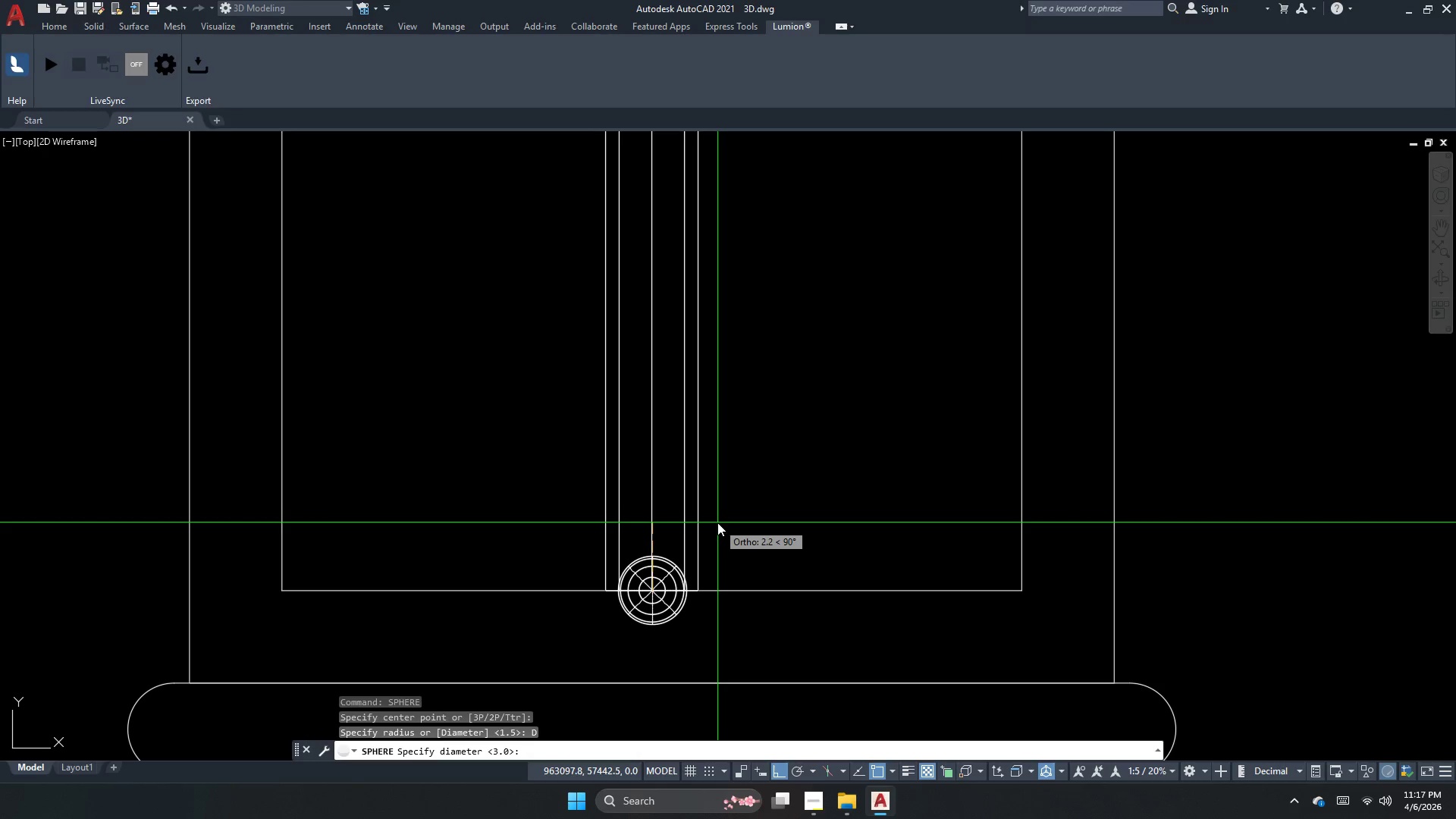 
key(Space)
 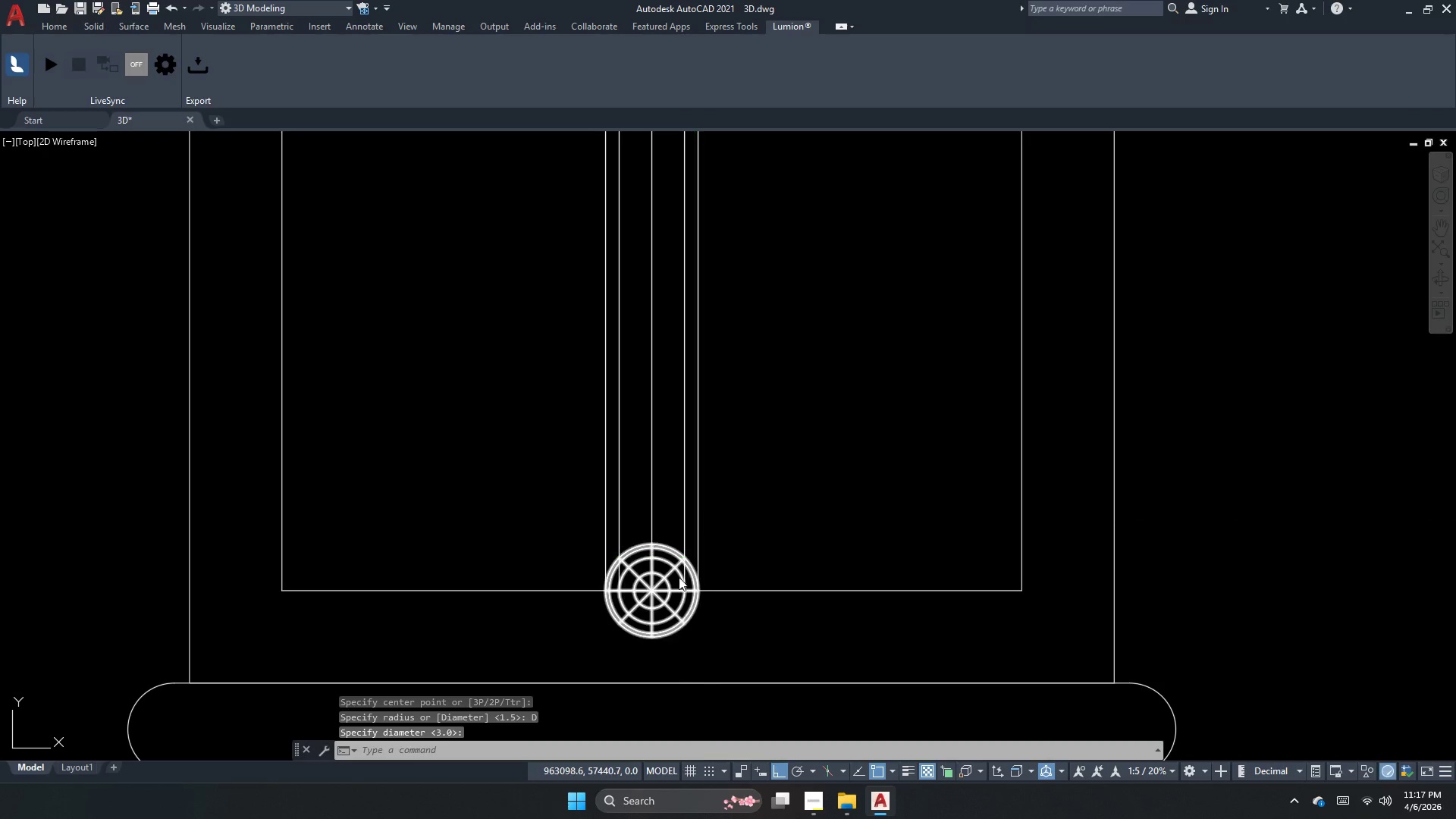 
key(Escape)
 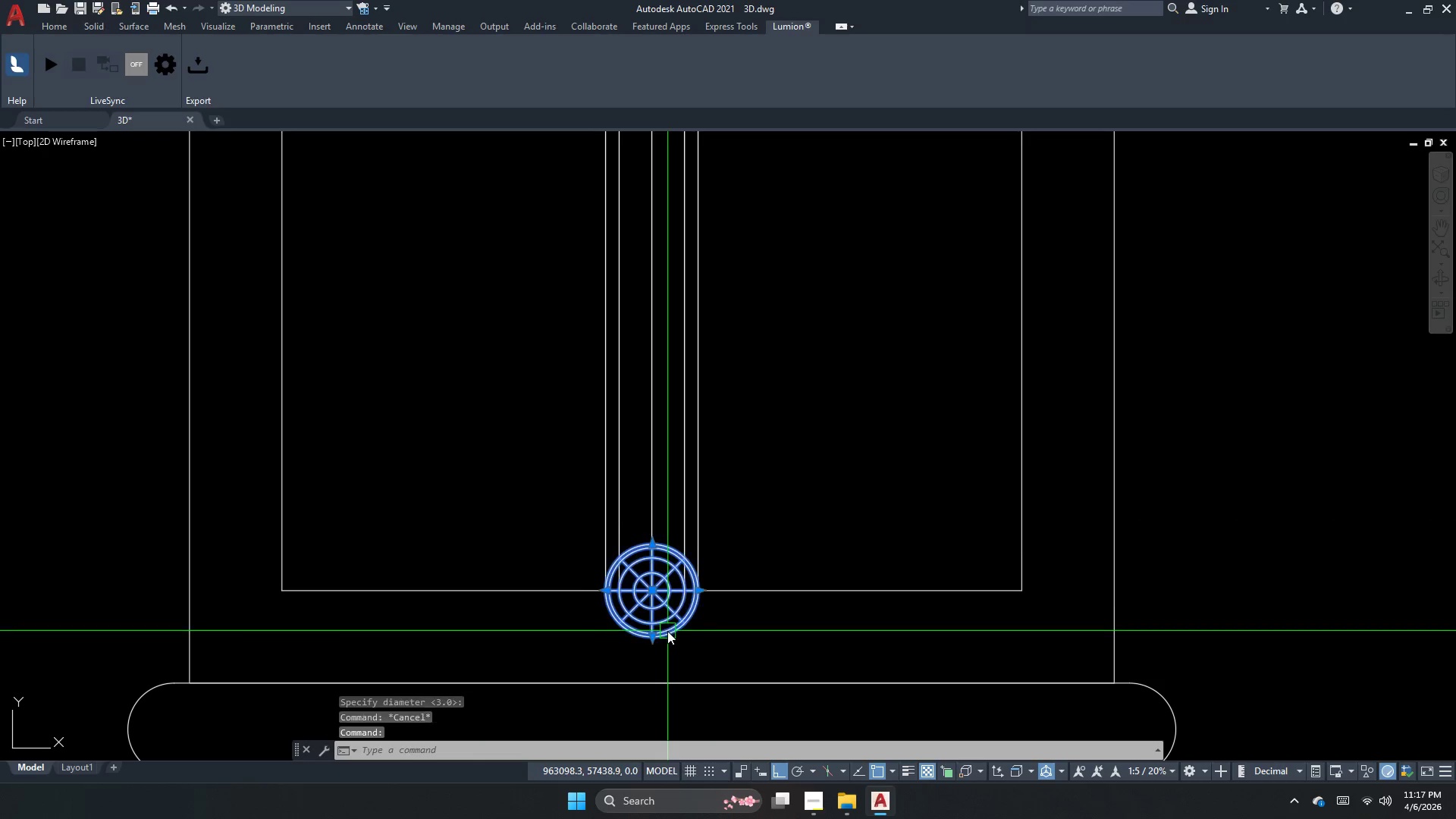 
key(M)
 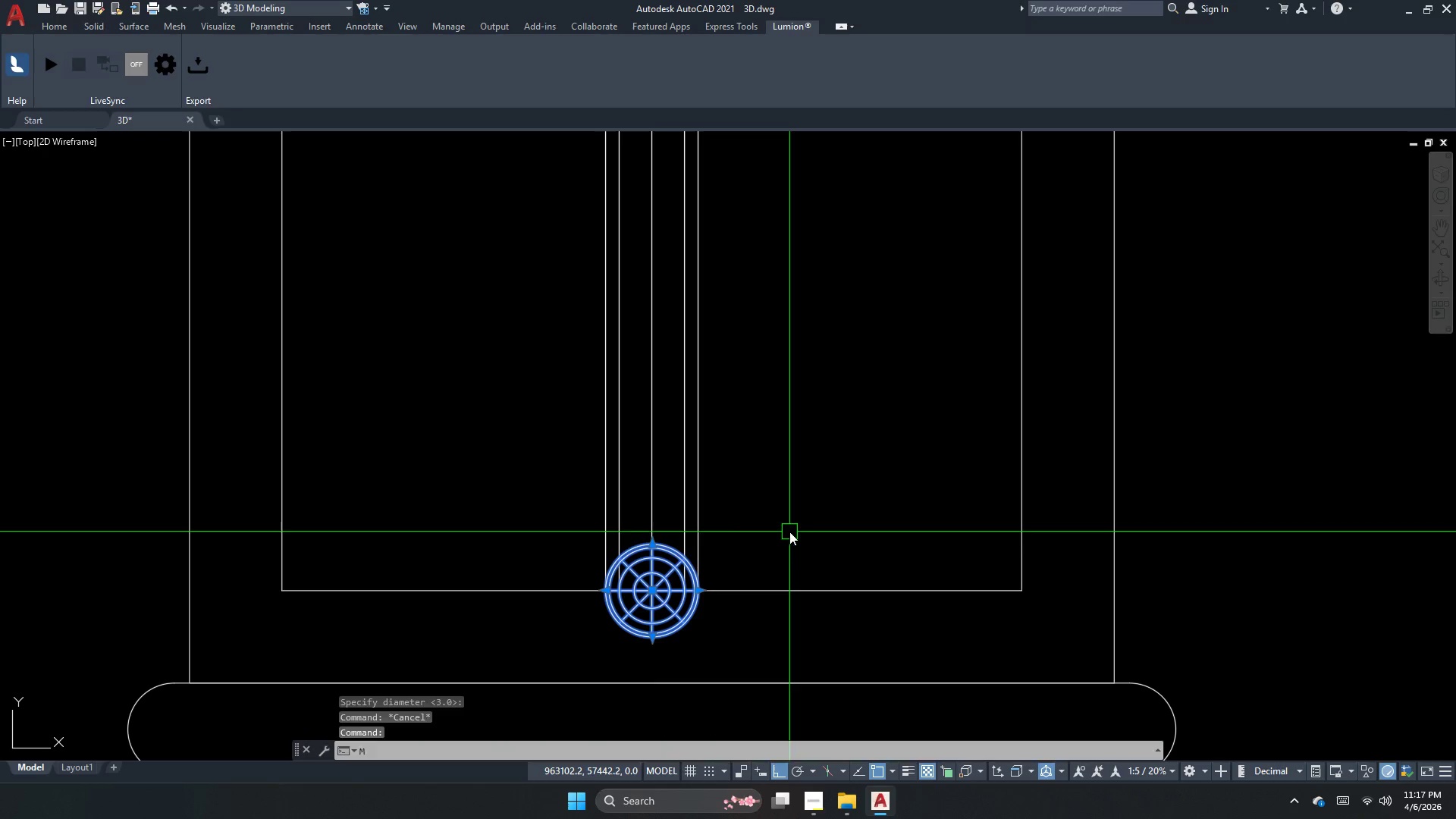 
key(Space)
 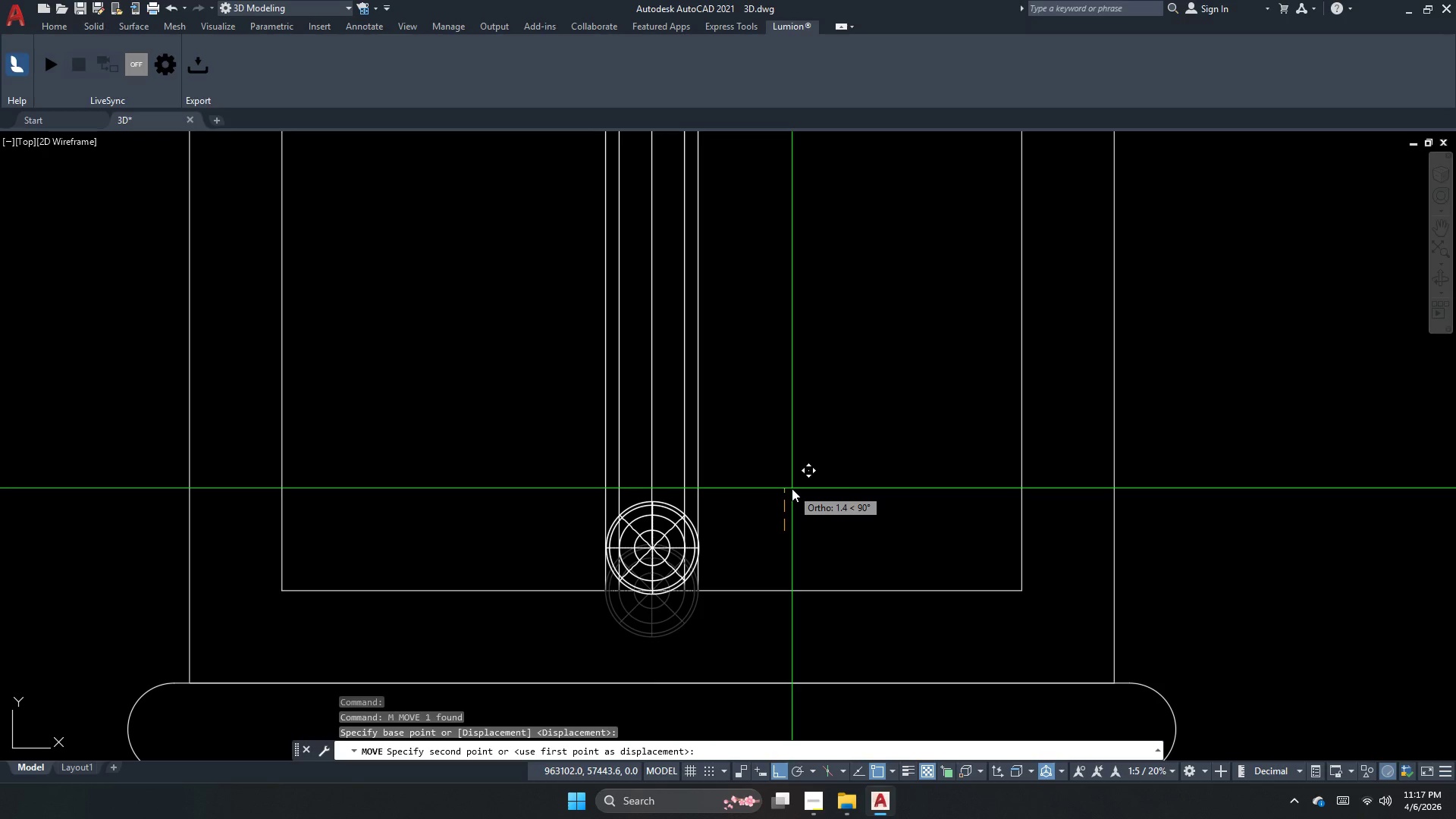 
key(Numpad1)
 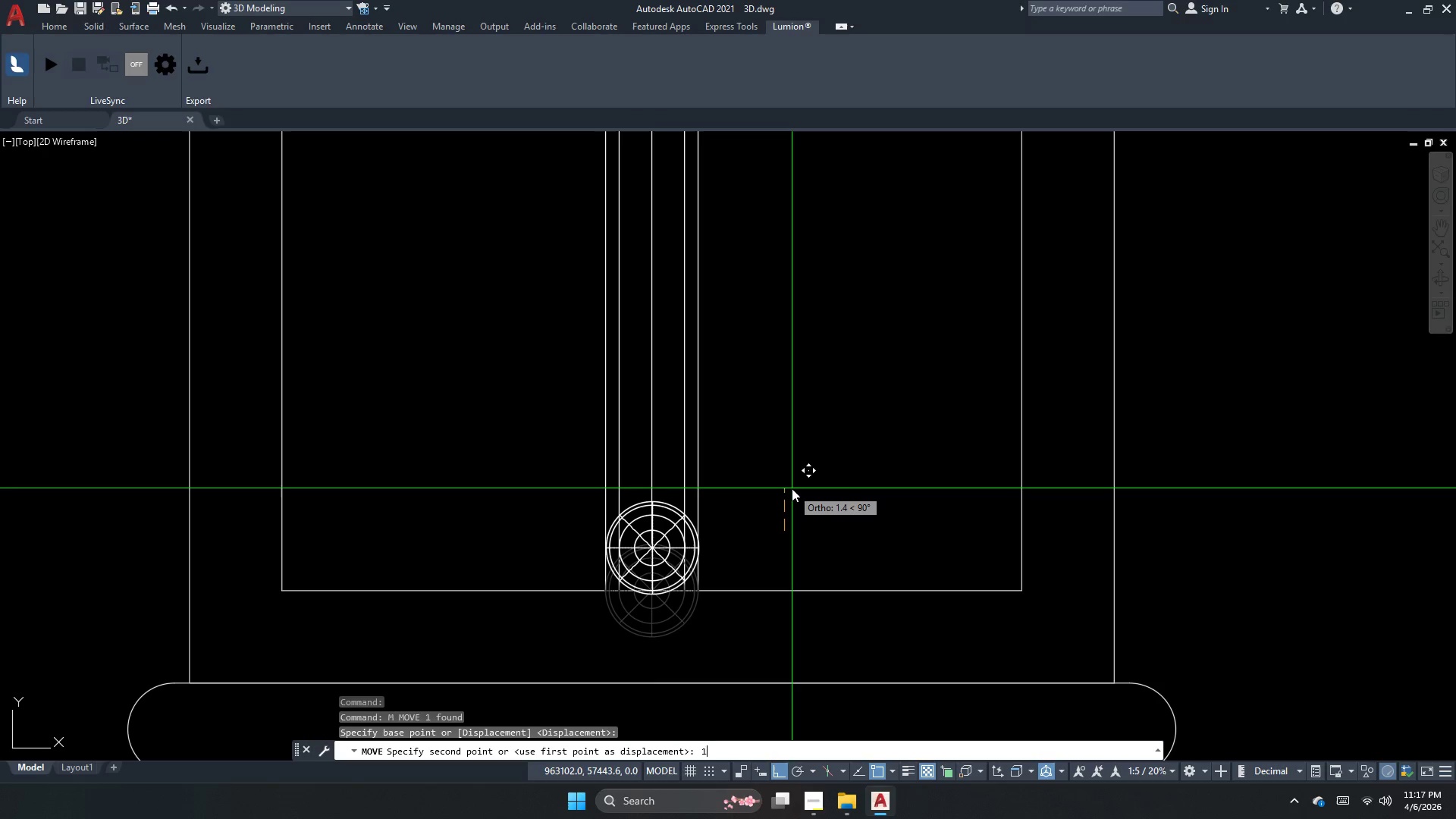 
key(NumpadDecimal)
 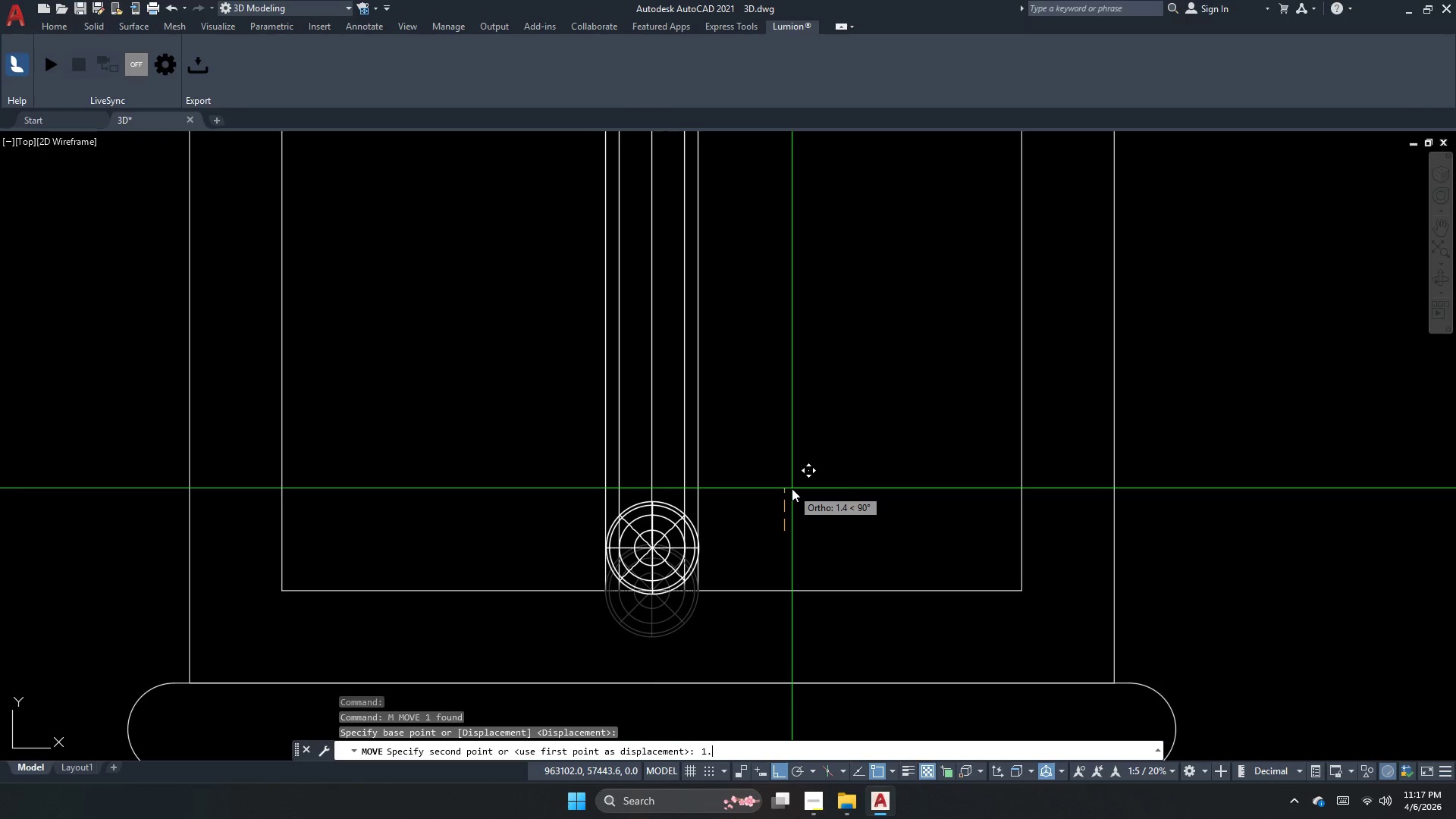 
key(Numpad5)
 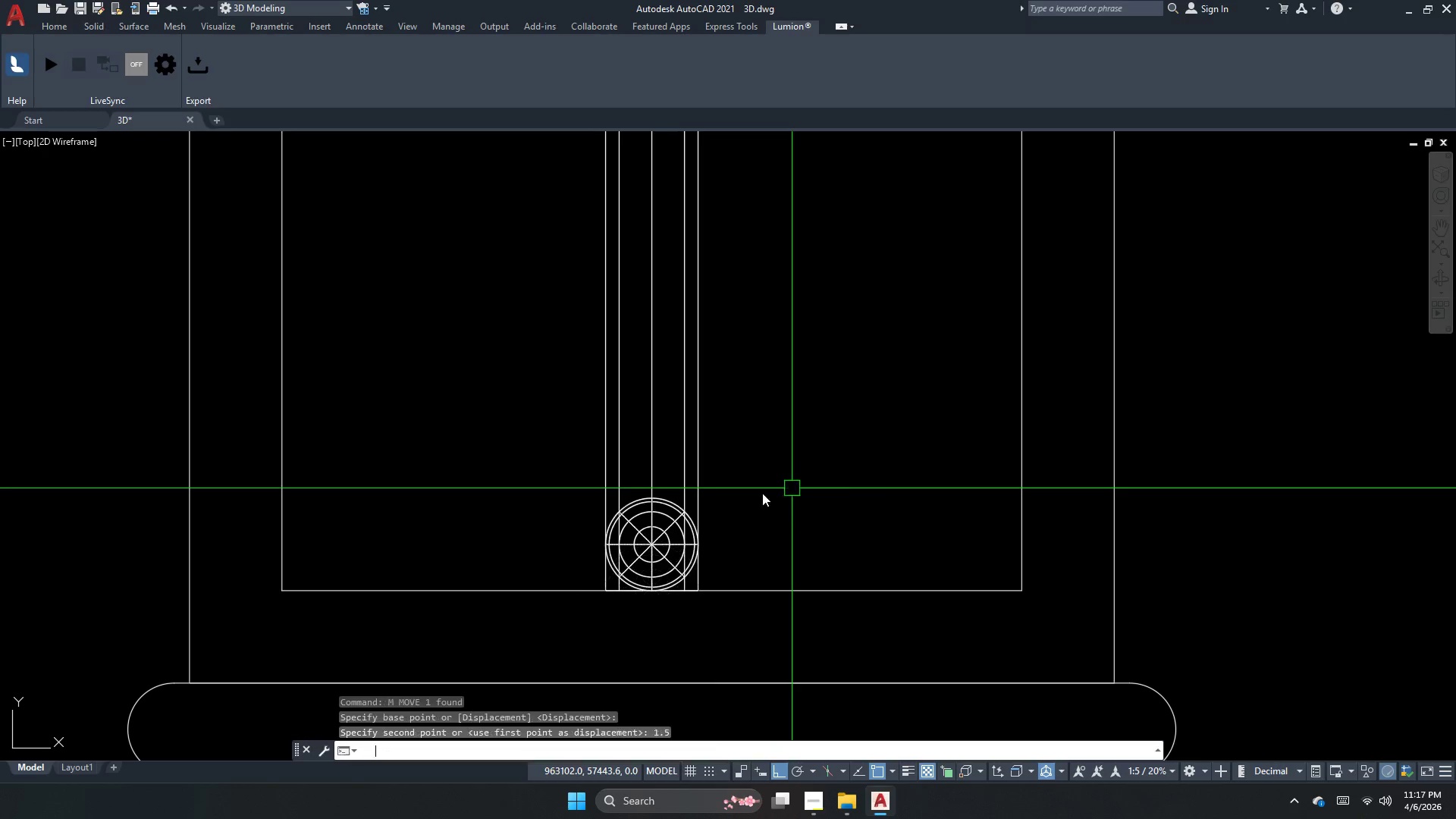 
key(NumpadEnter)
 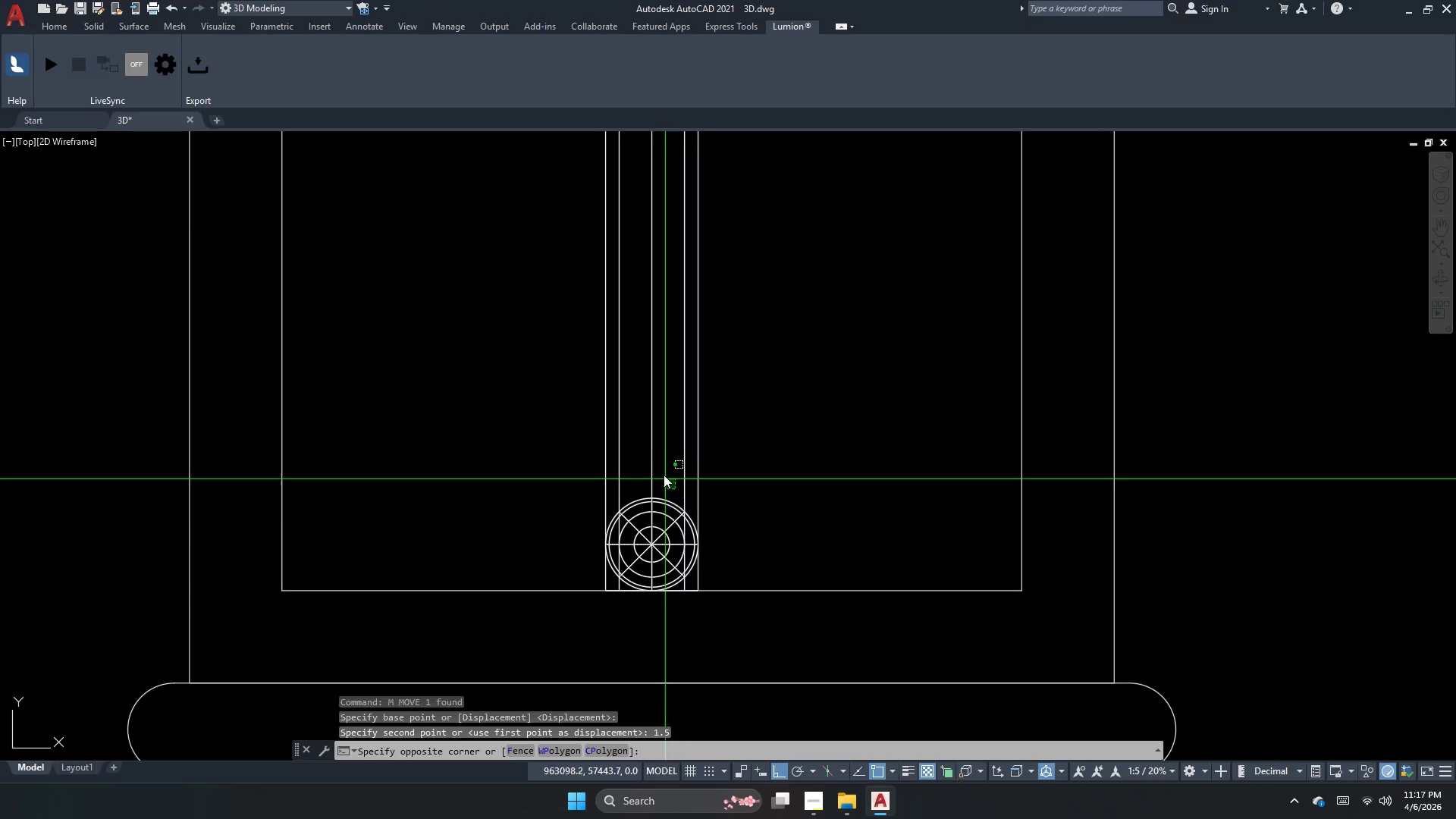 
double_click([656, 463])
 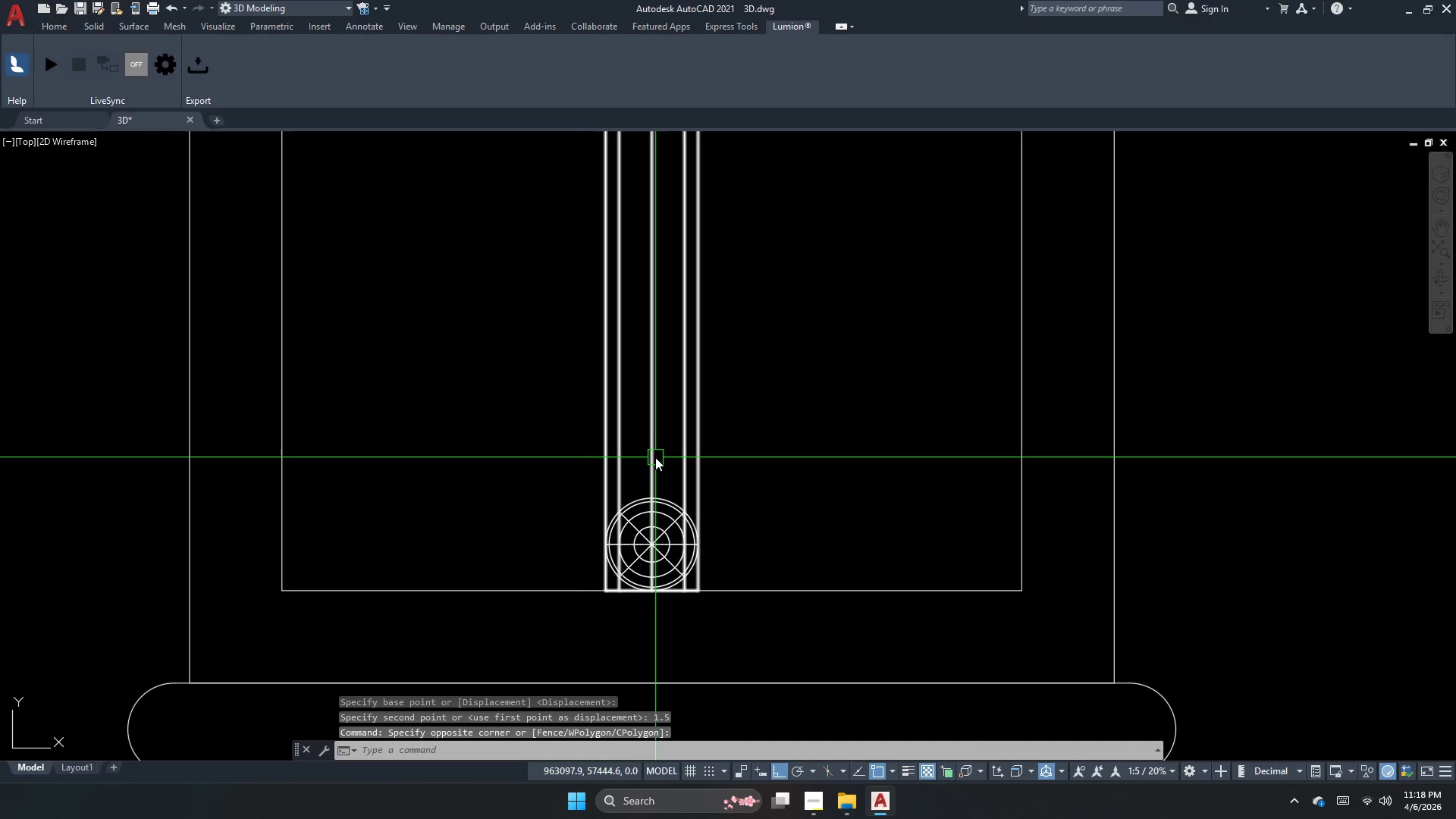 
triple_click([655, 457])
 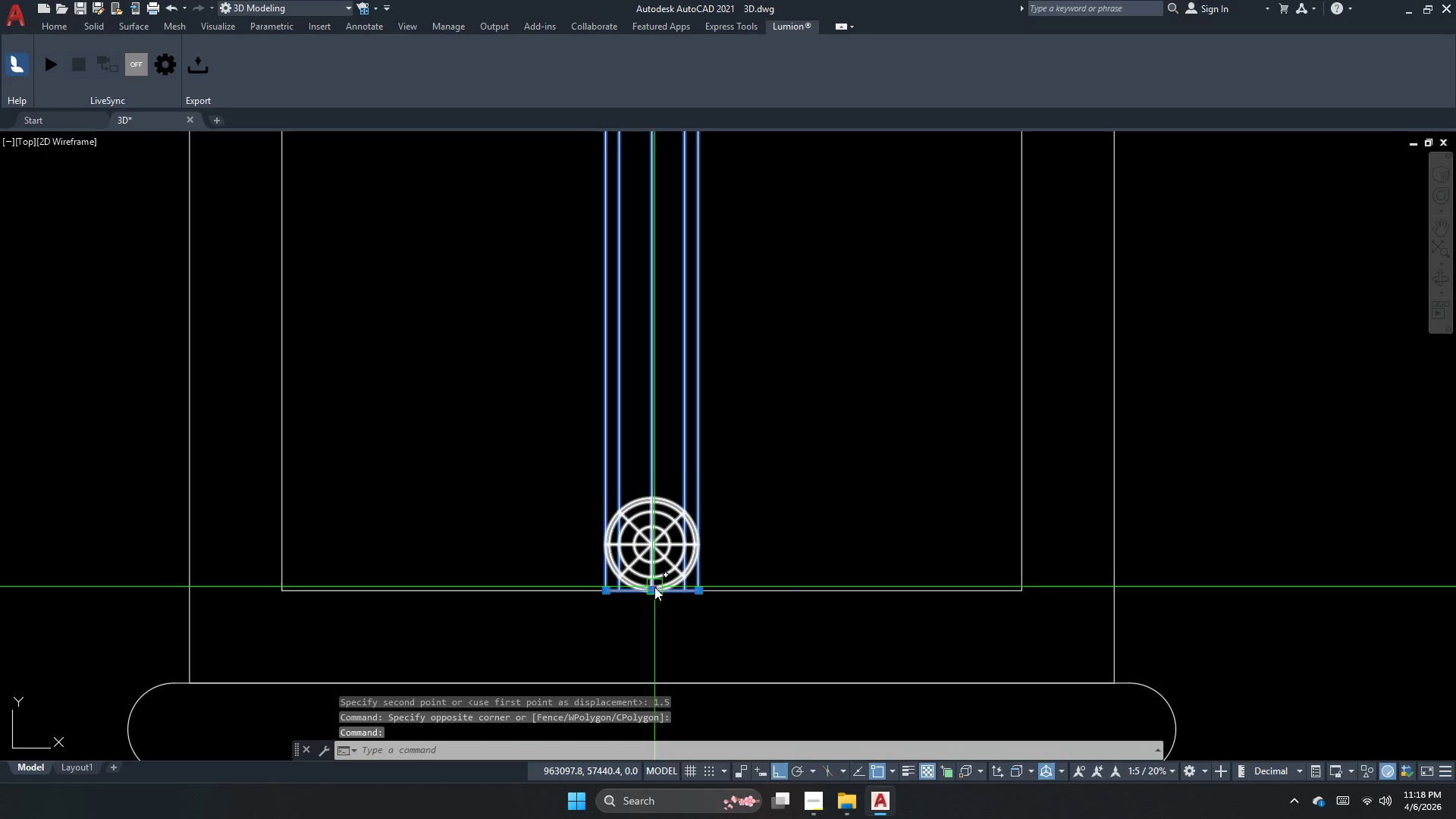 
left_click([648, 590])
 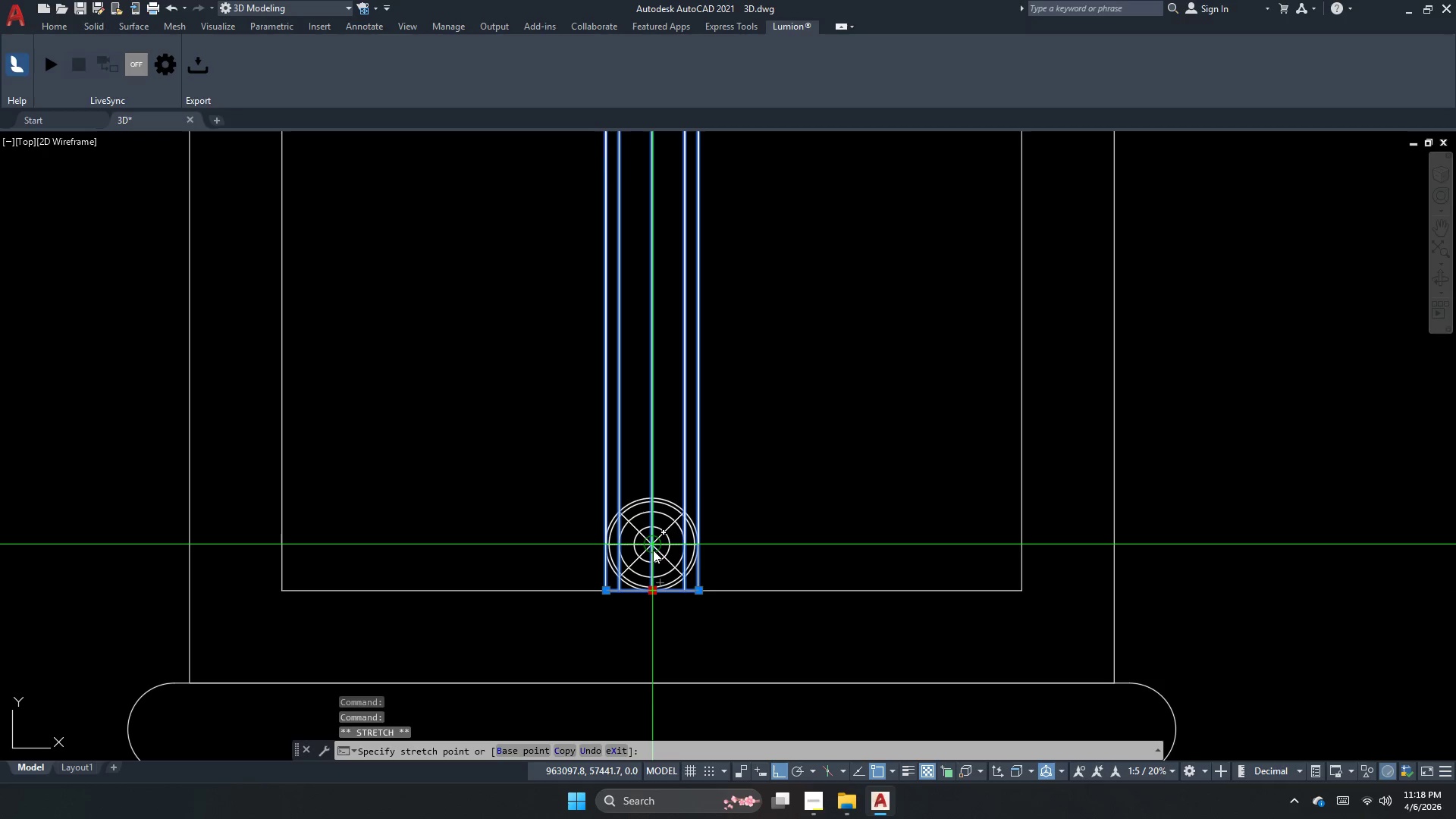 
left_click([653, 546])
 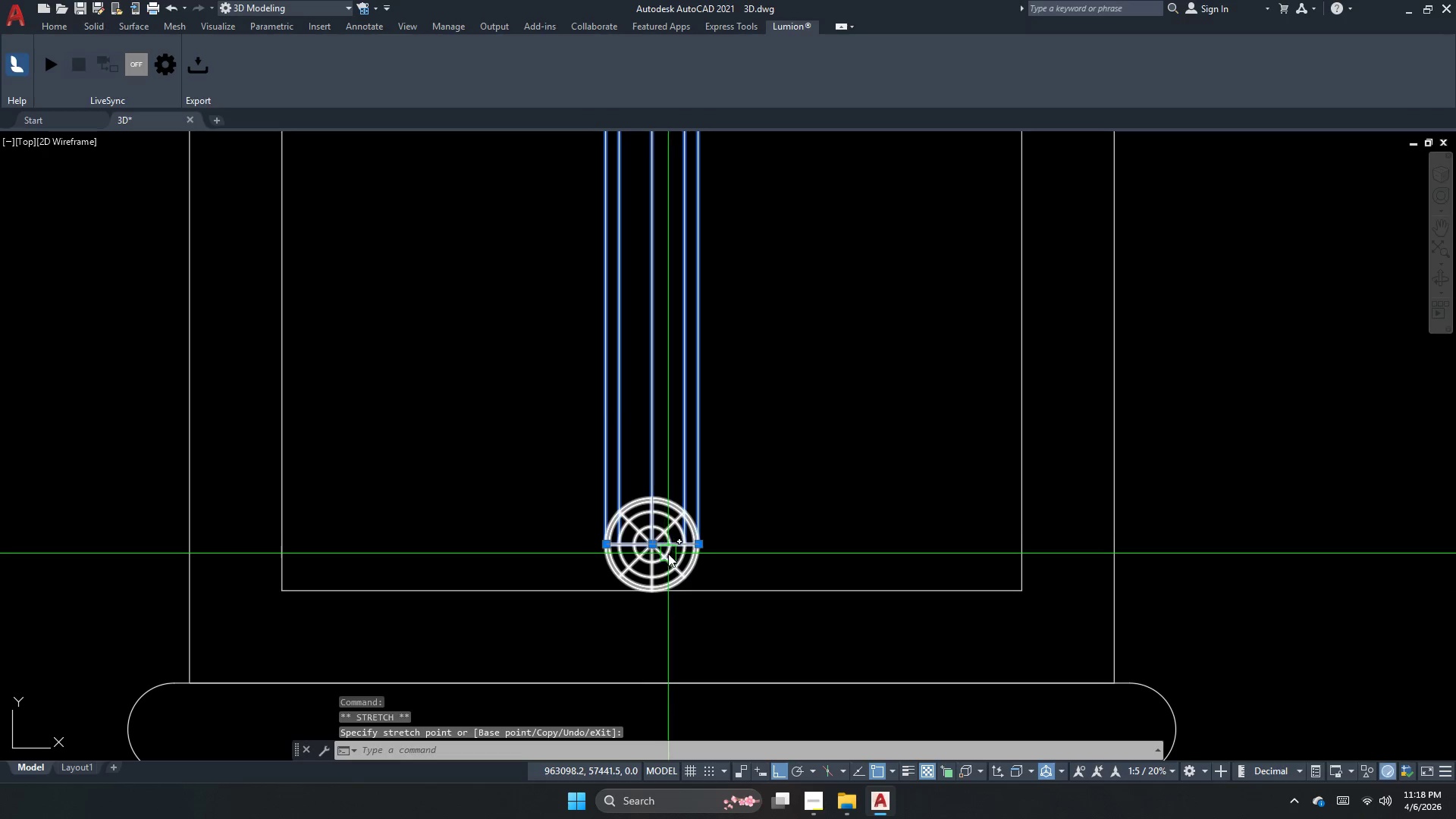 
key(Escape)
 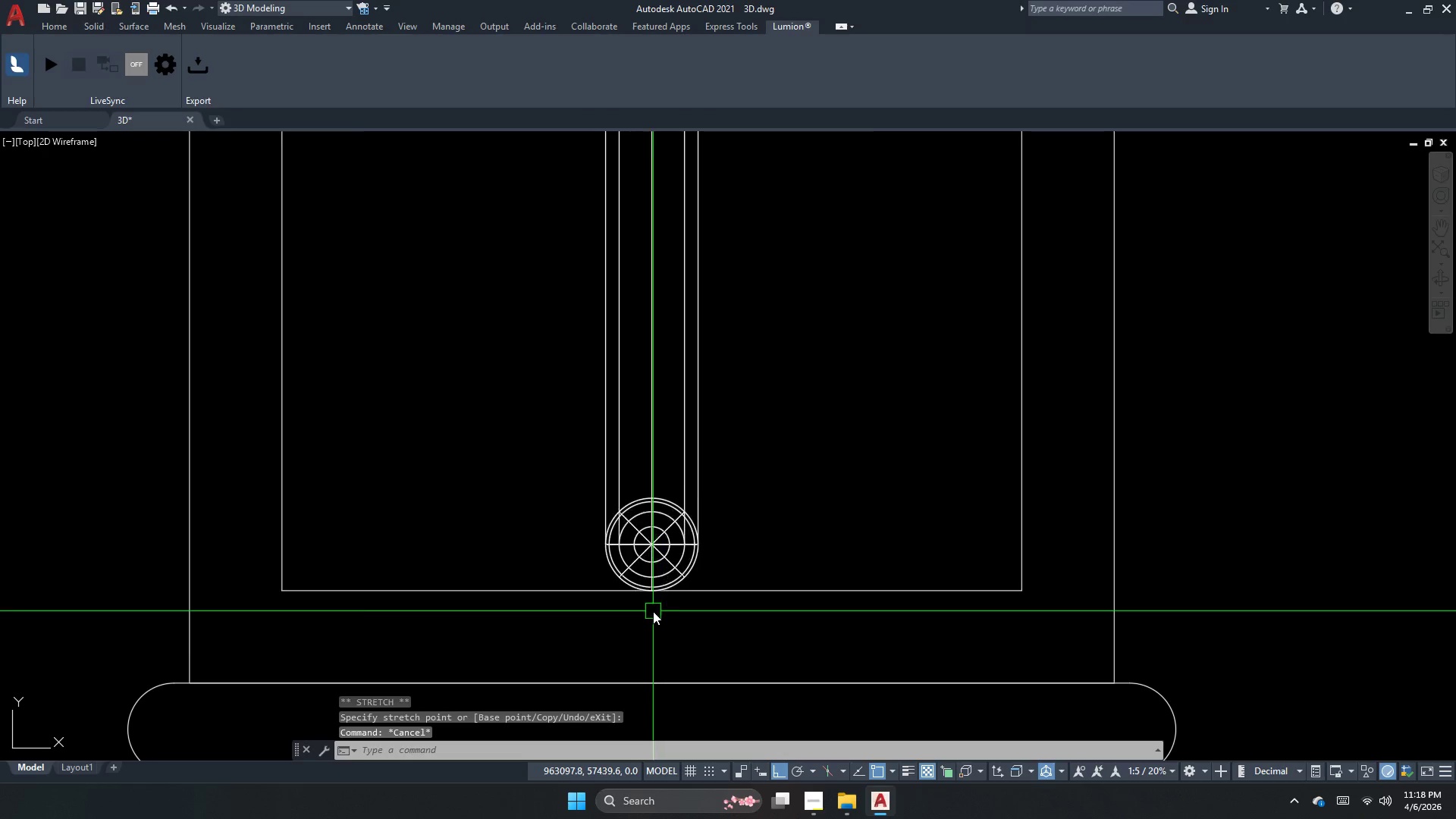 
scroll: coordinate [653, 623], scroll_direction: down, amount: 4.0
 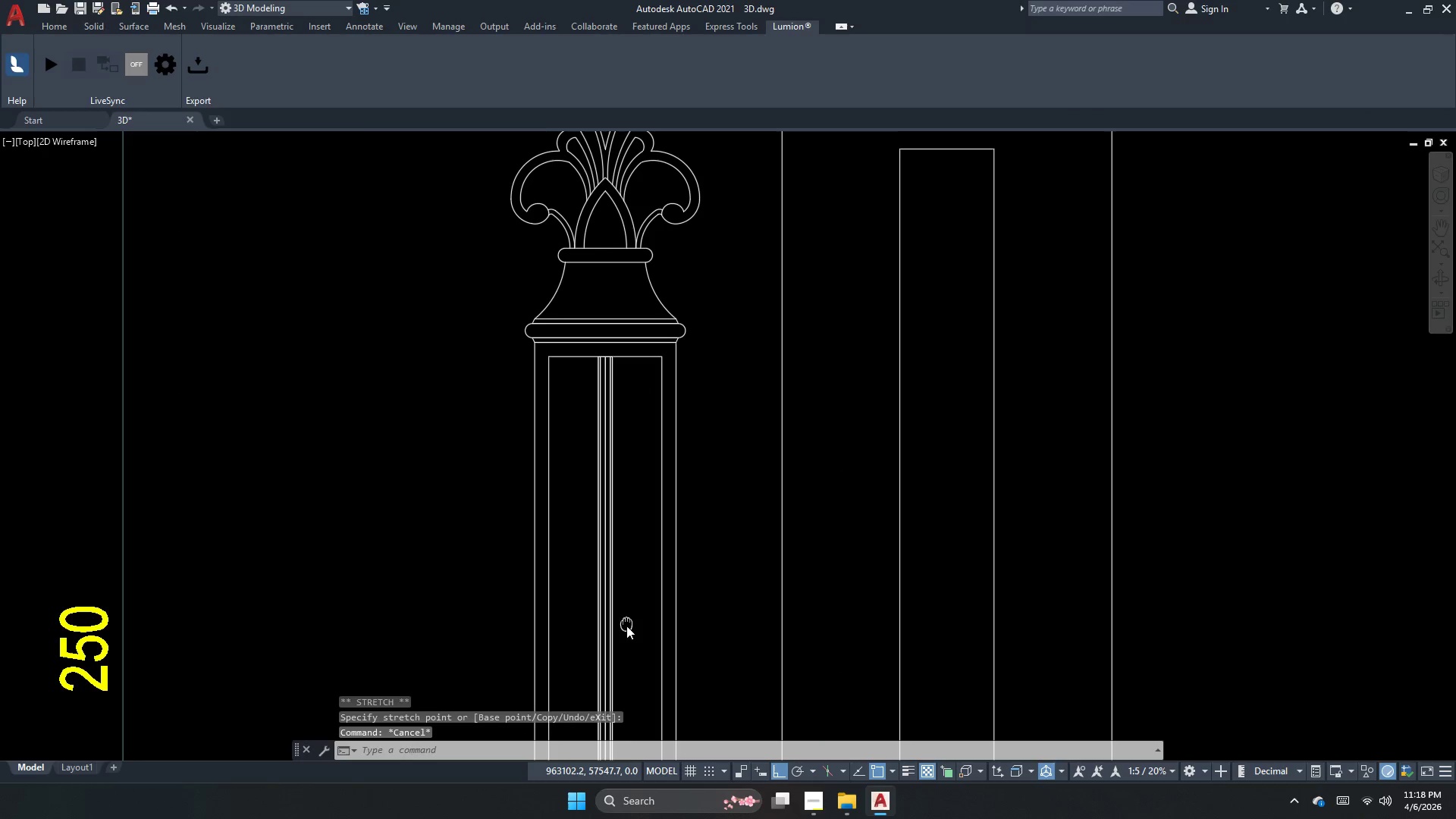 
left_click([601, 370])
 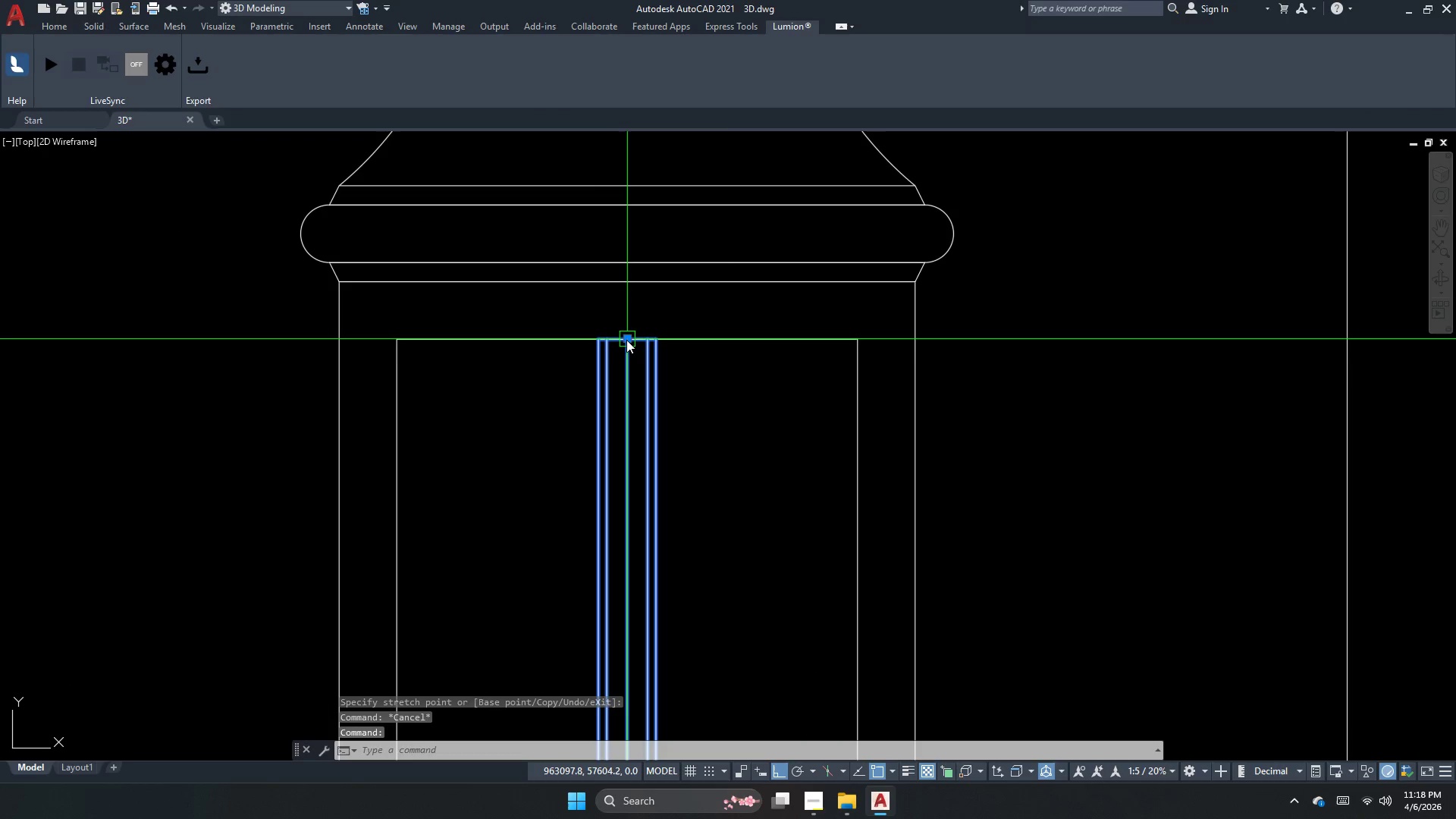 
scroll: coordinate [596, 366], scroll_direction: up, amount: 3.0
 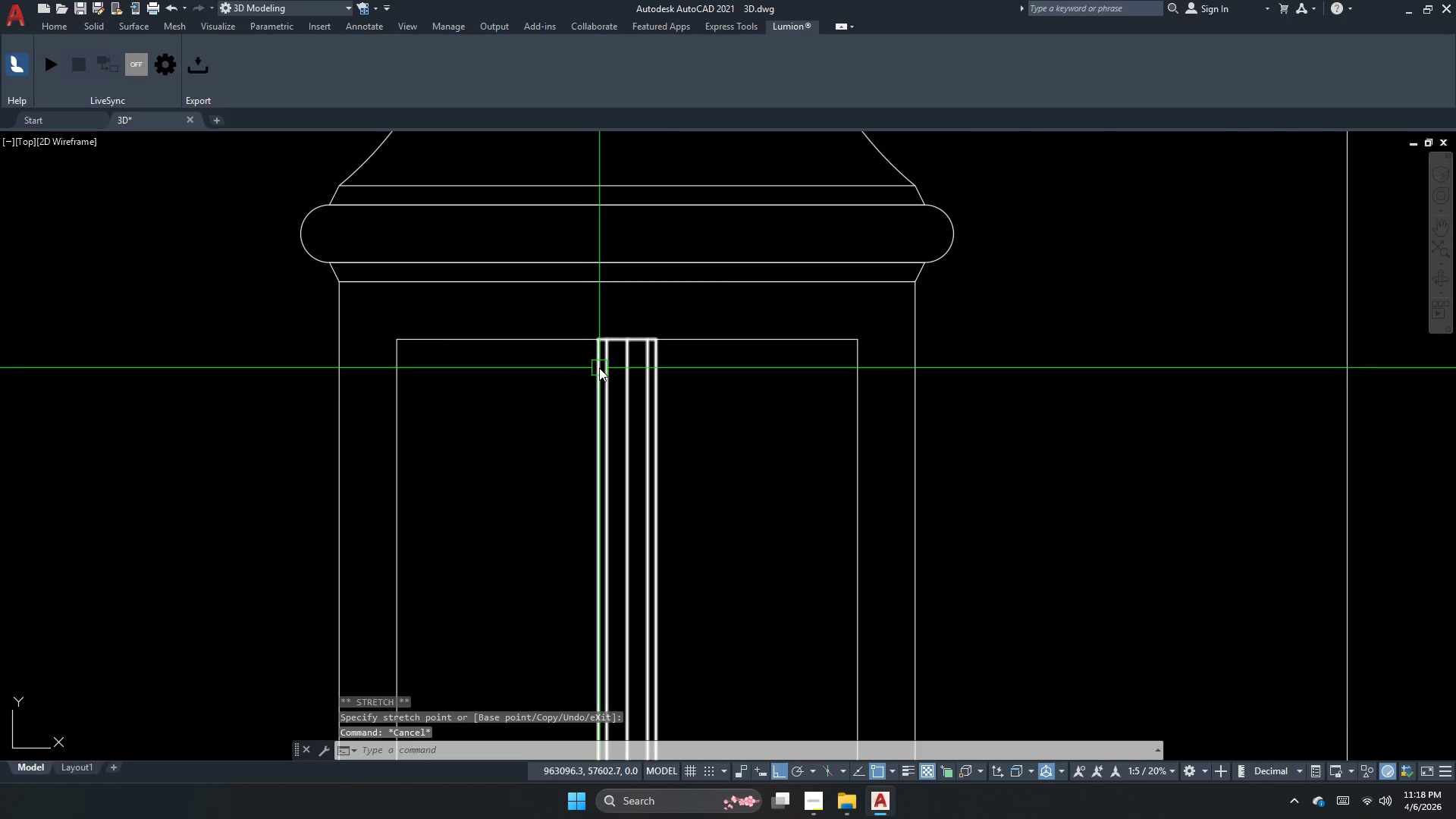 
left_click([626, 340])
 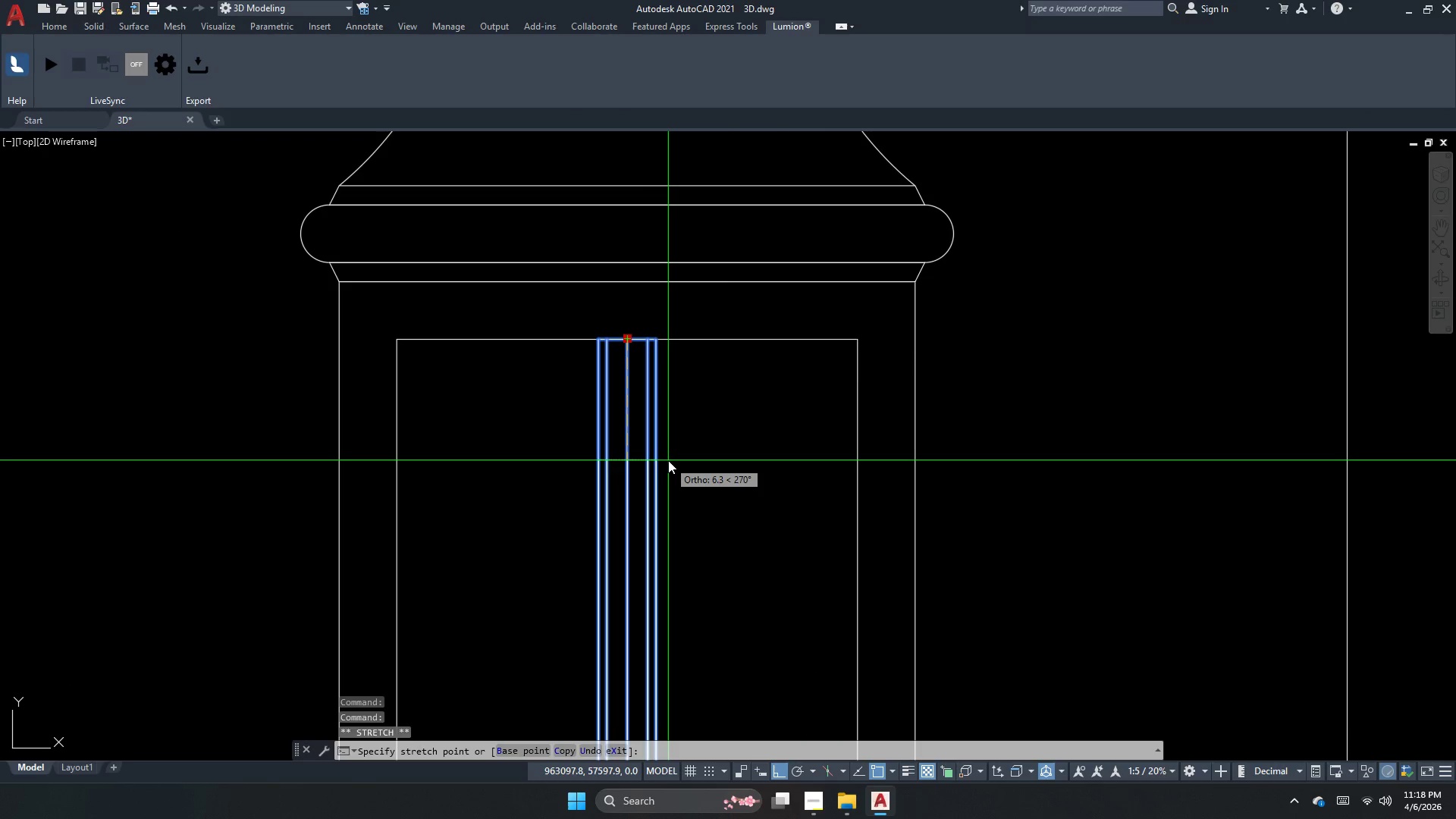 
key(Numpad1)
 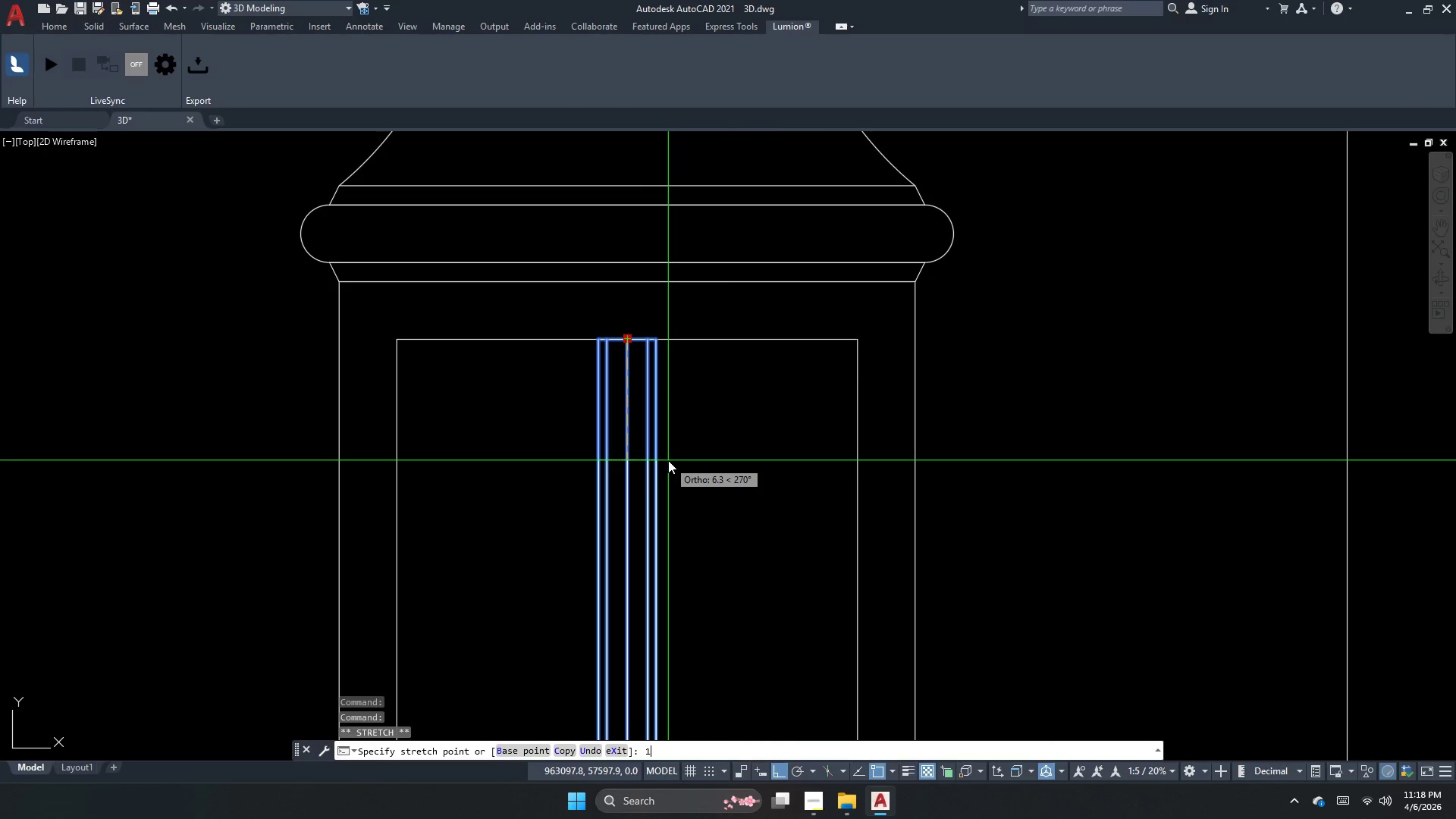 
key(NumpadDecimal)
 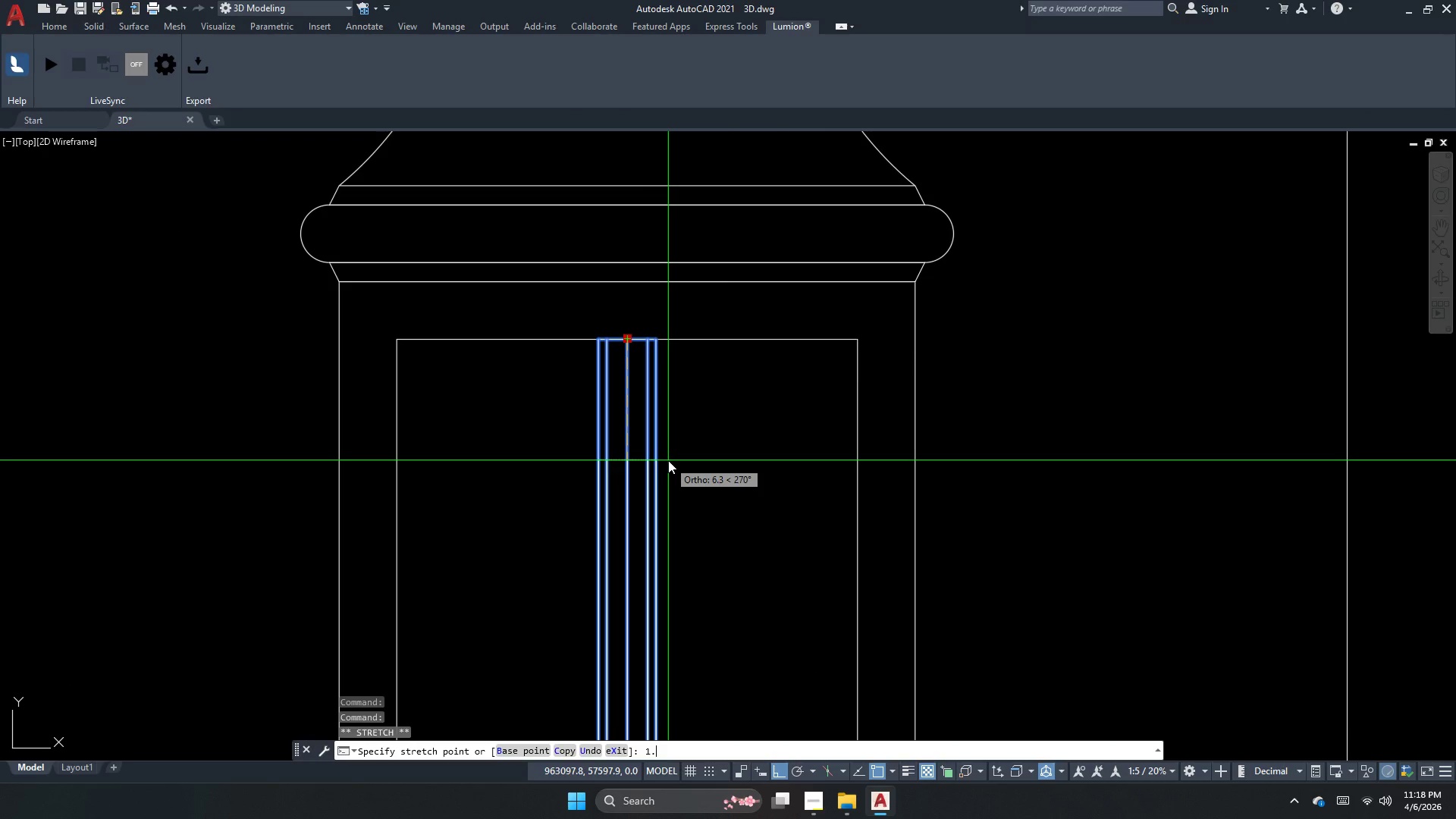 
key(Numpad5)
 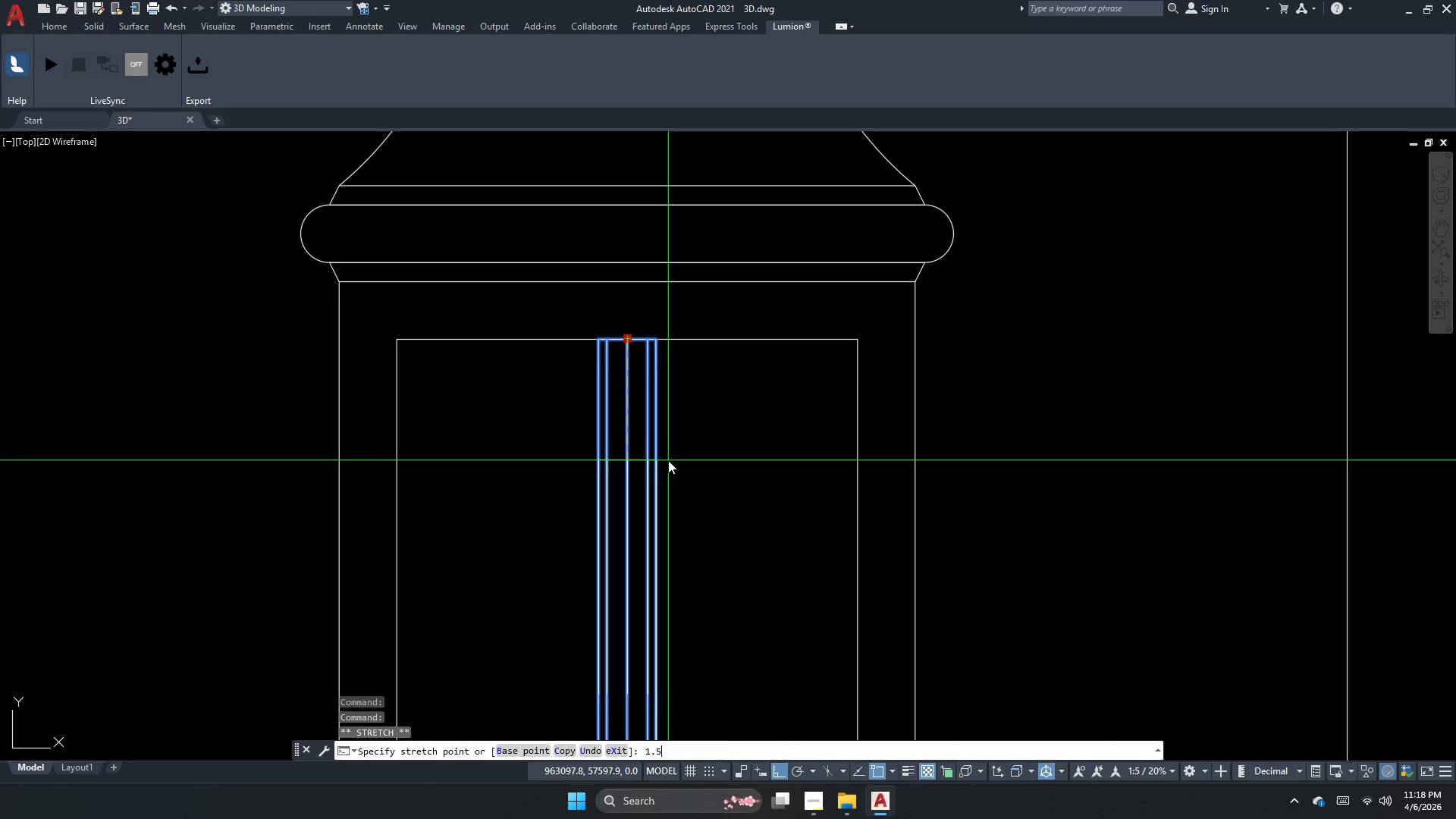 
key(NumpadEnter)
 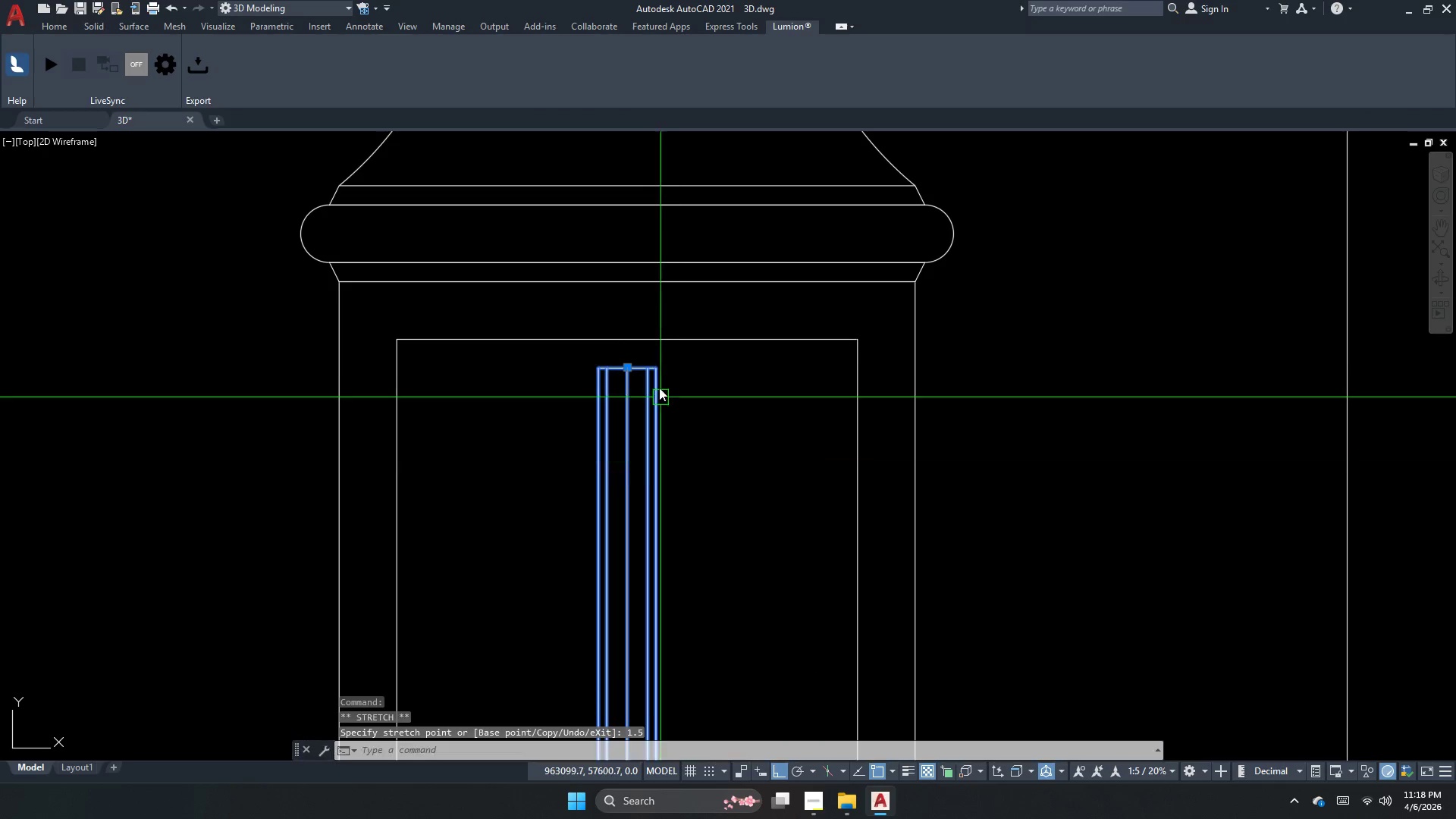 
scroll: coordinate [665, 318], scroll_direction: down, amount: 3.0
 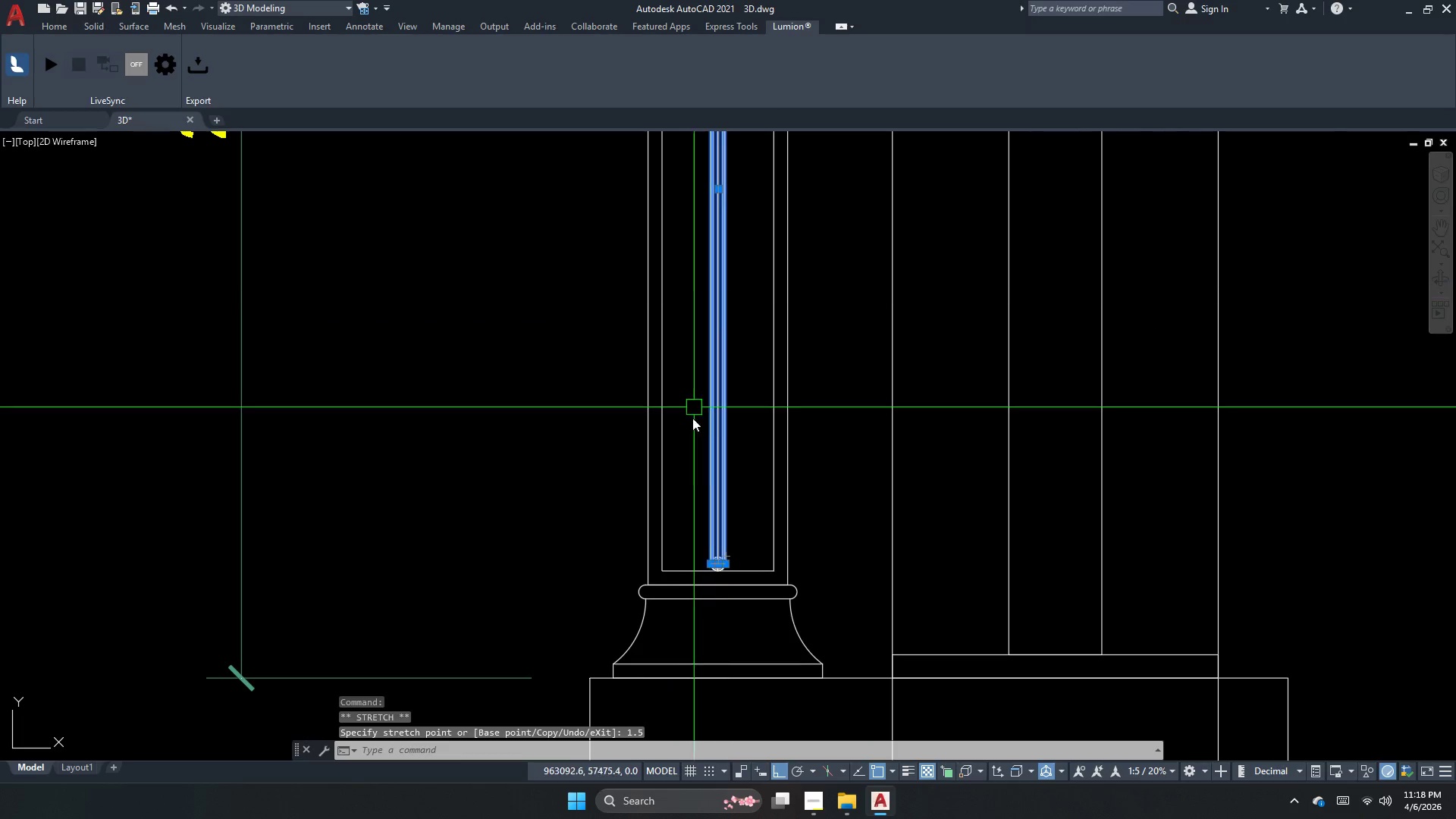 
key(Escape)
 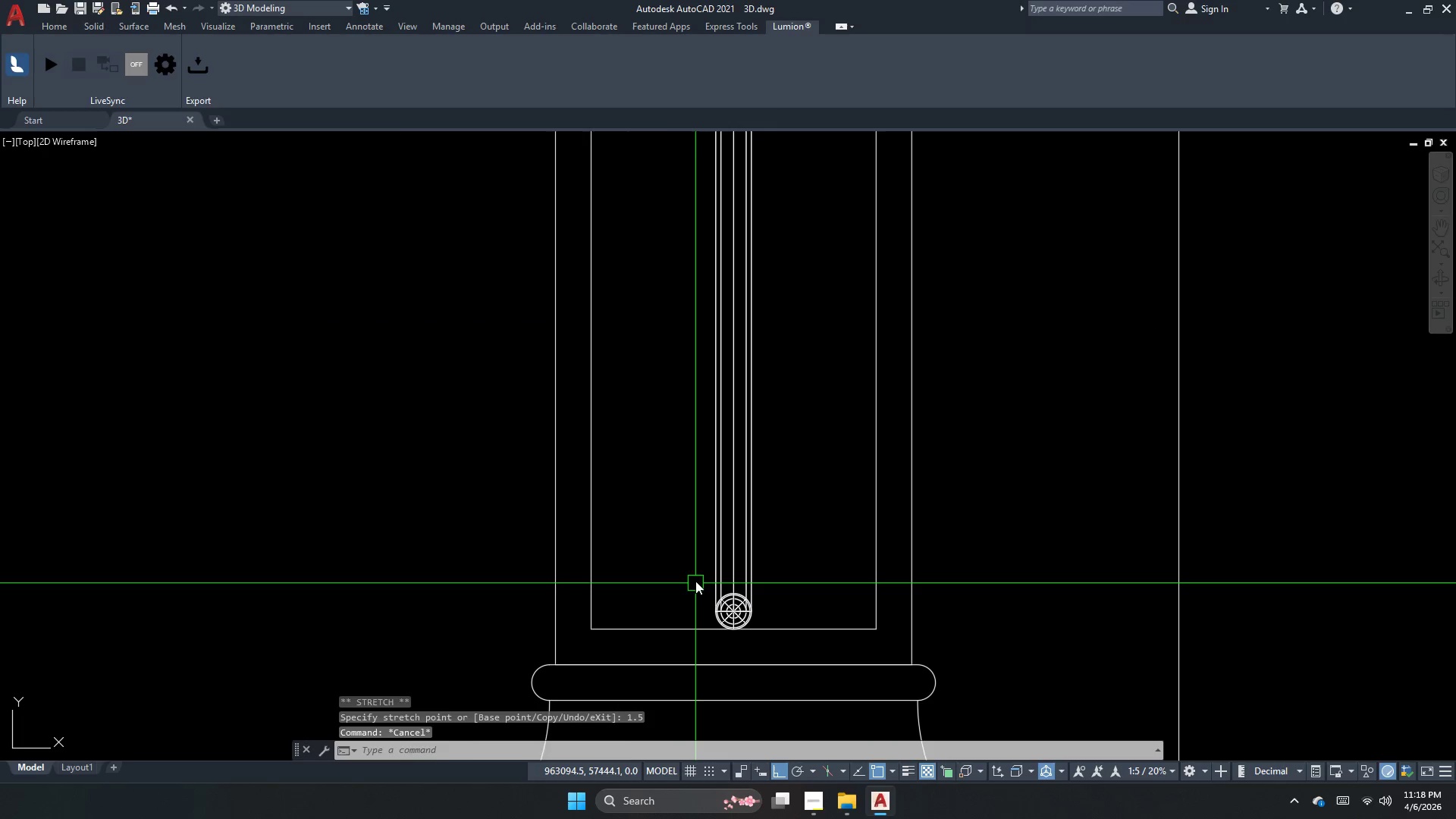 
scroll: coordinate [707, 534], scroll_direction: up, amount: 2.0
 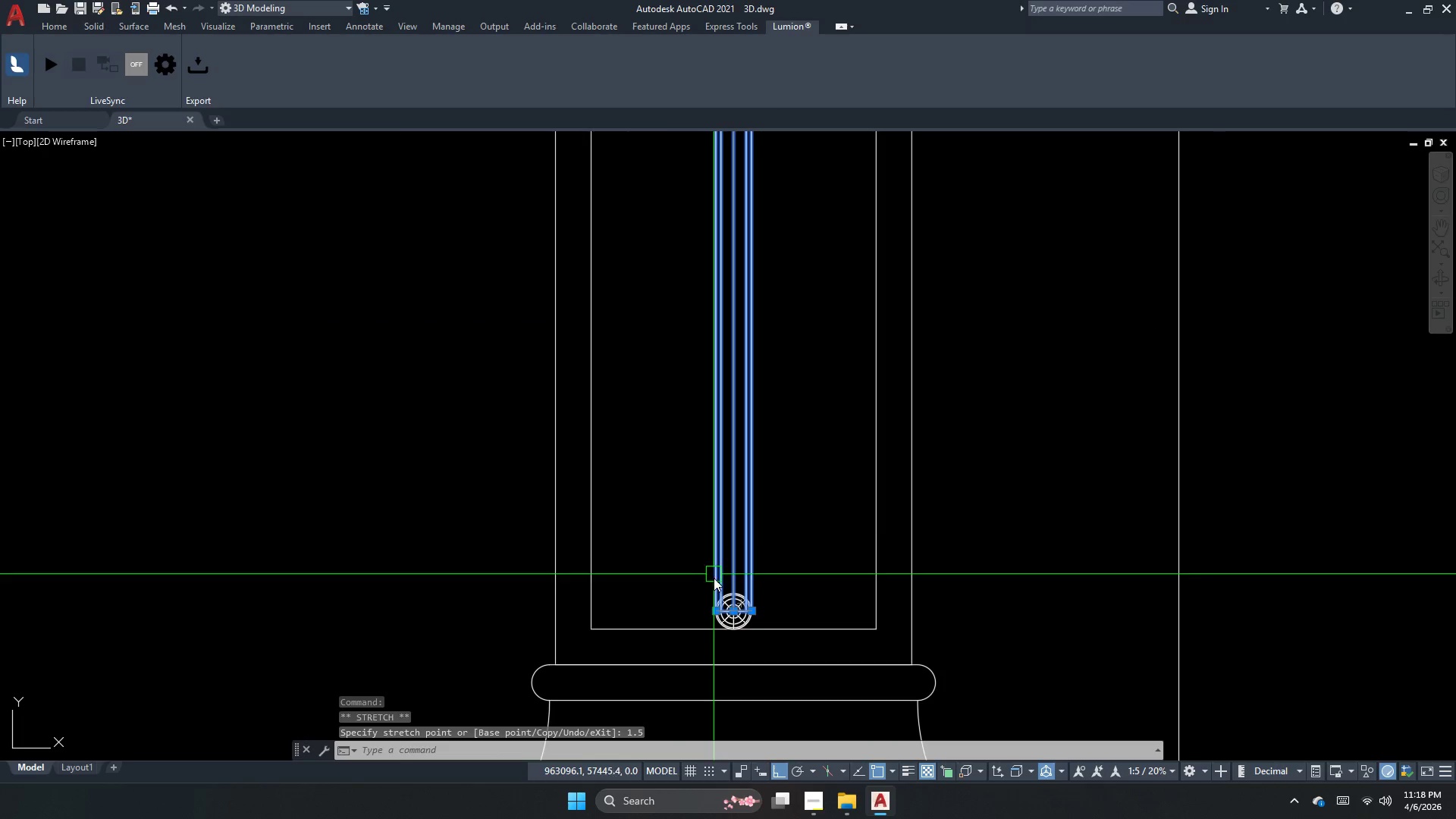 
left_click_drag(start_coordinate=[695, 581], to_coordinate=[714, 588])
 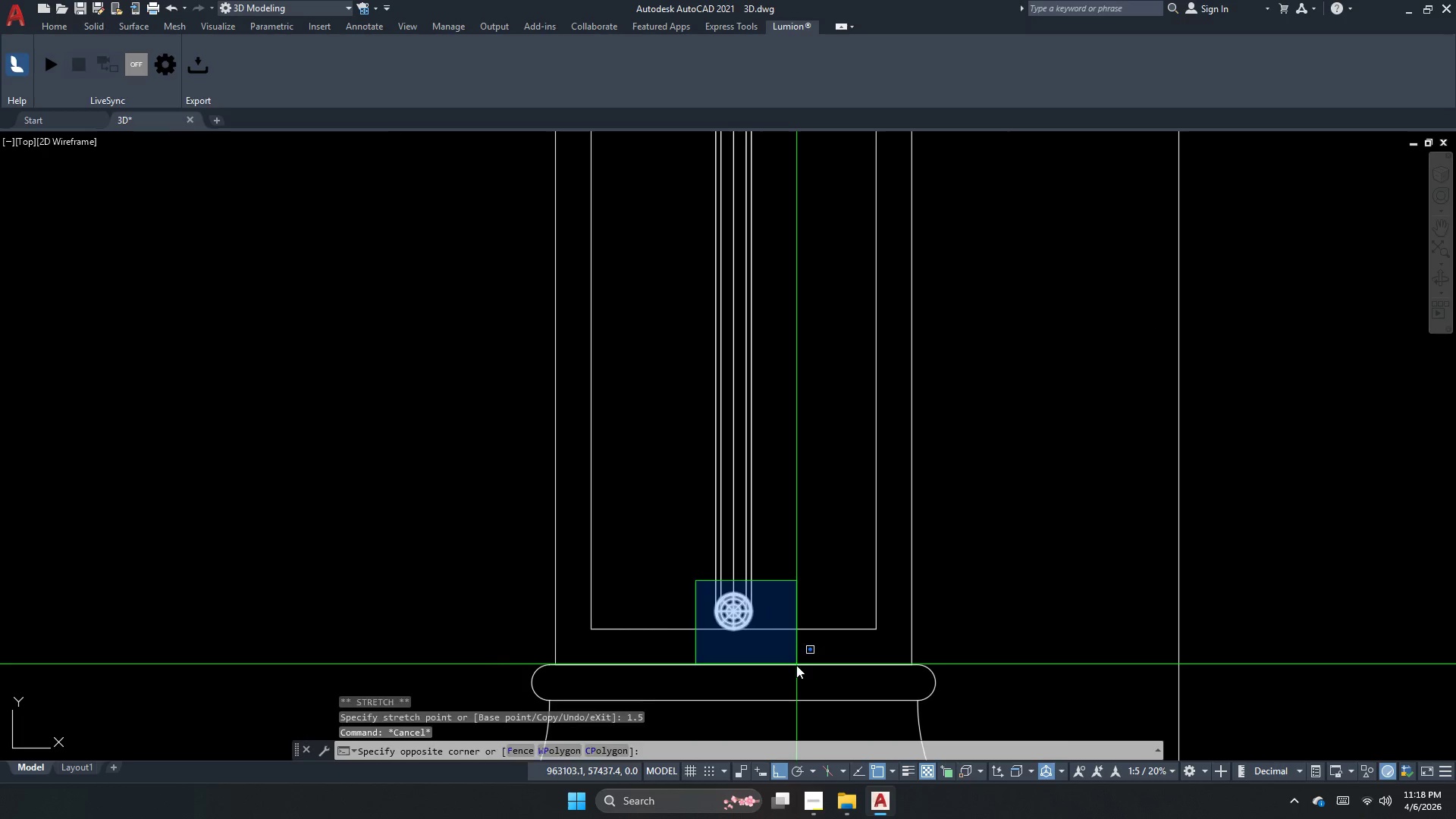 
left_click_drag(start_coordinate=[796, 665], to_coordinate=[791, 664])
 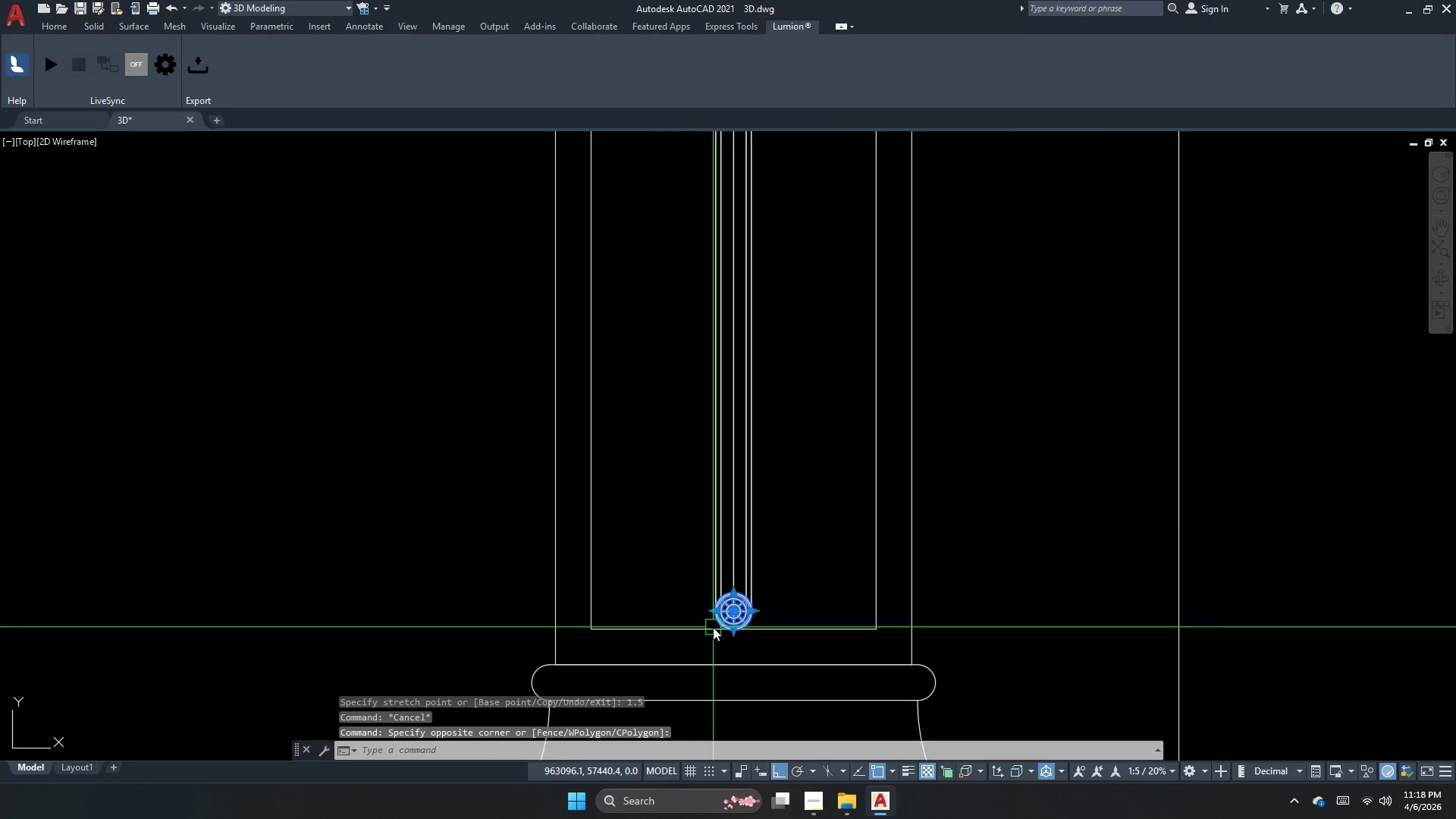 
type(mi )
 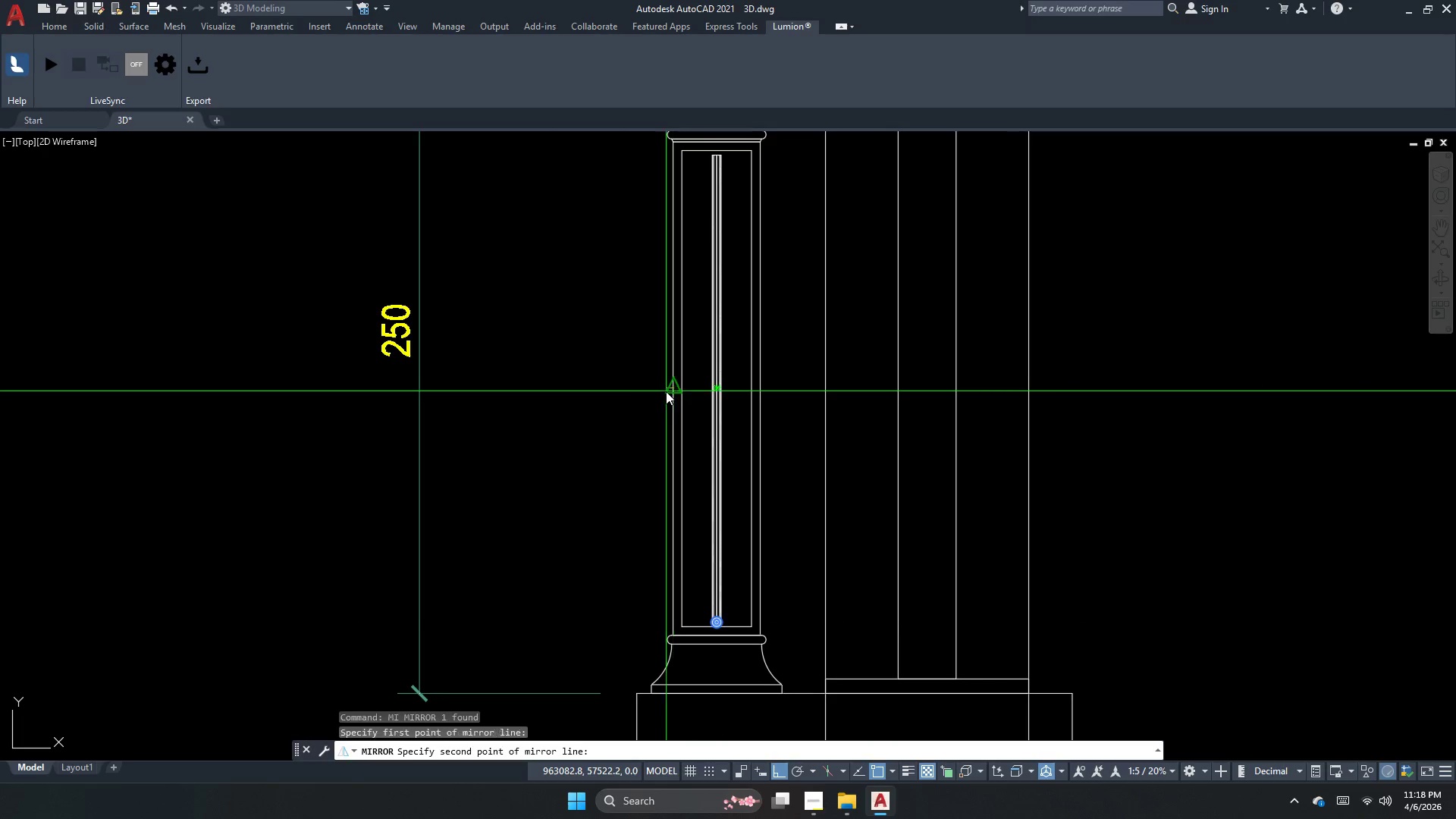 
scroll: coordinate [710, 625], scroll_direction: down, amount: 3.0
 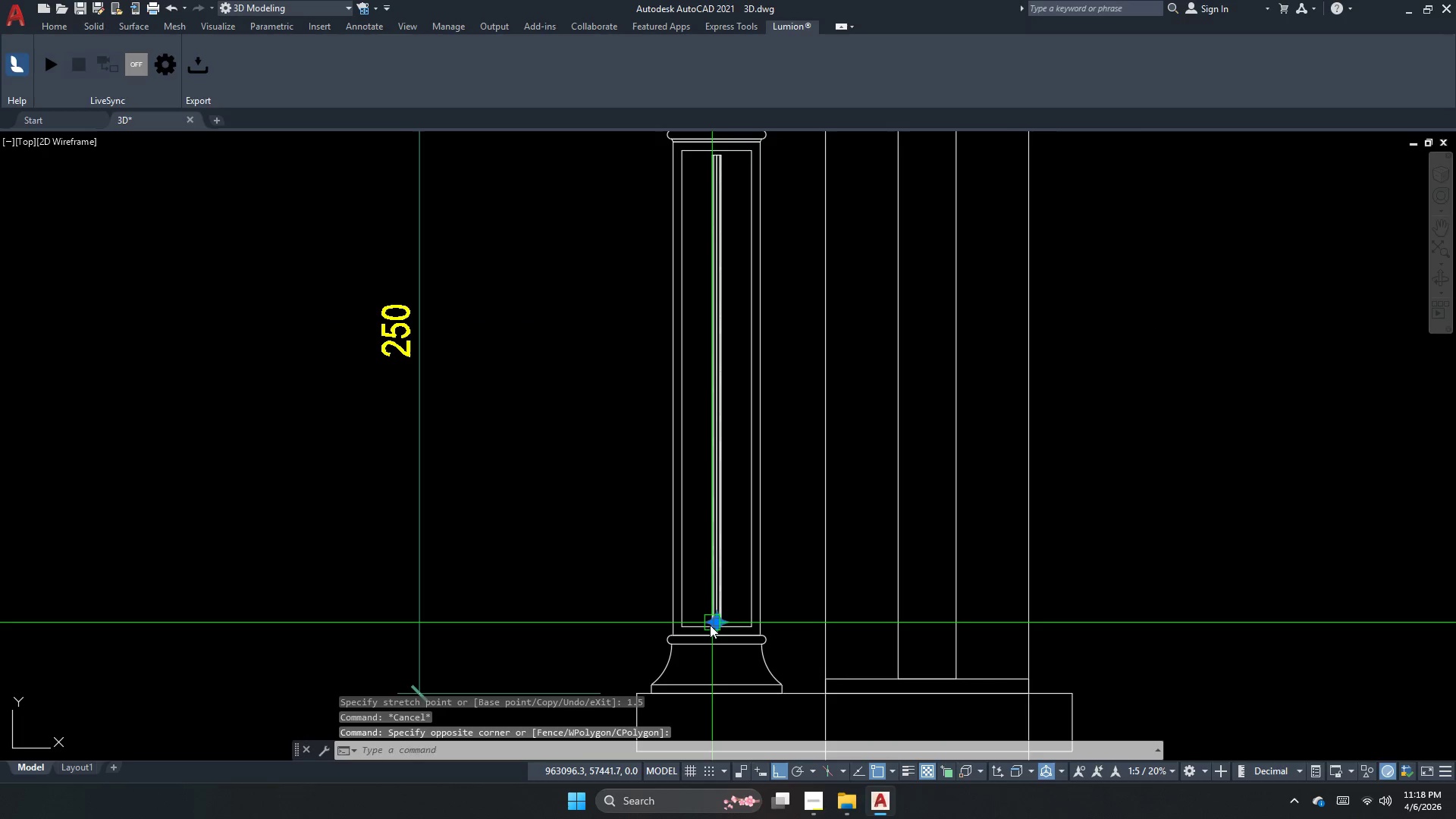 
double_click([632, 388])
 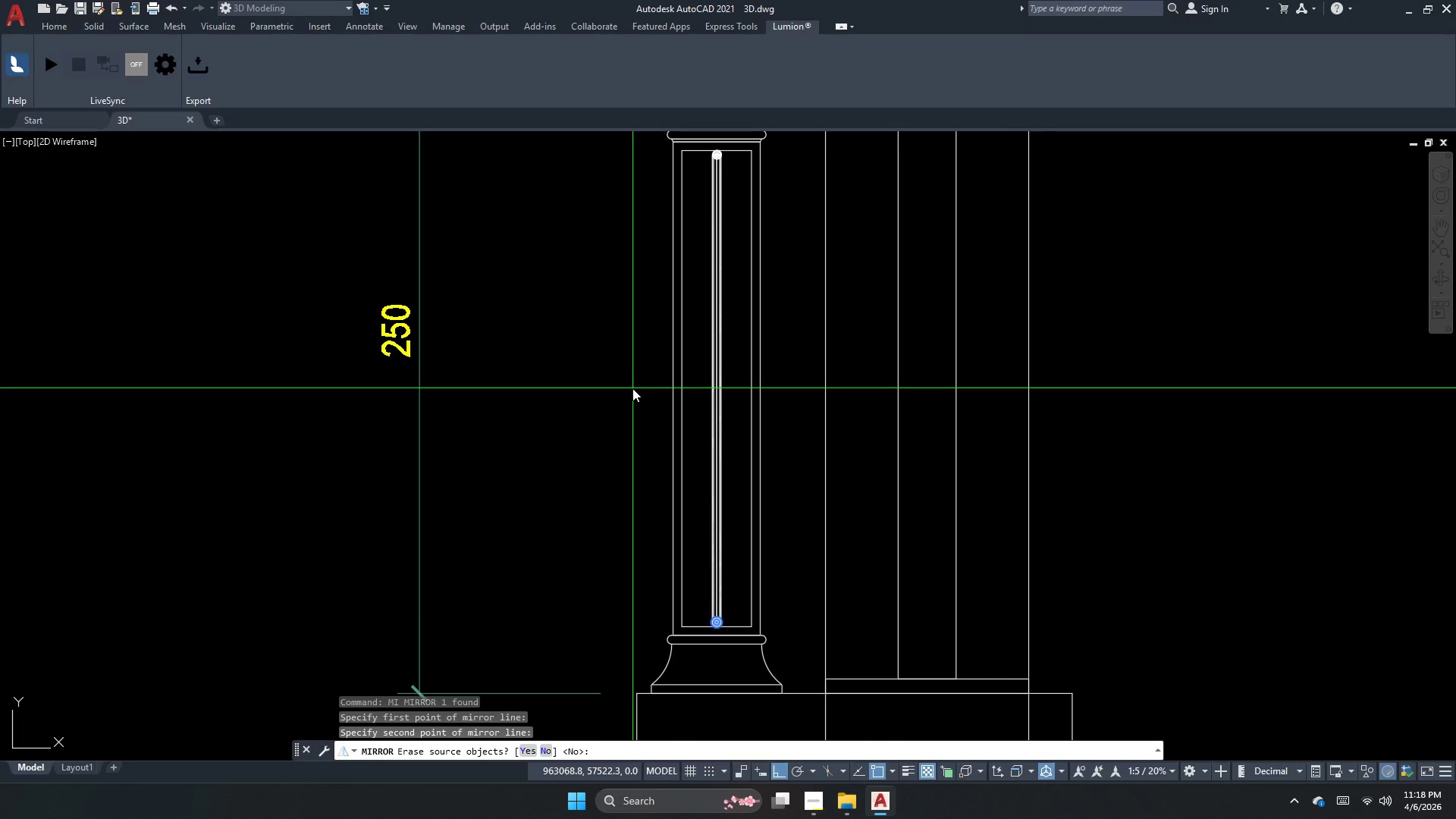 
key(N)
 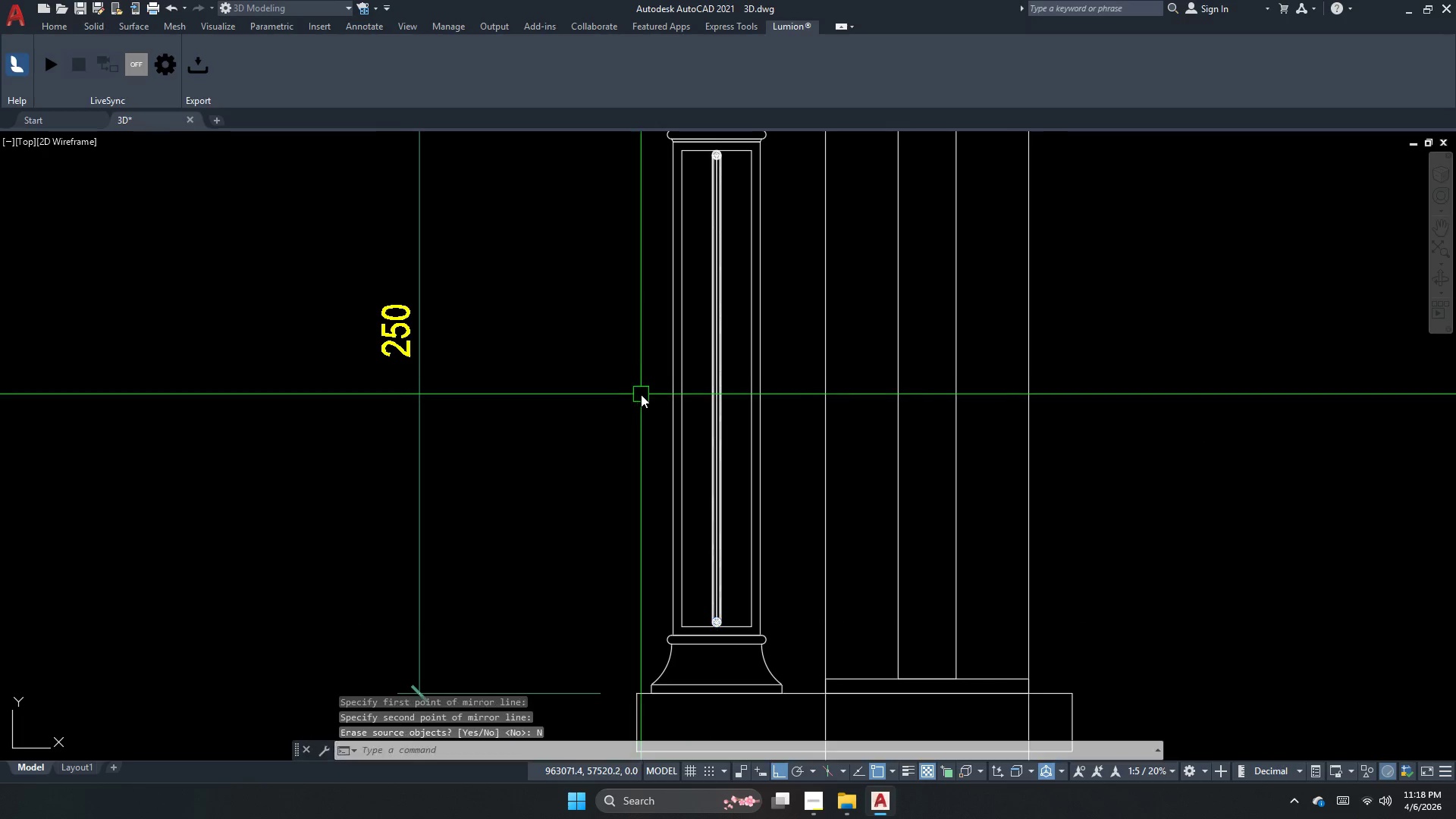 
key(Space)
 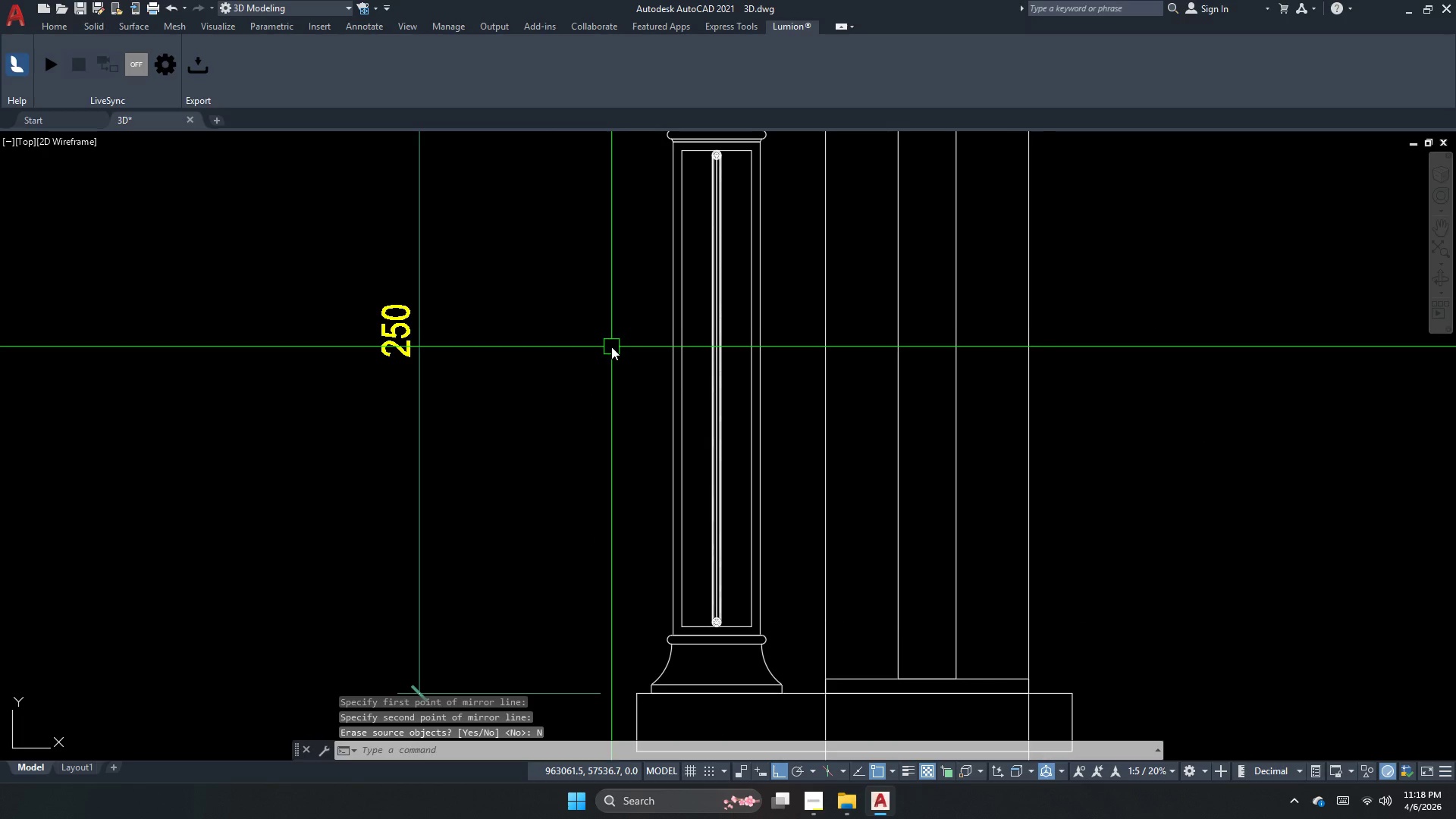 
key(Space)
 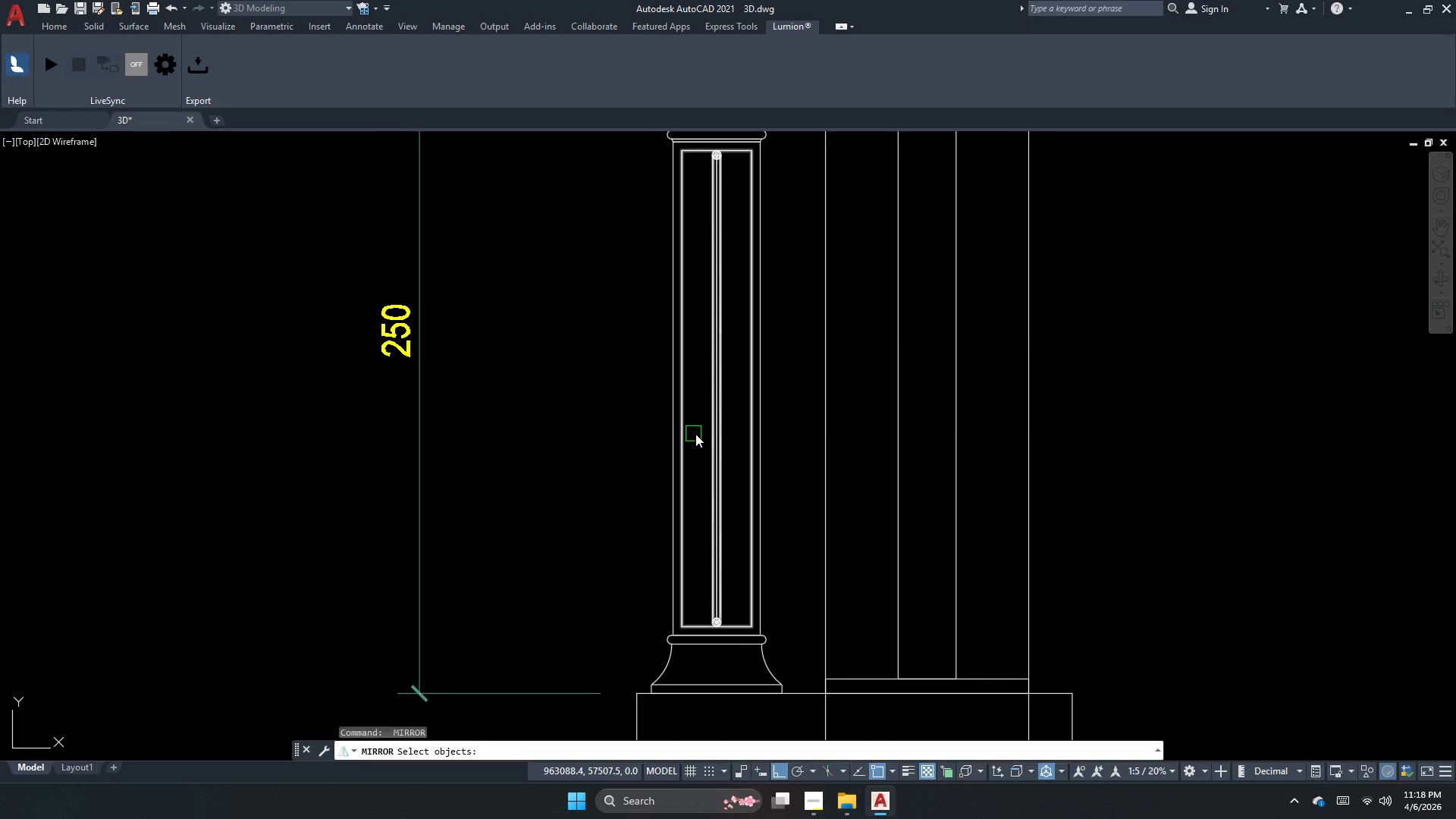 
key(Escape)
 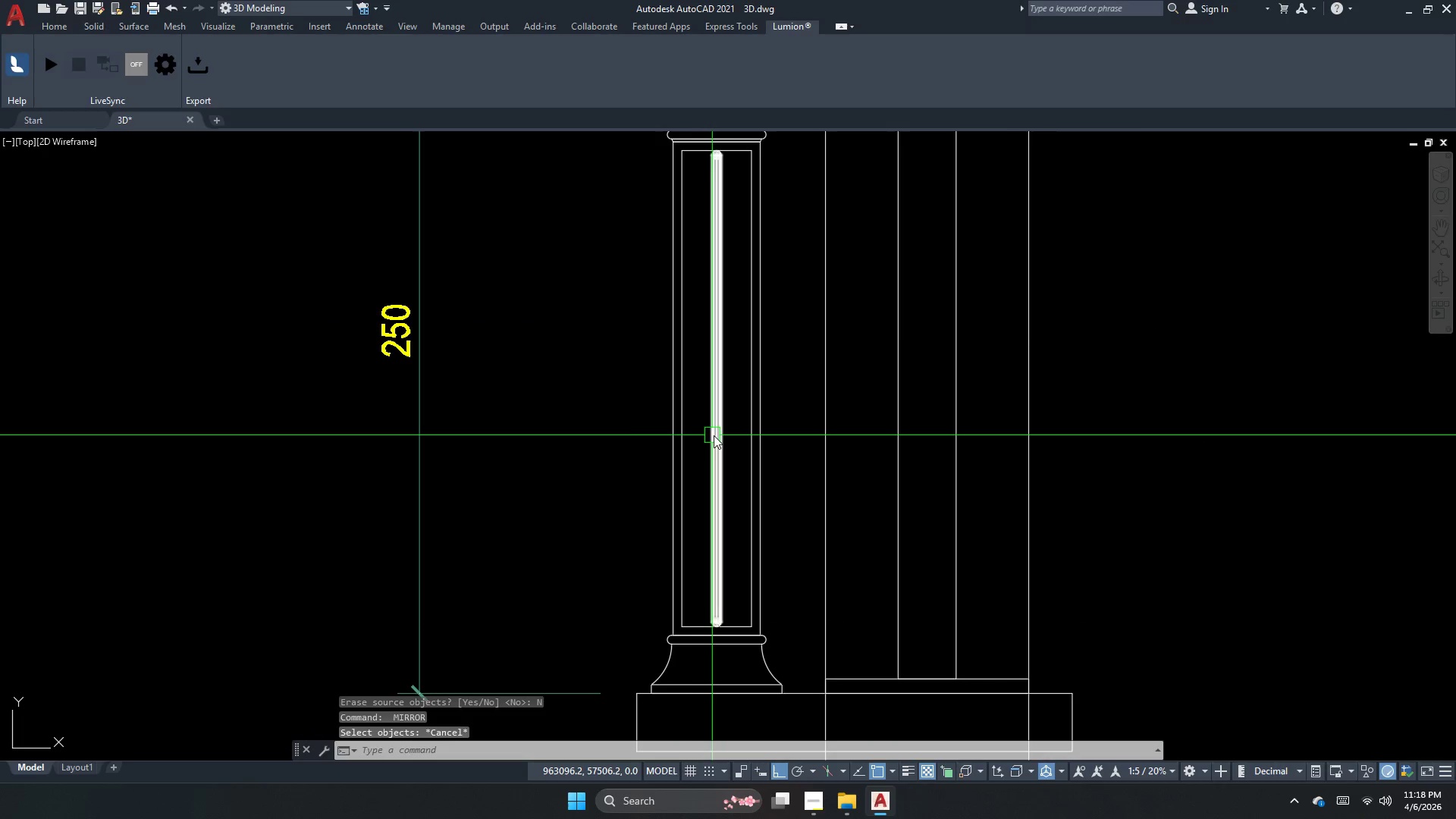 
left_click([714, 435])
 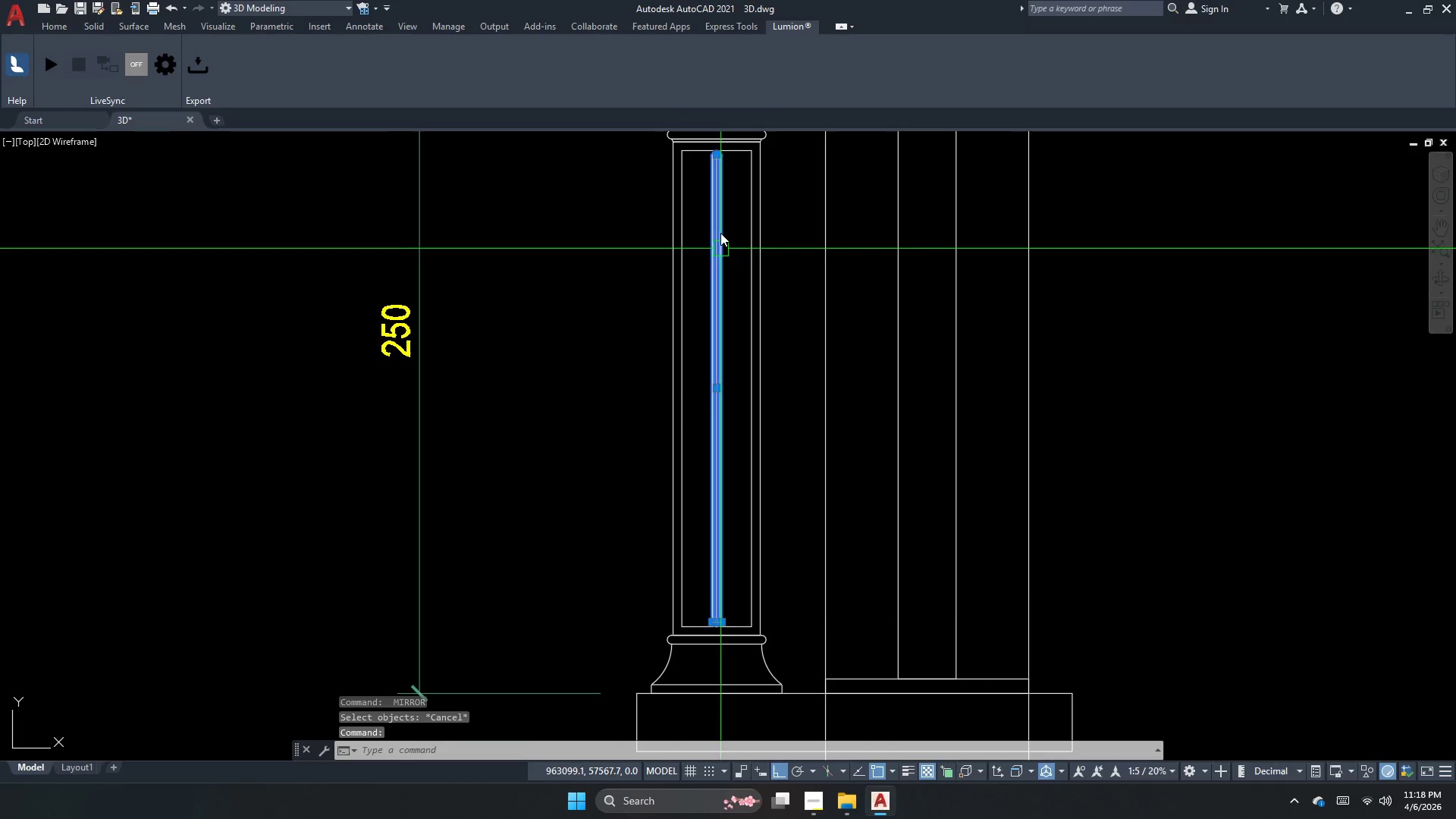 
left_click_drag(start_coordinate=[885, 293], to_coordinate=[881, 291])
 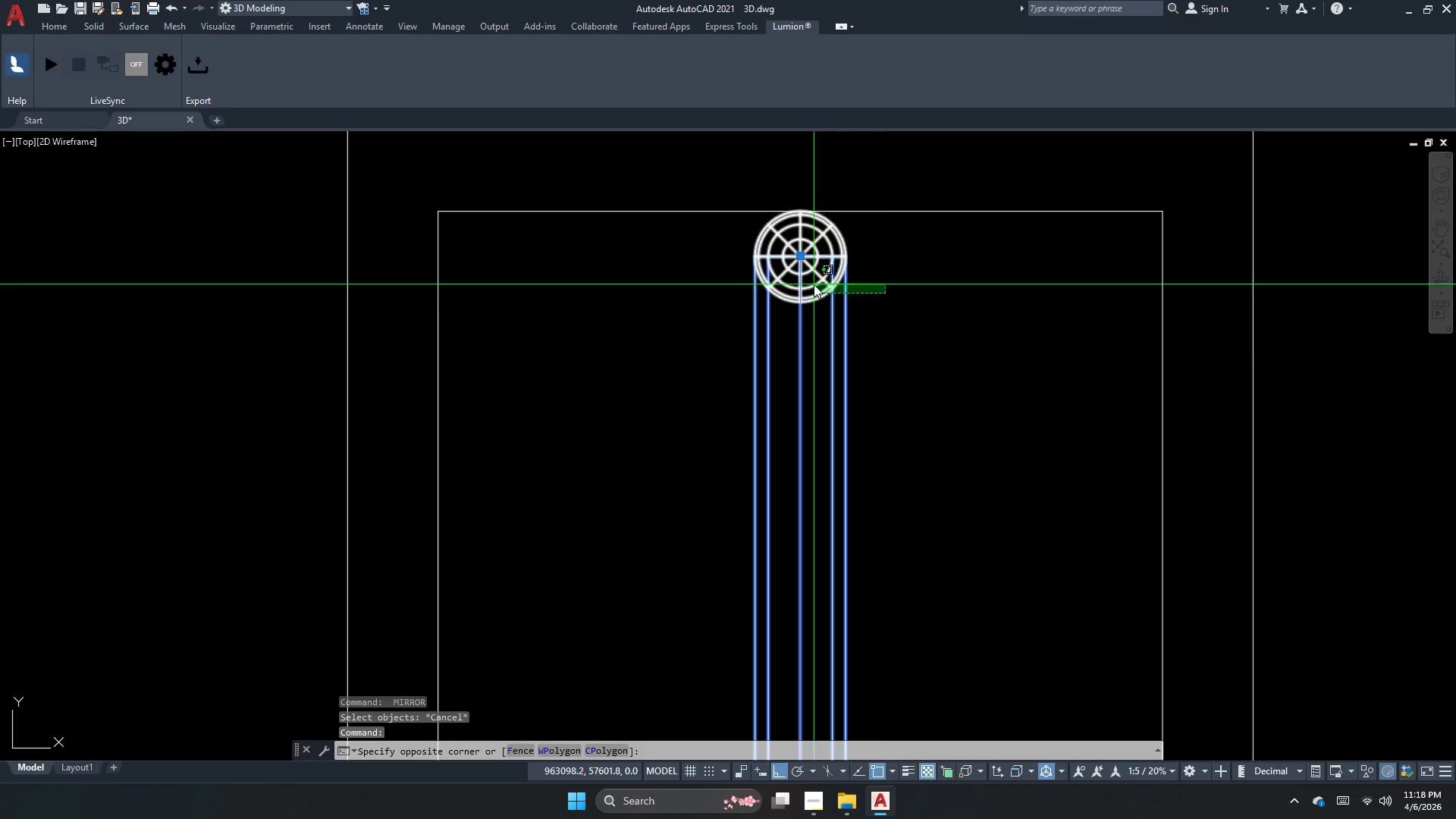 
scroll: coordinate [705, 145], scroll_direction: up, amount: 5.0
 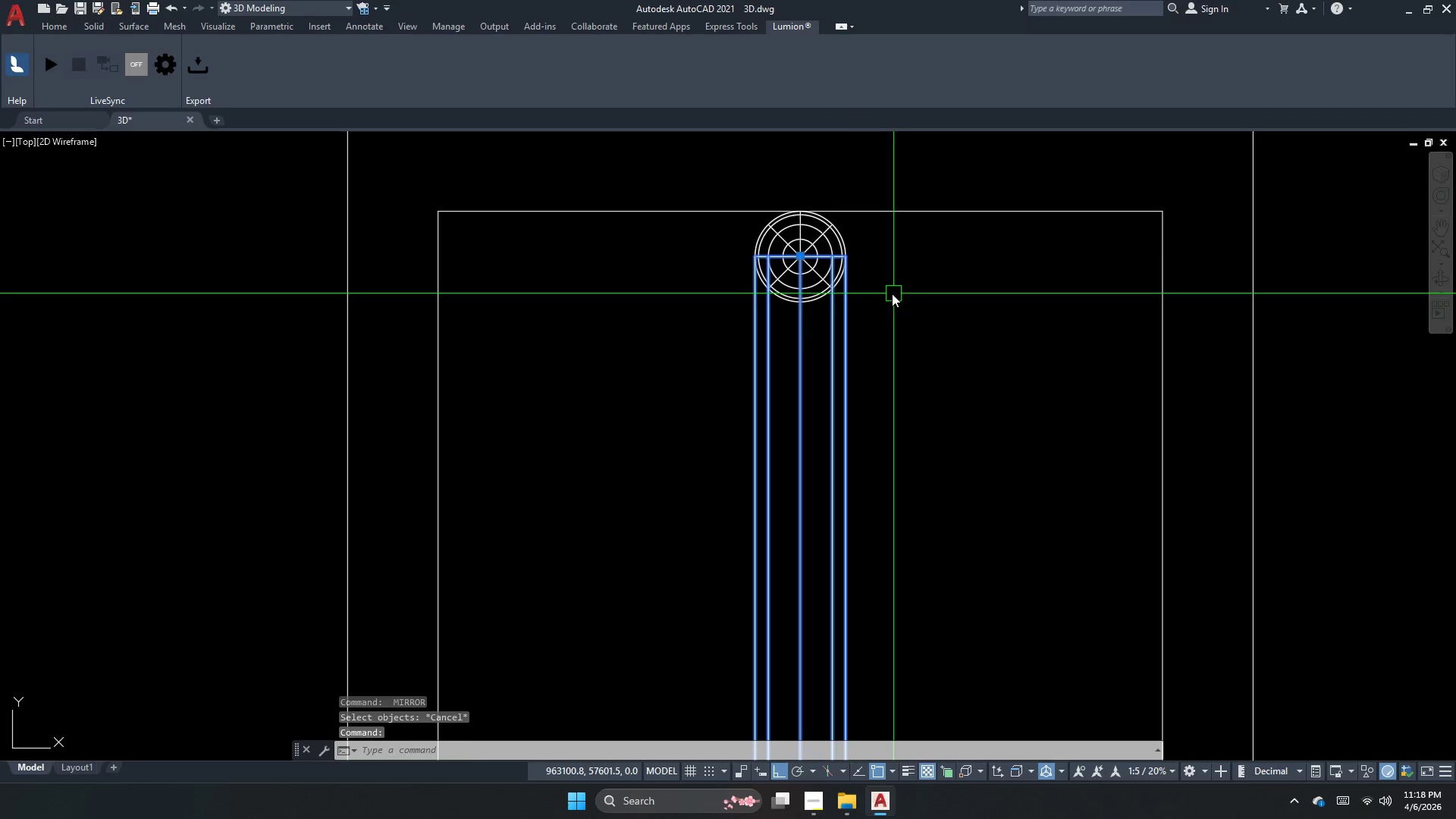 
key(Escape)
 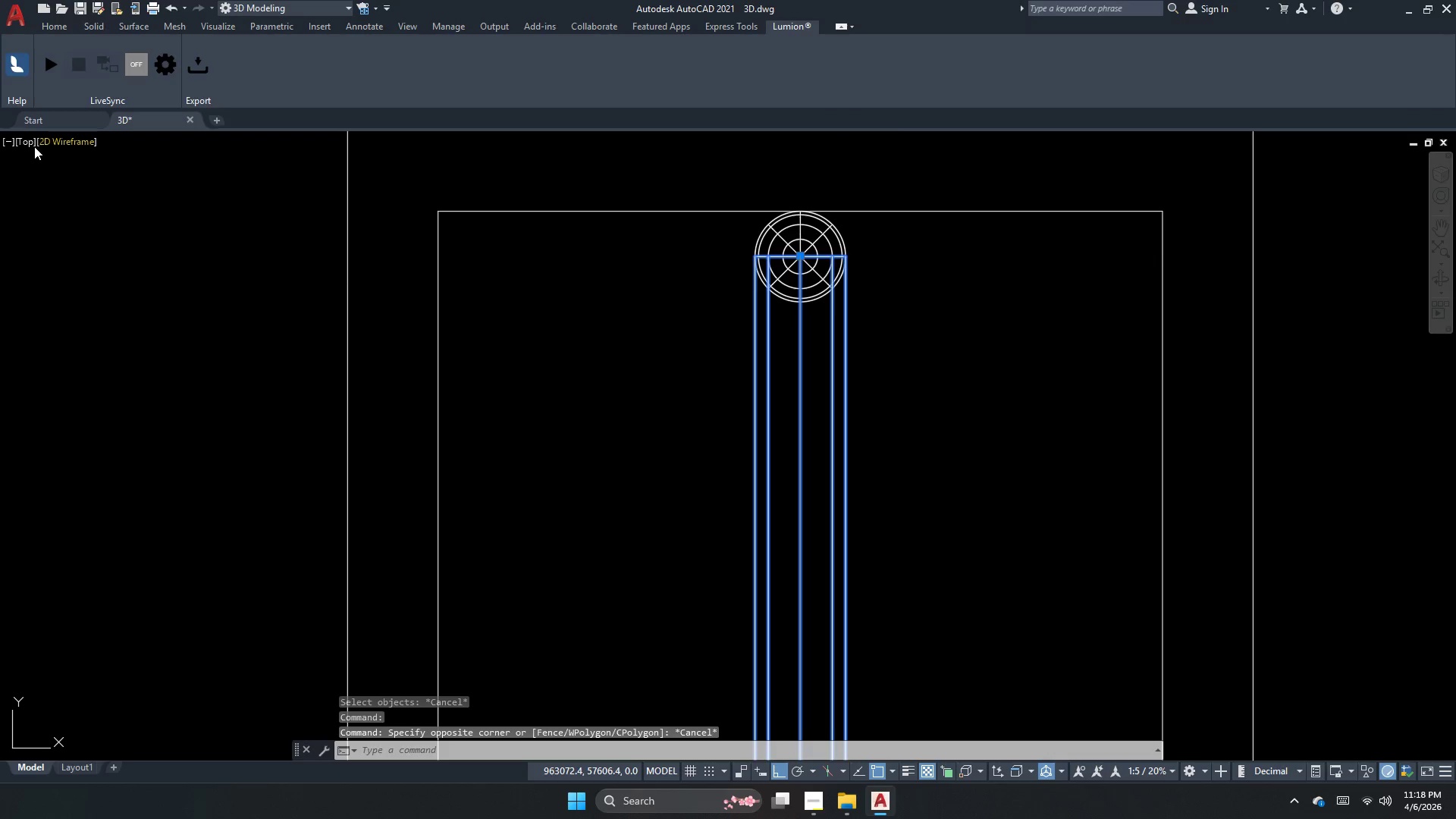 
left_click([23, 143])
 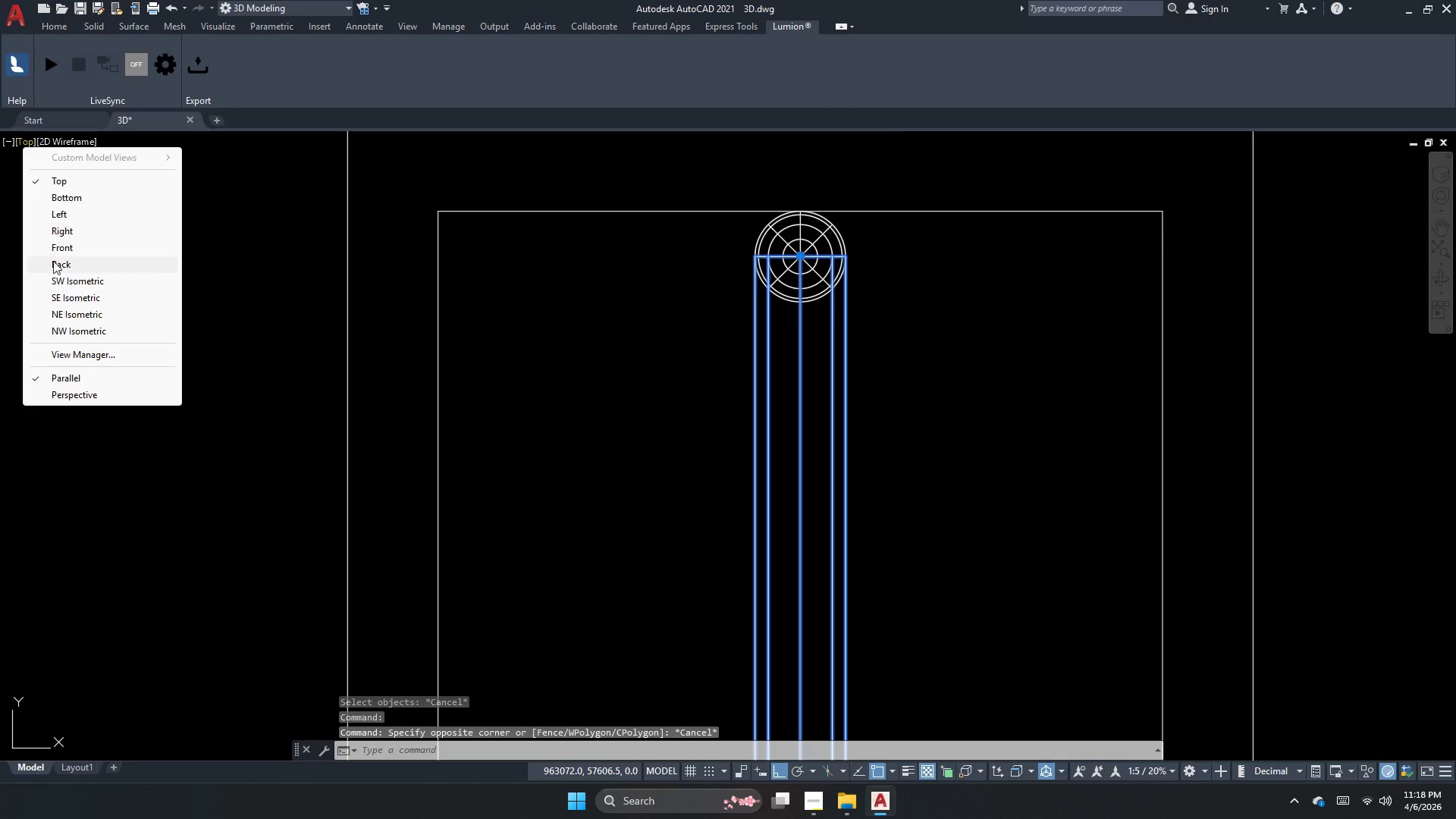 
left_click([55, 286])
 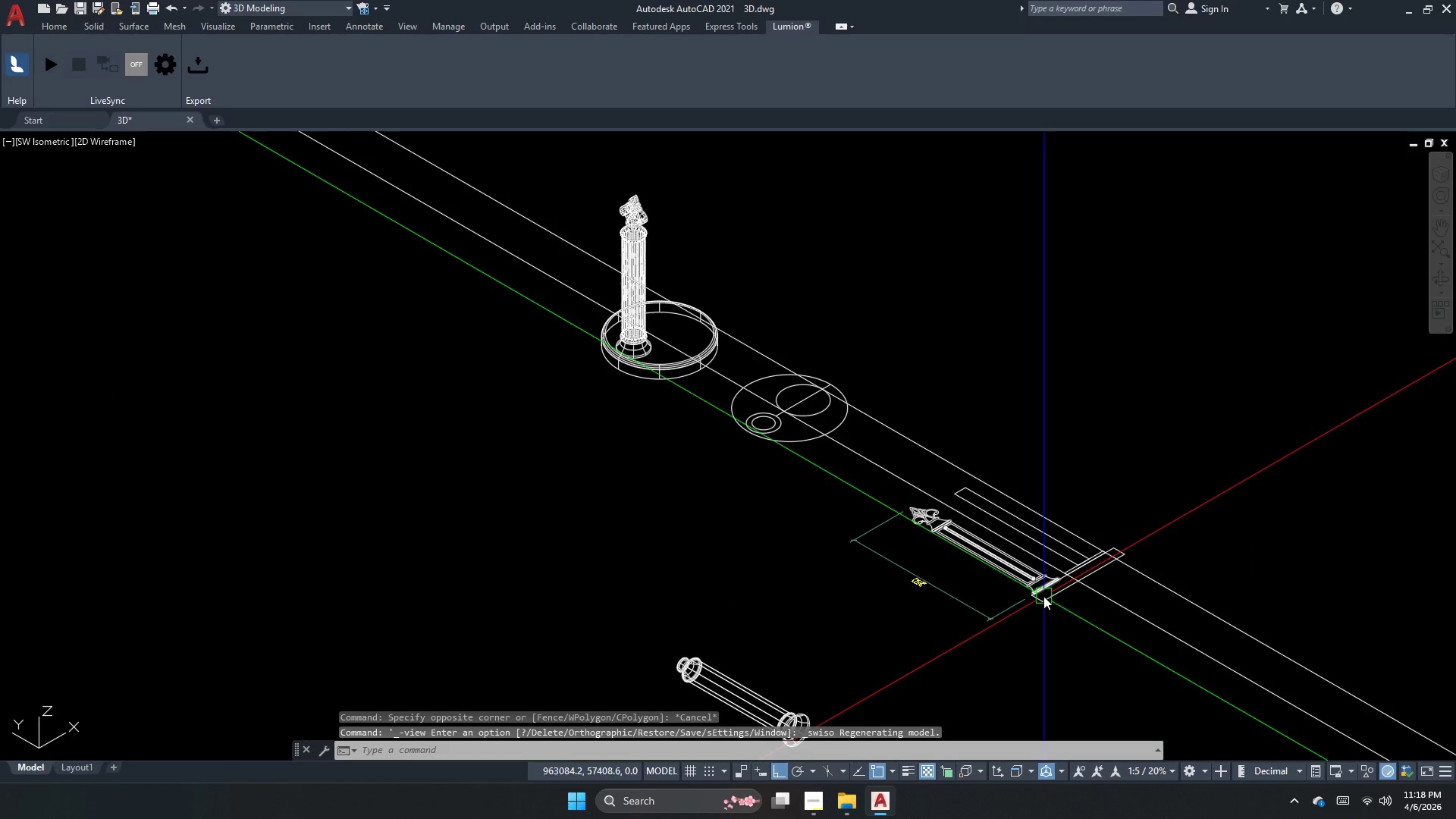 
scroll: coordinate [853, 552], scroll_direction: up, amount: 6.0
 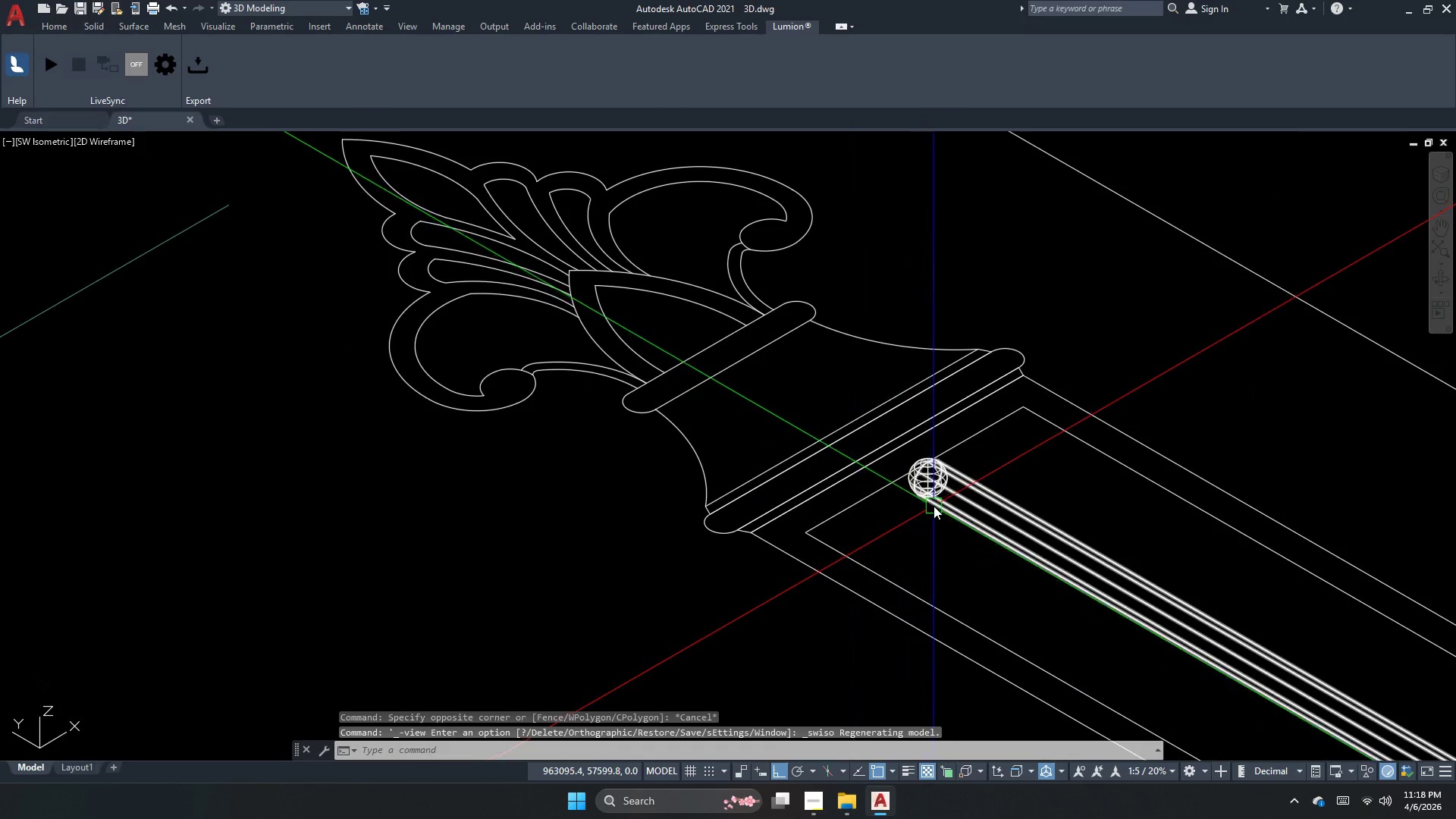 
left_click([946, 500])
 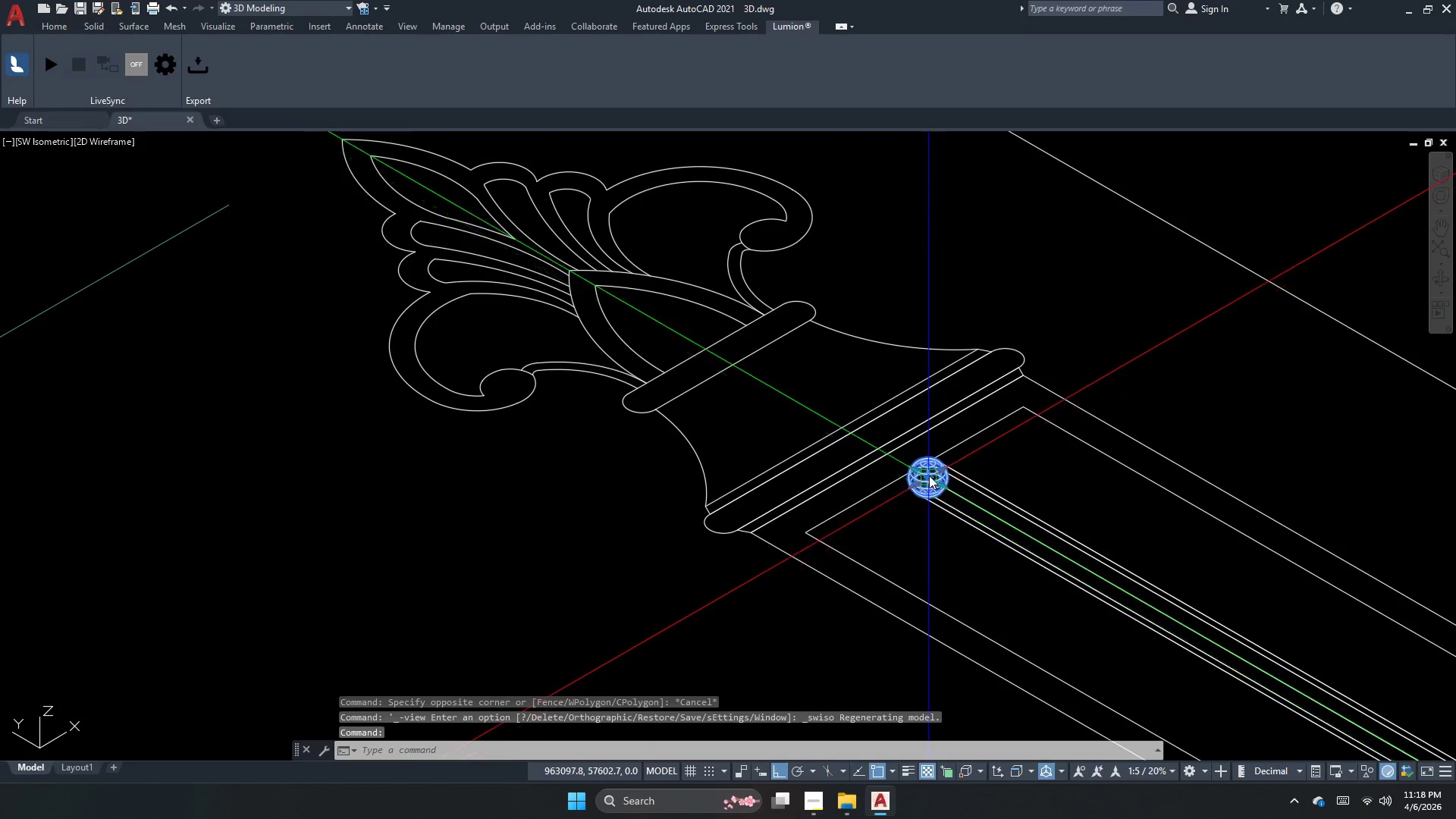 
scroll: coordinate [928, 476], scroll_direction: up, amount: 4.0
 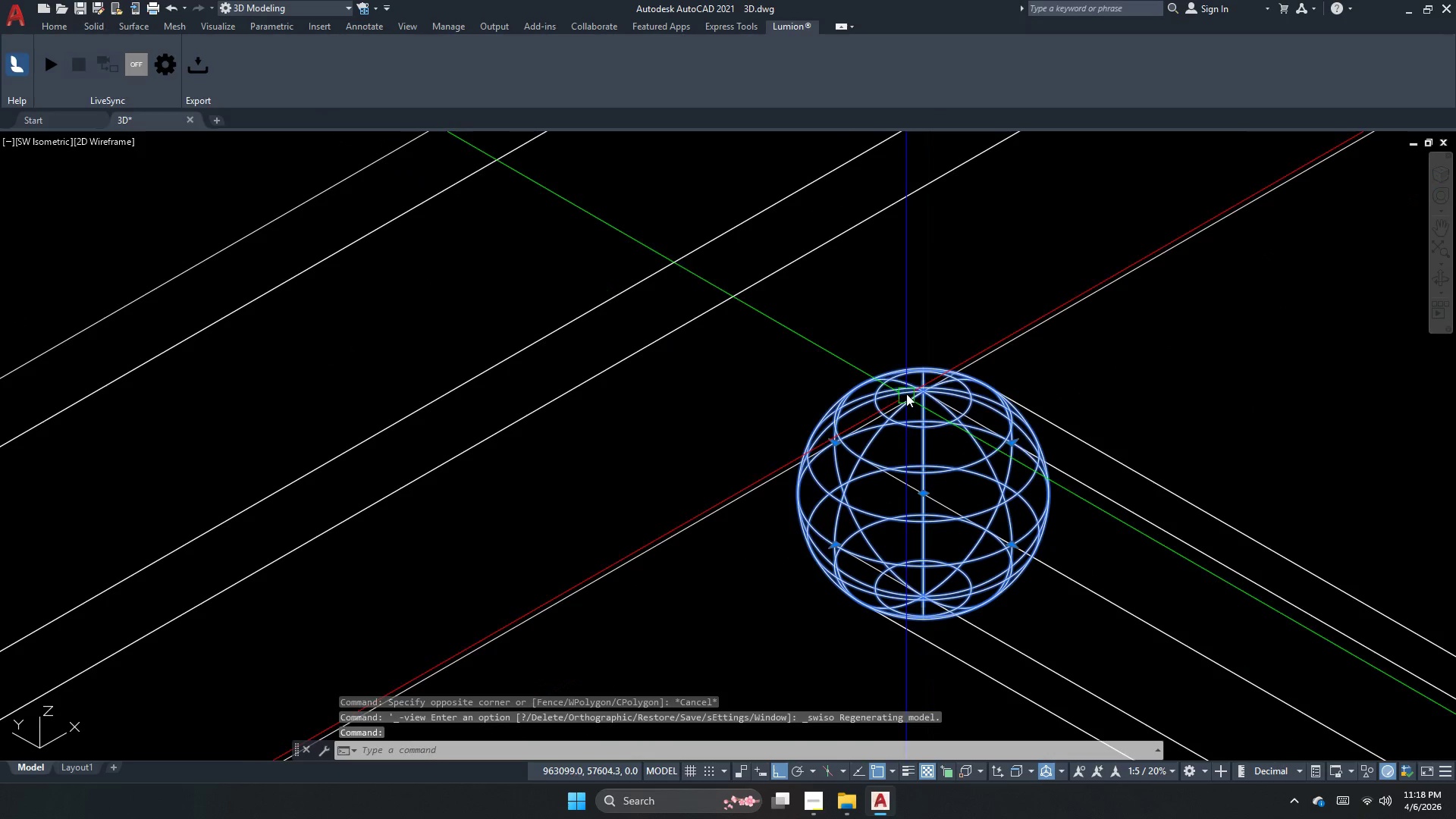 
left_click([903, 381])
 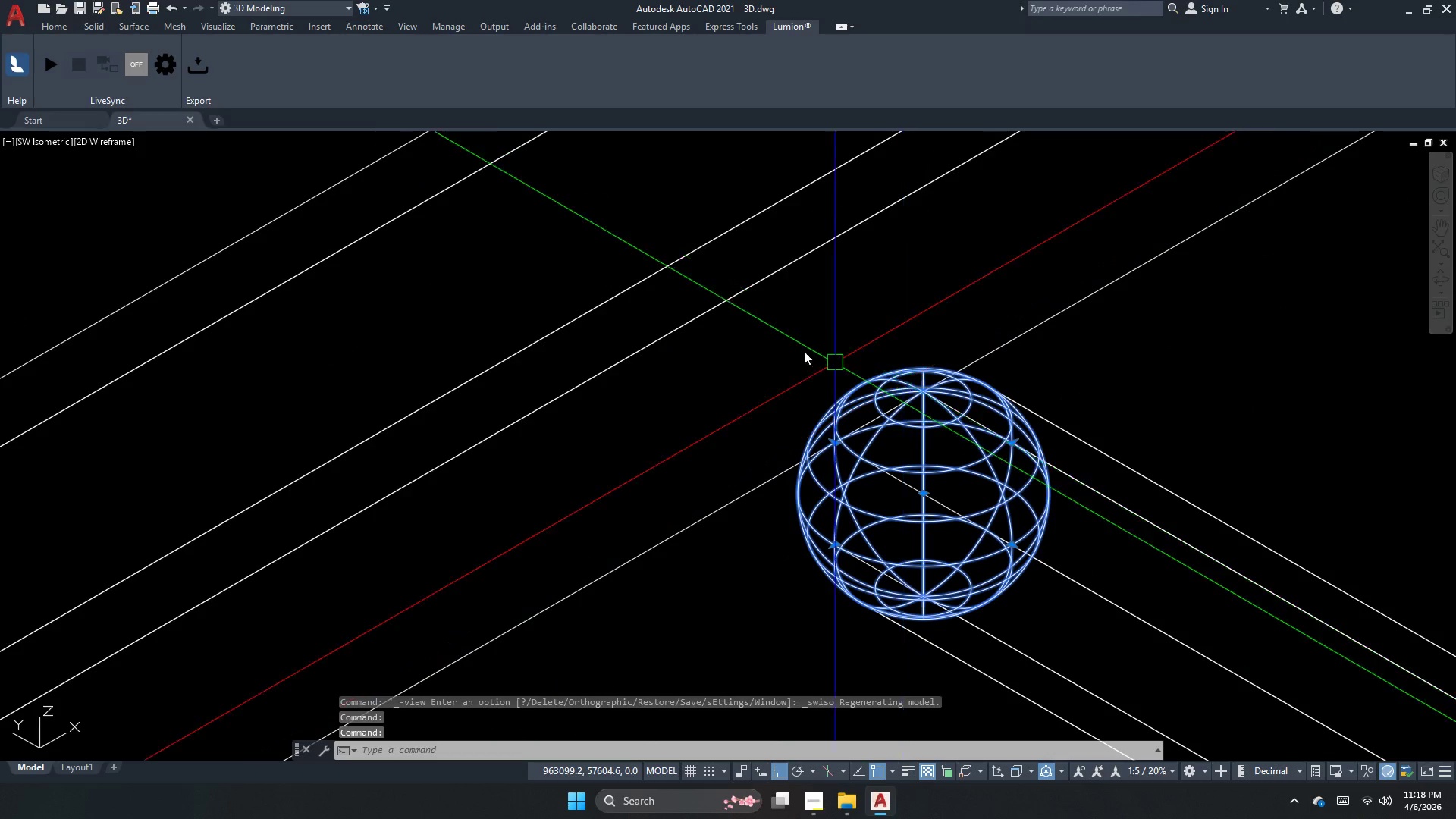 
scroll: coordinate [714, 333], scroll_direction: down, amount: 6.0
 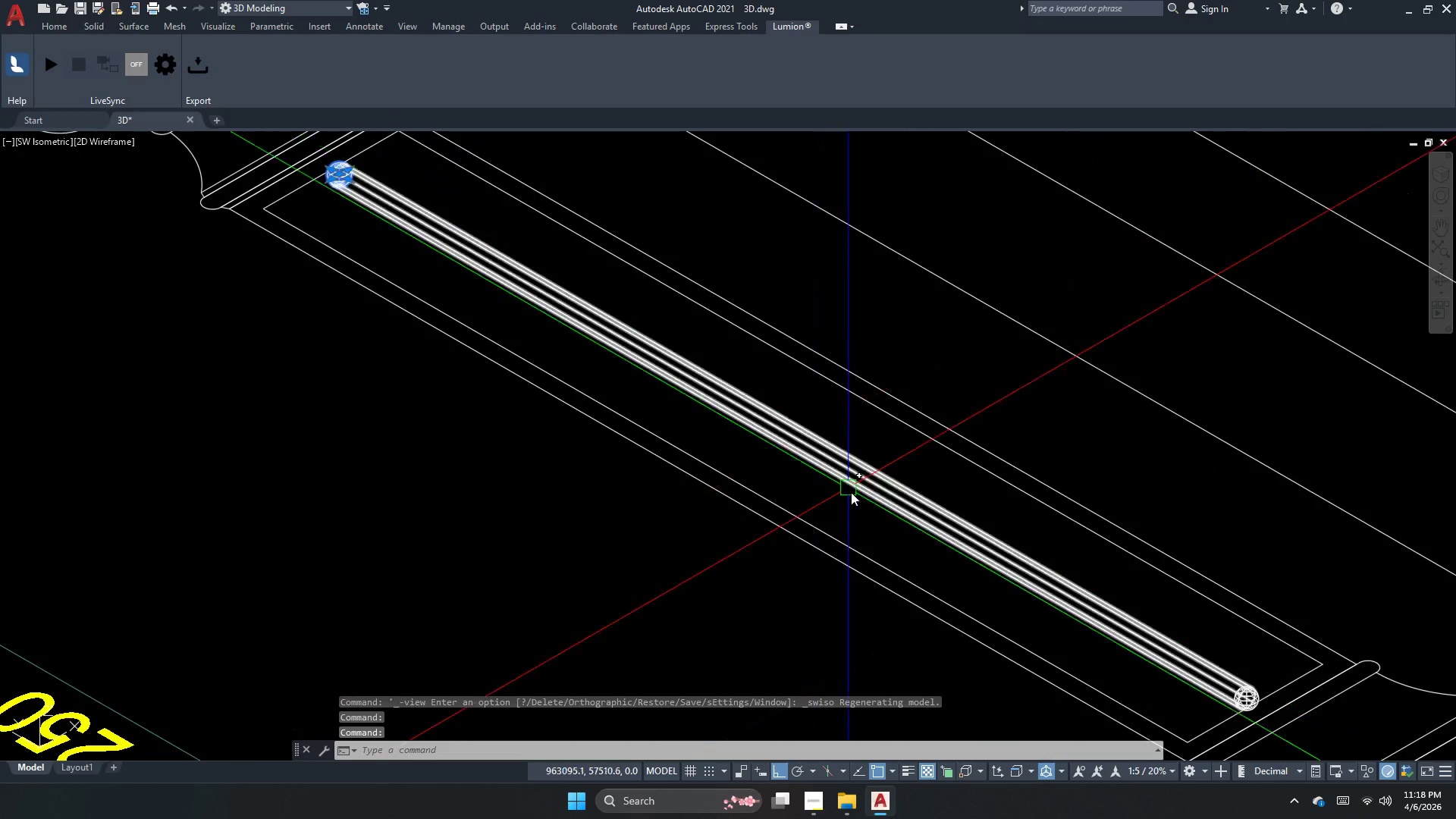 
left_click([882, 508])
 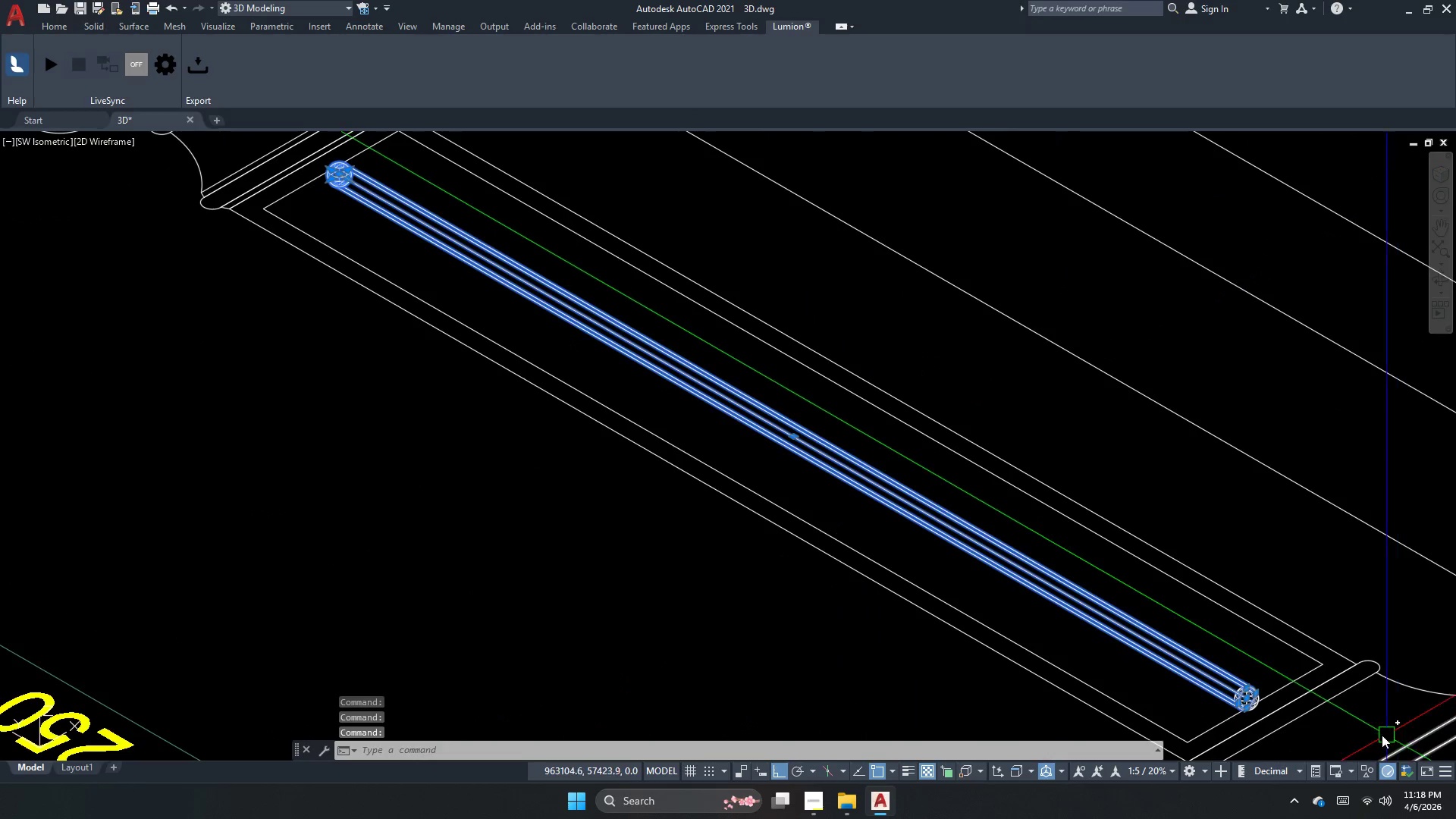 
scroll: coordinate [1290, 735], scroll_direction: up, amount: 3.0
 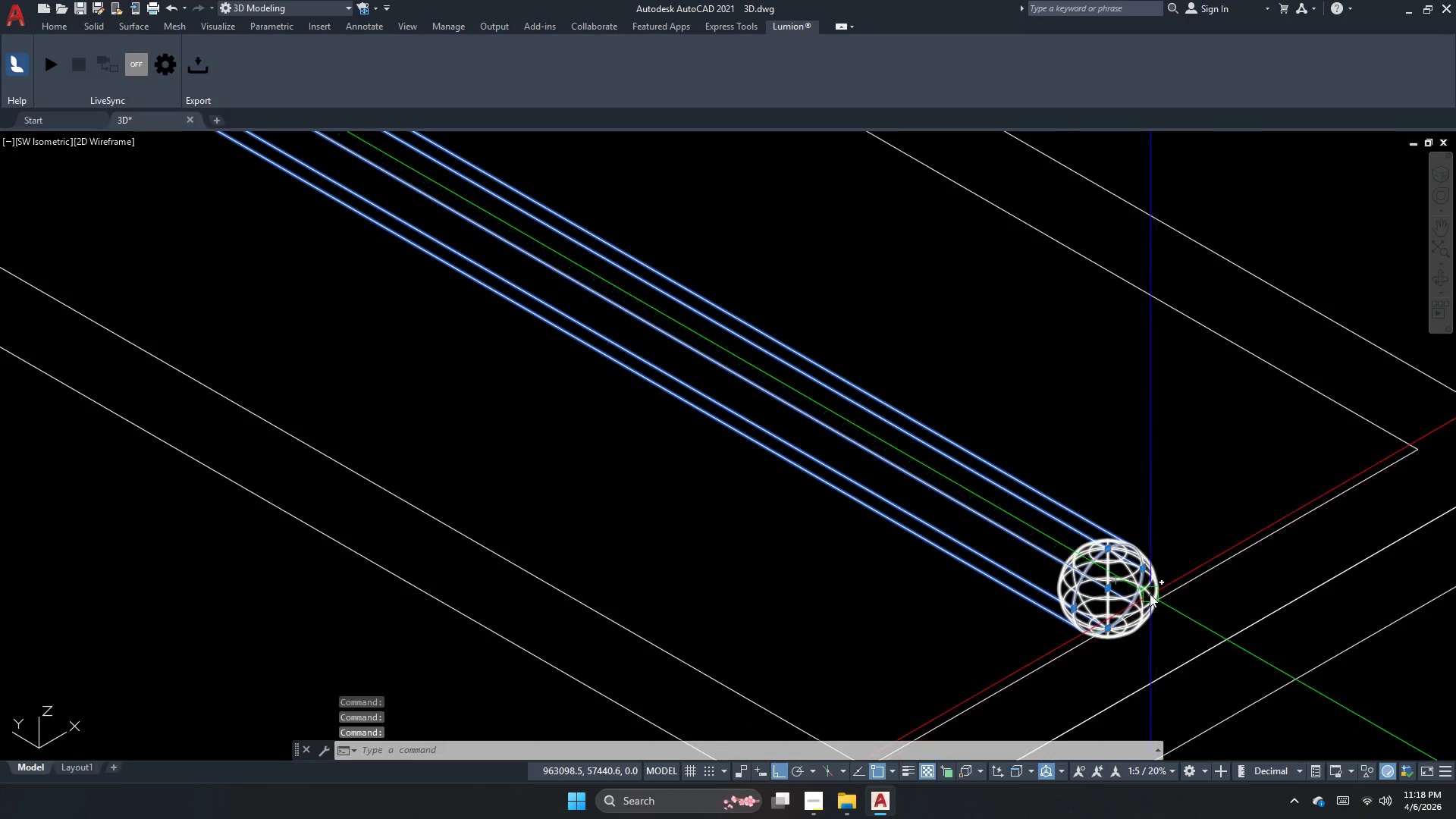 
left_click([1150, 594])
 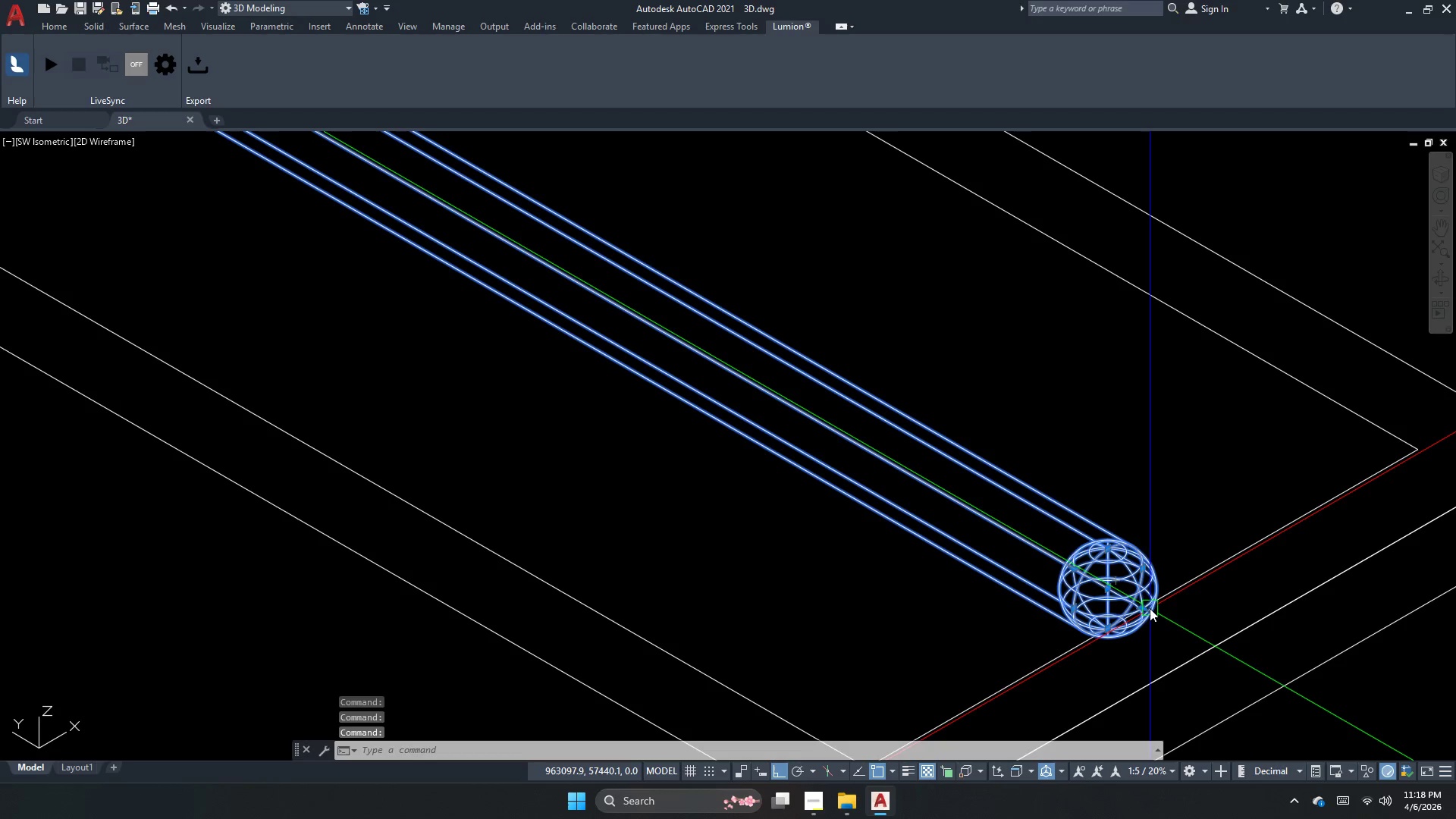 
key(G)
 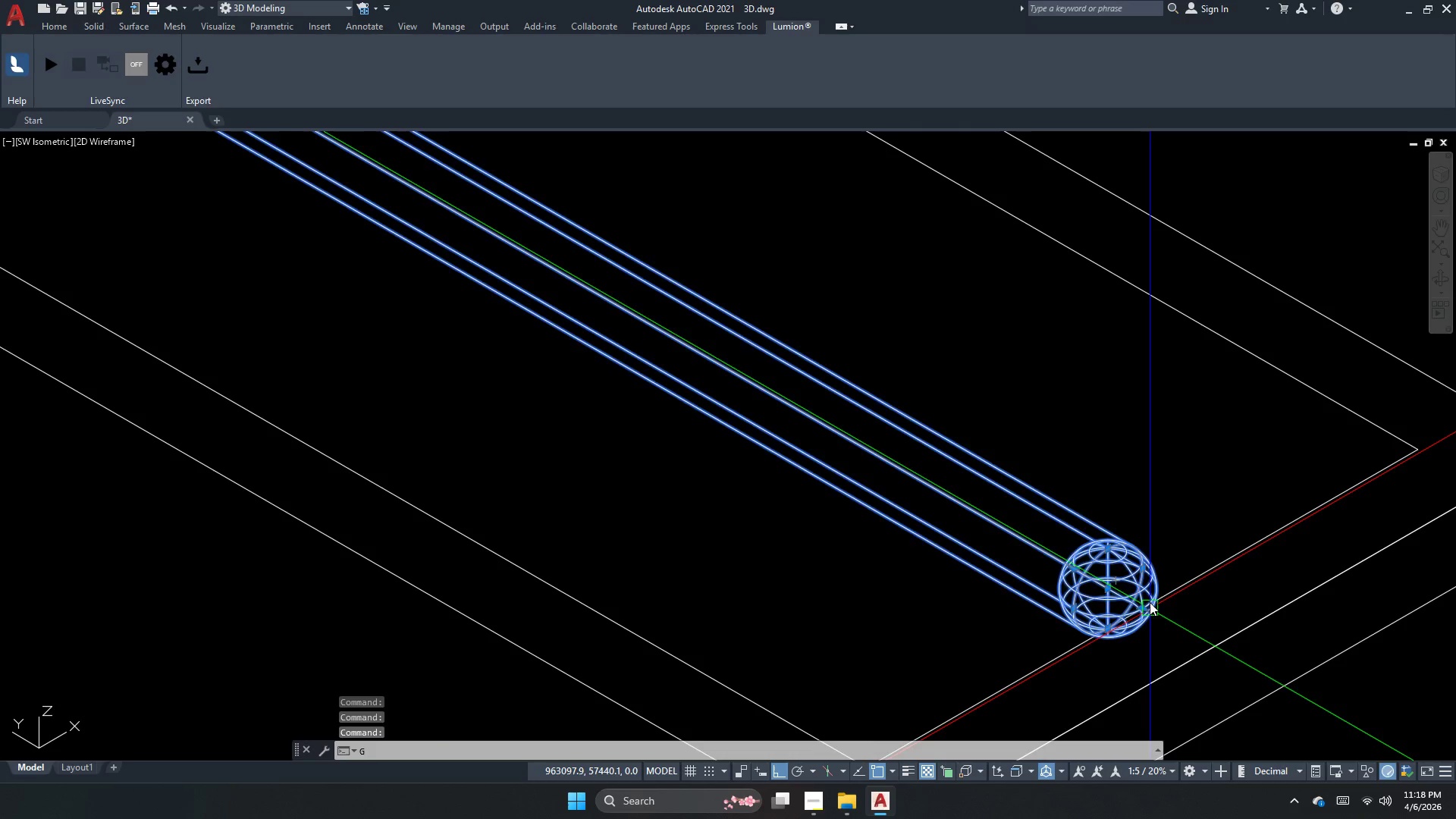 
key(Space)
 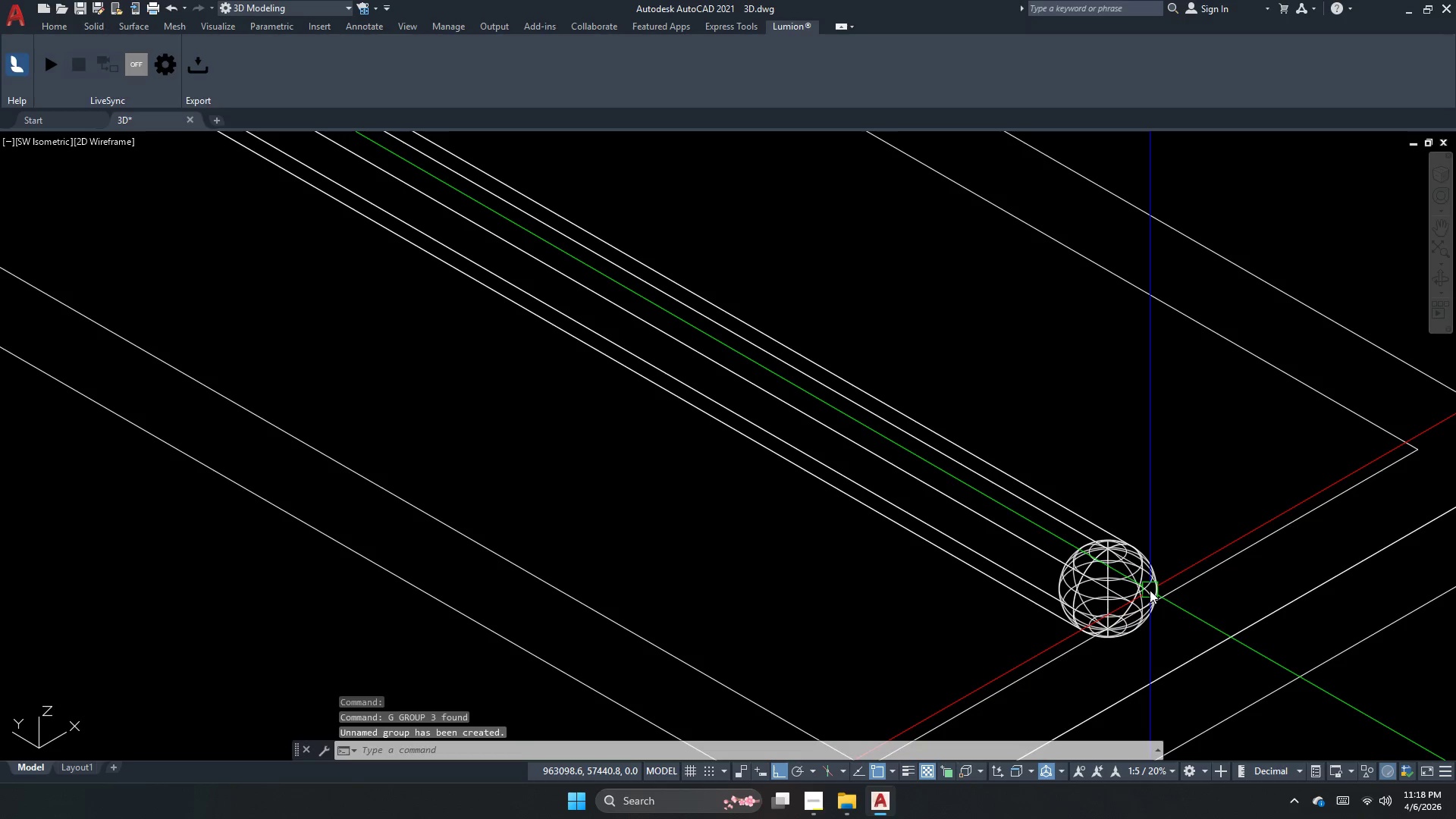 
left_click([1150, 590])
 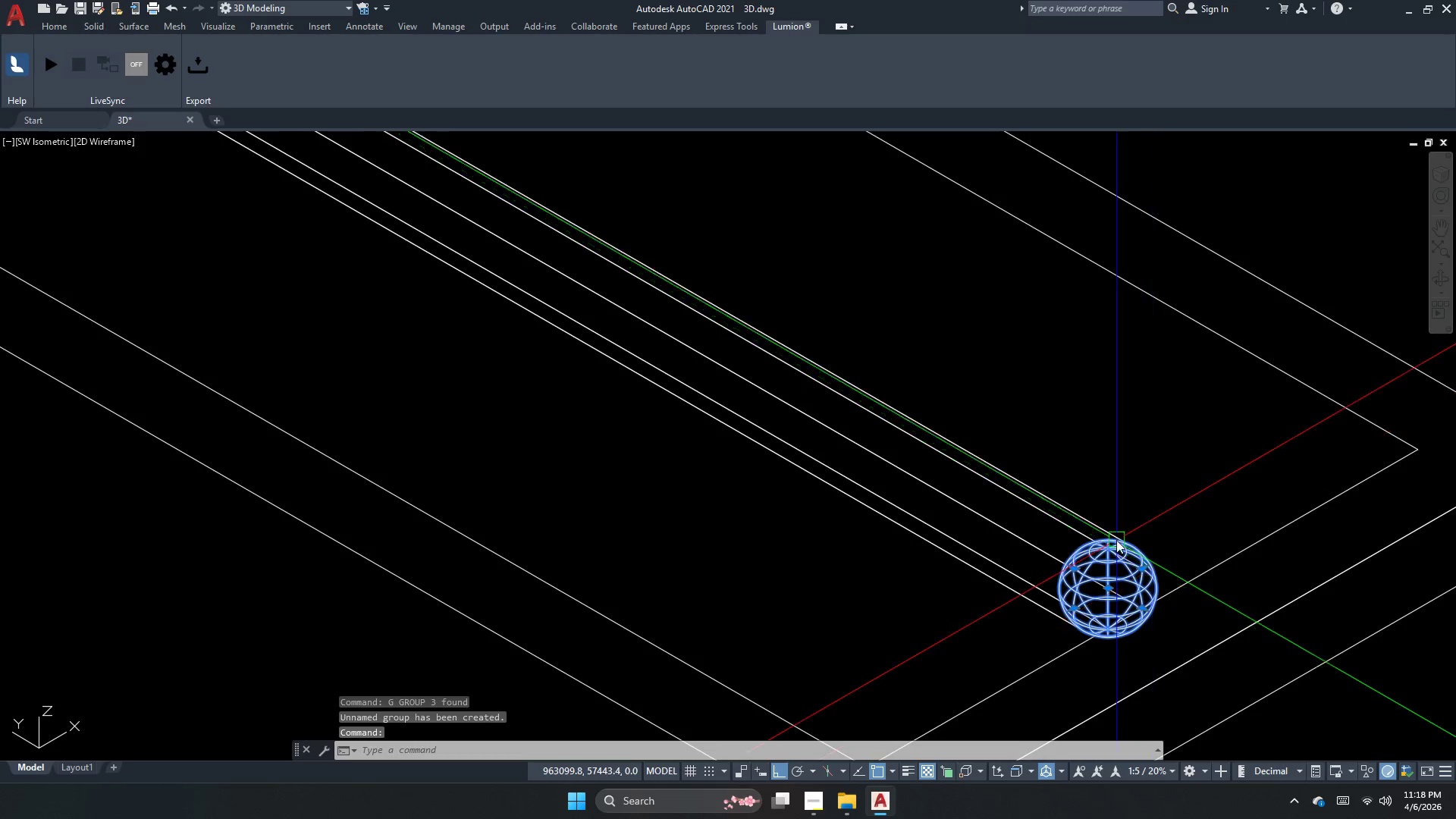 
left_click_drag(start_coordinate=[1109, 511], to_coordinate=[1079, 509])
 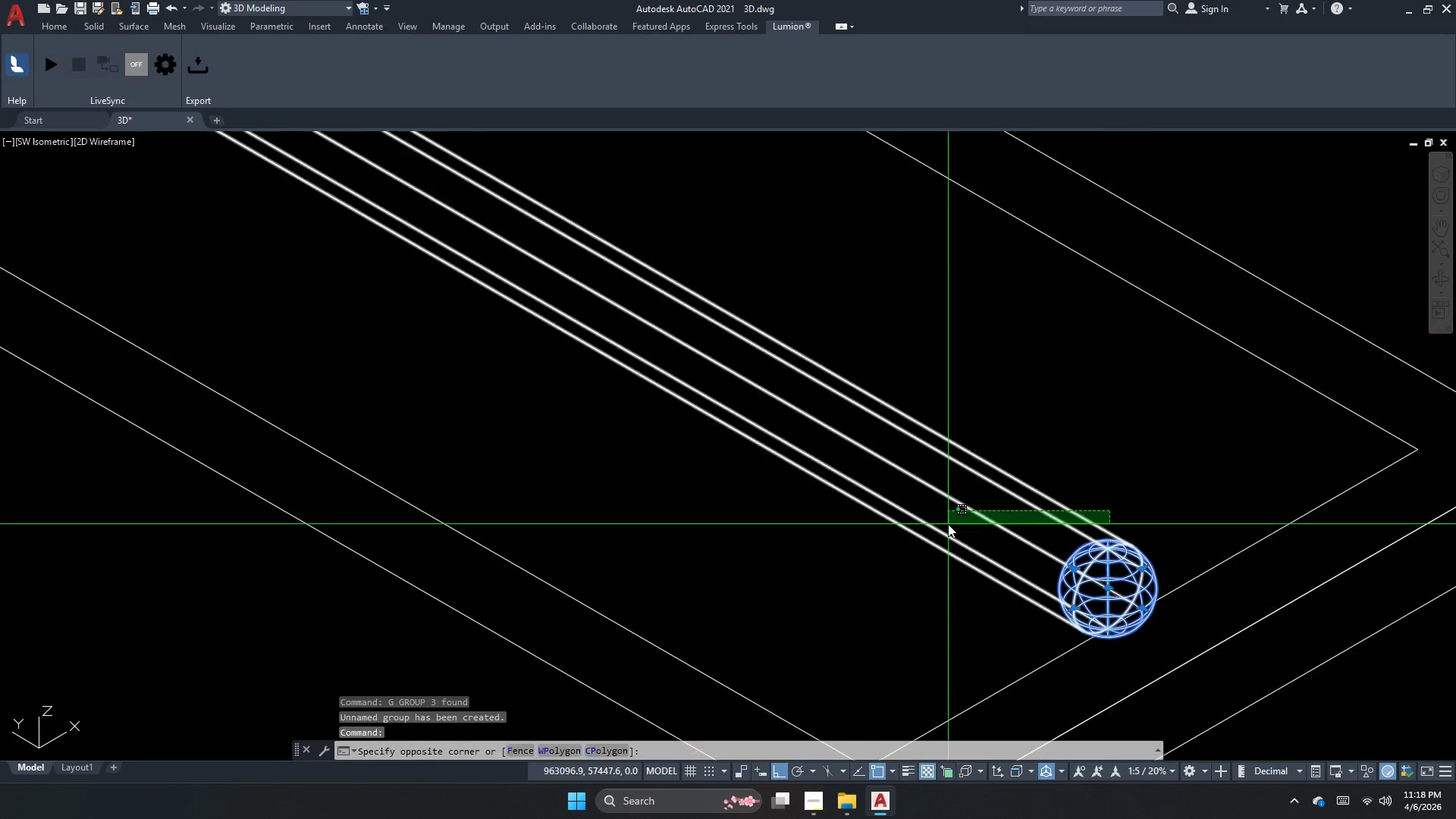 
double_click([948, 524])
 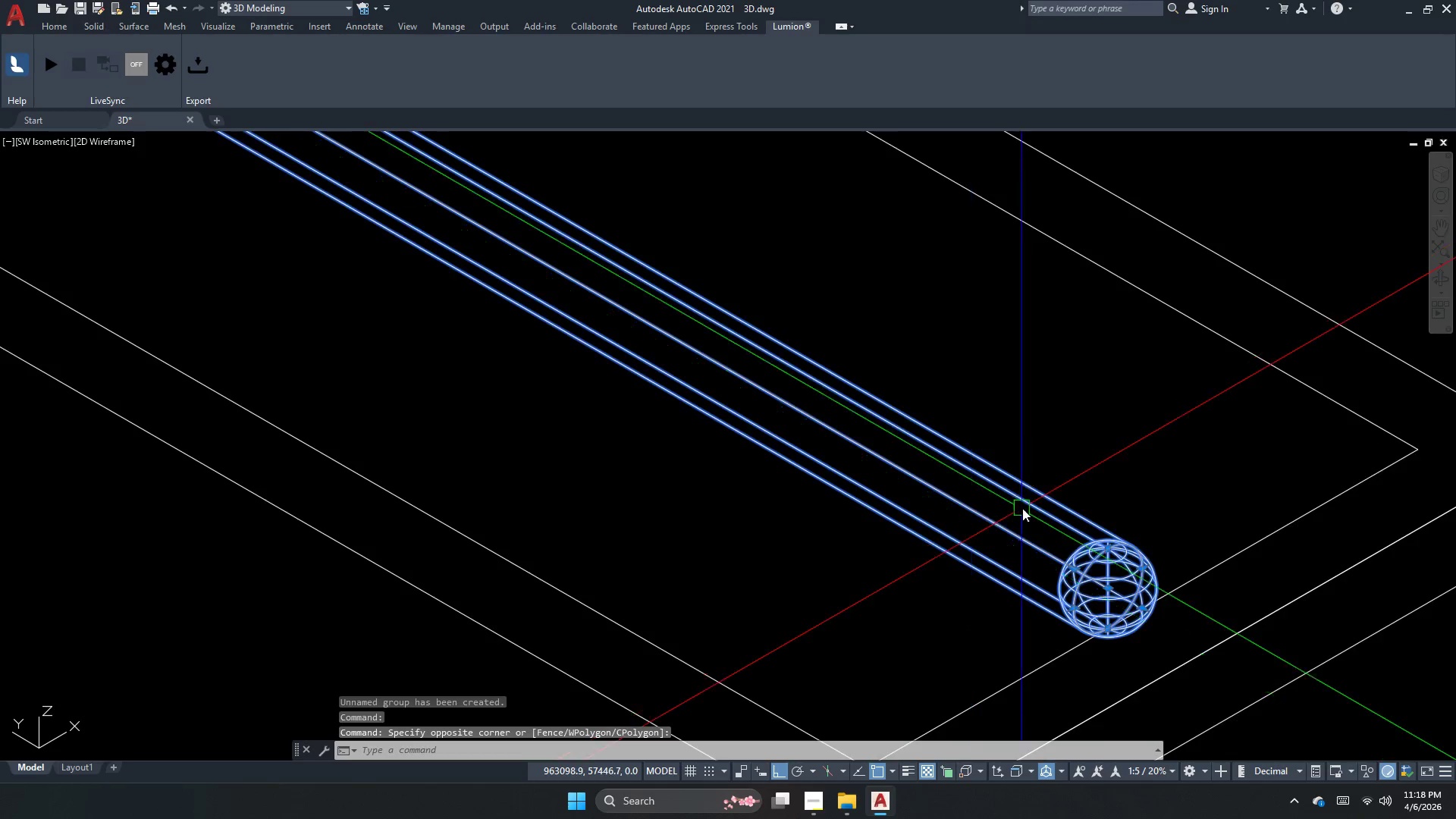 
scroll: coordinate [1020, 538], scroll_direction: down, amount: 6.0
 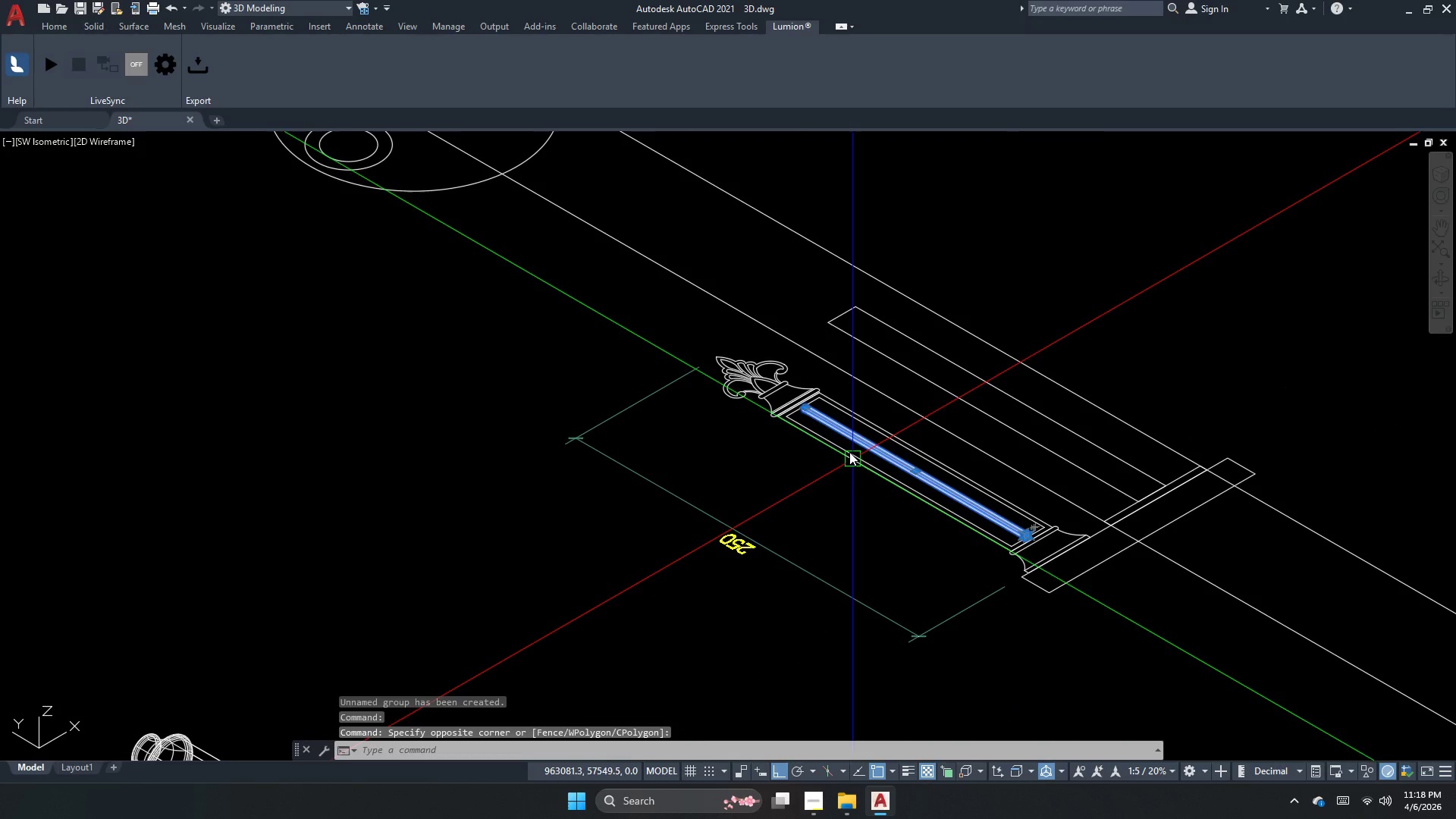 
key(Escape)
 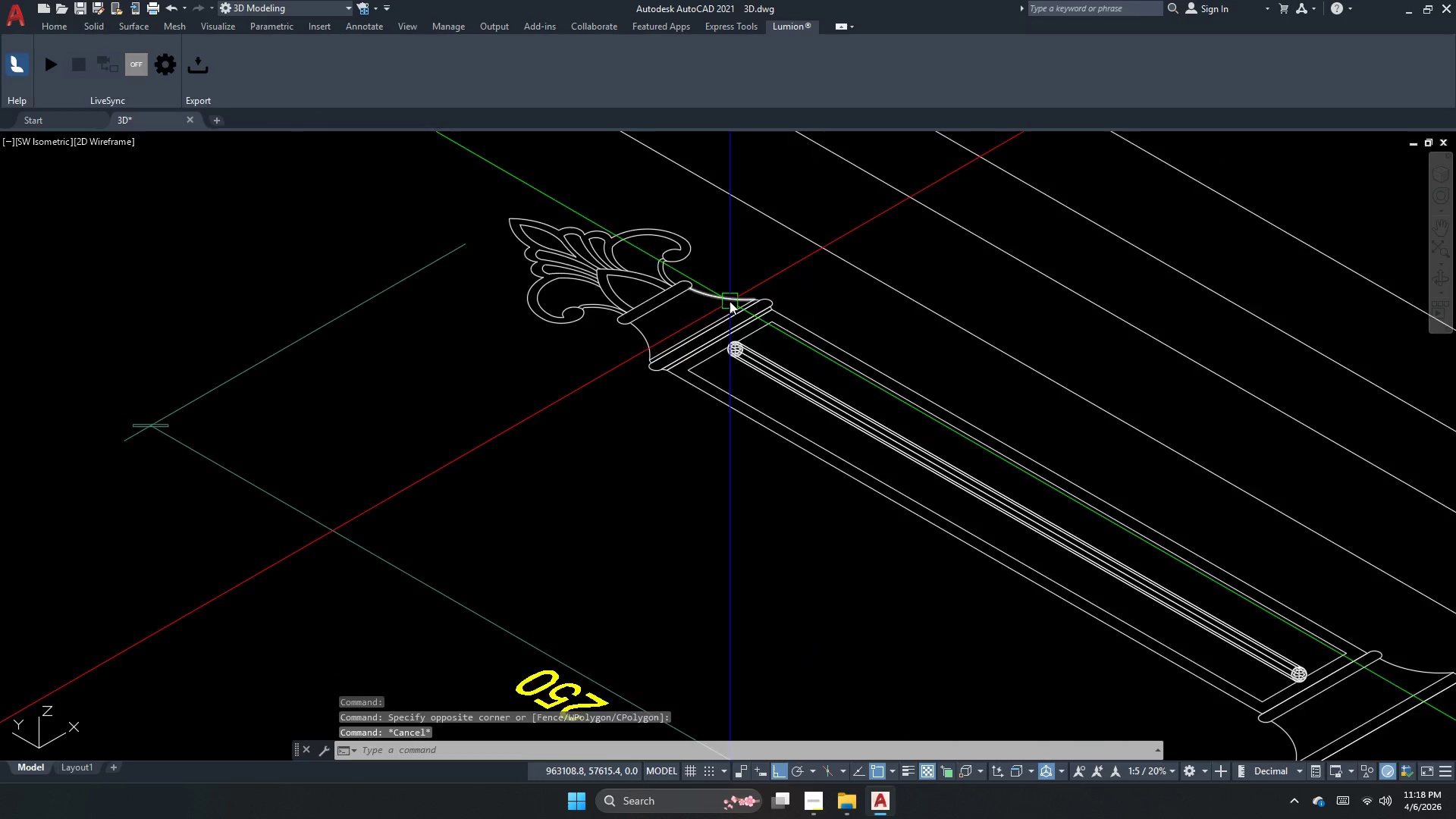 
scroll: coordinate [849, 445], scroll_direction: up, amount: 2.0
 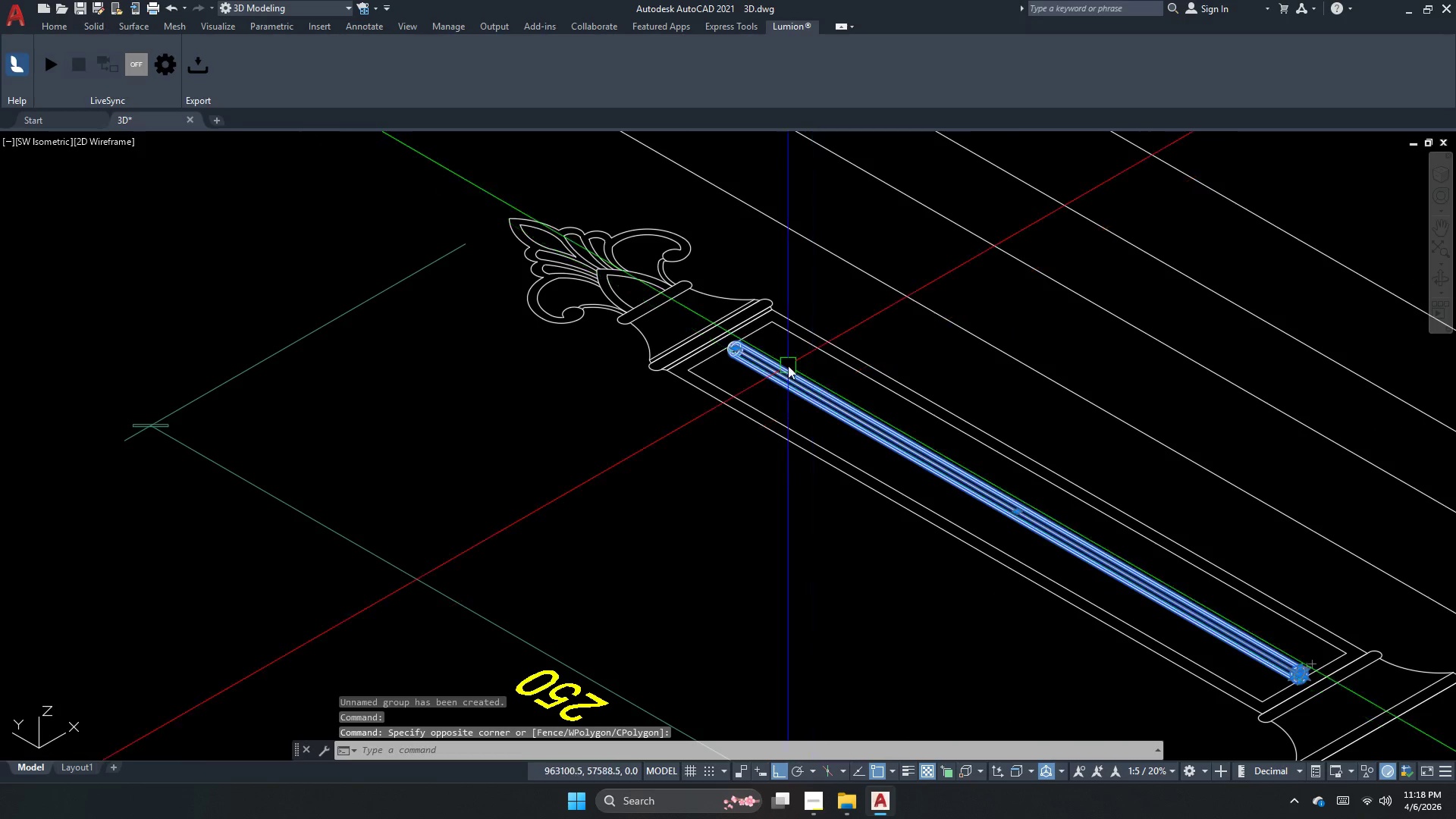 
left_click([734, 387])
 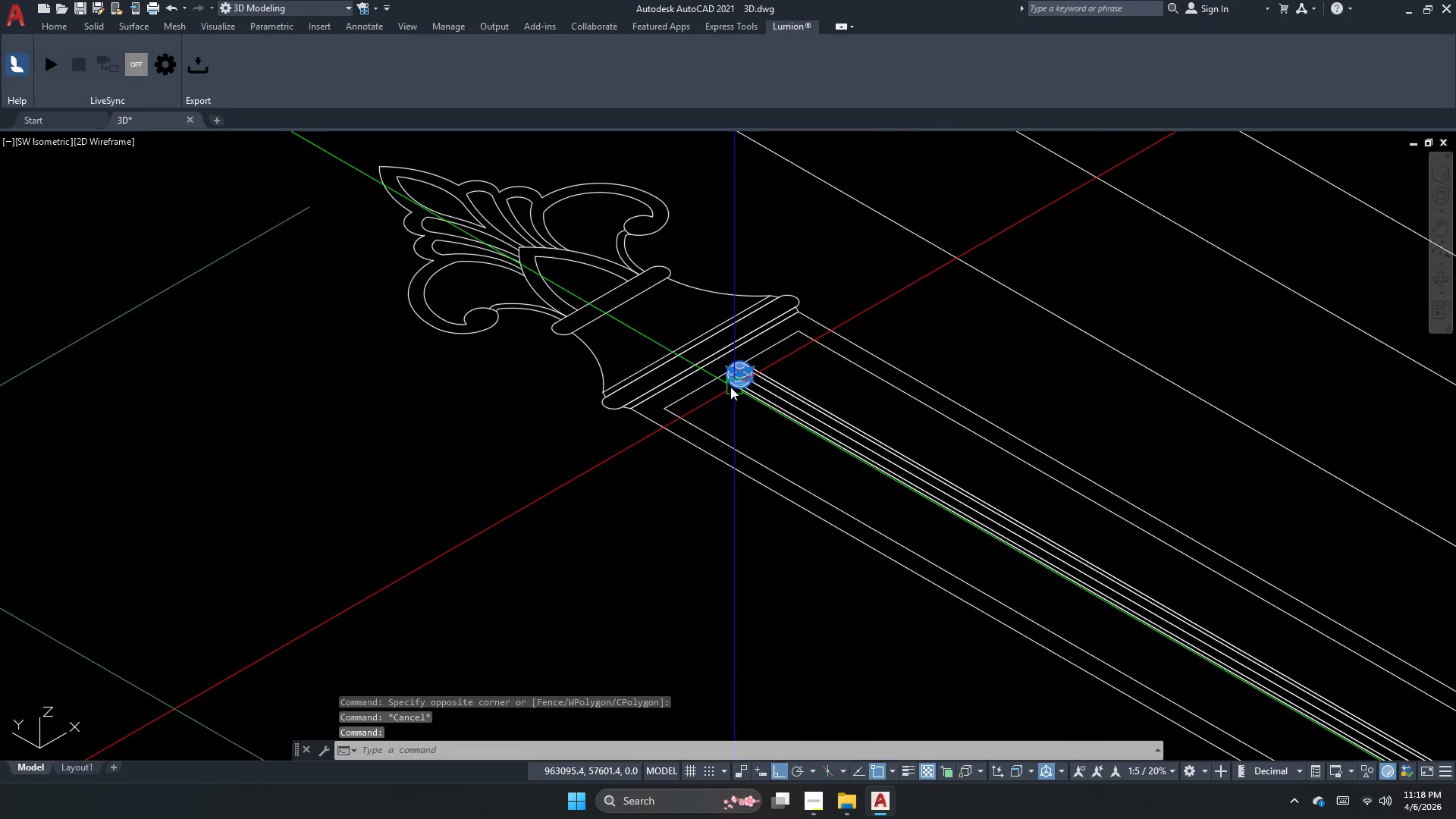 
scroll: coordinate [721, 312], scroll_direction: up, amount: 1.0
 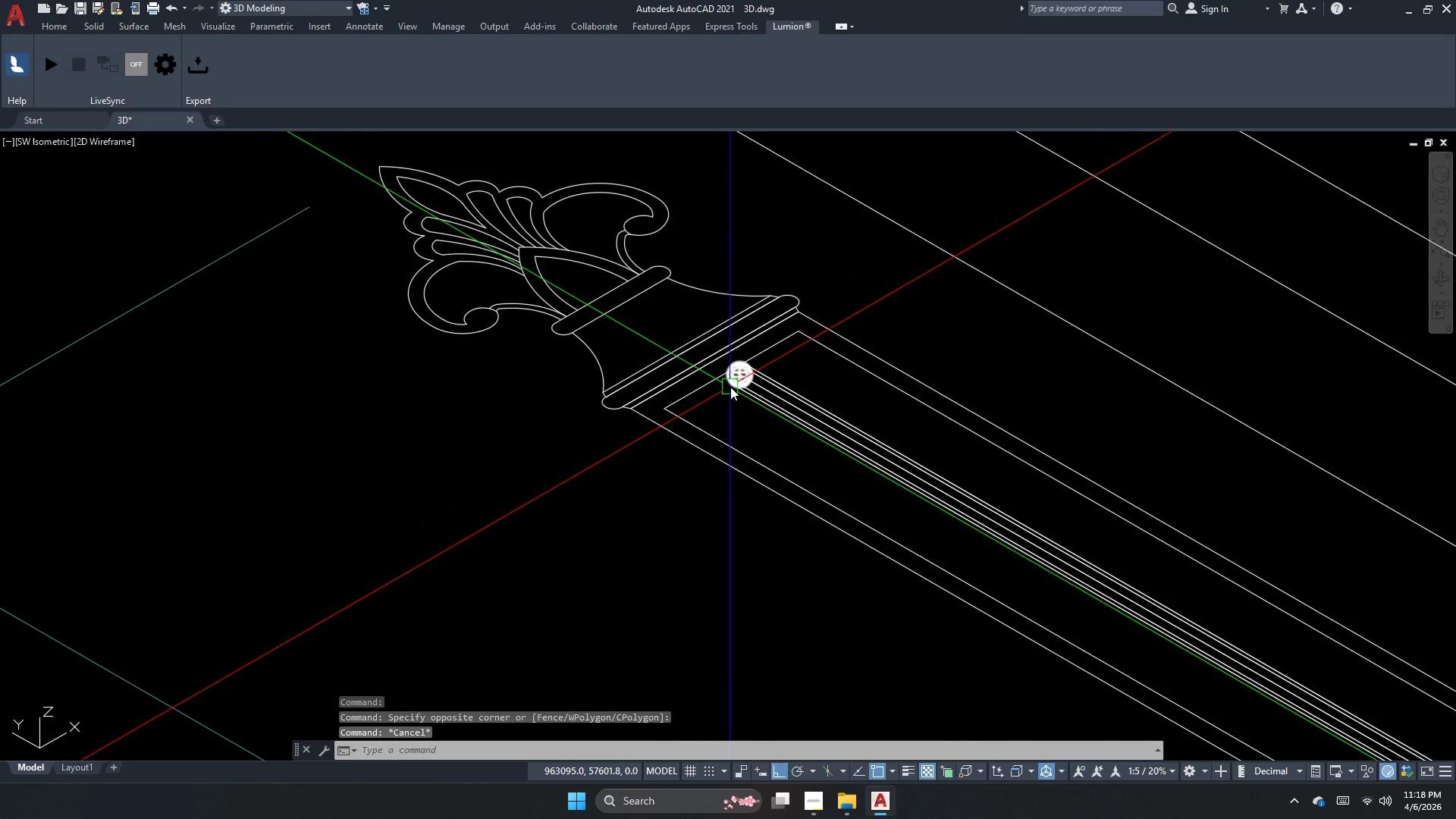 
key(M)
 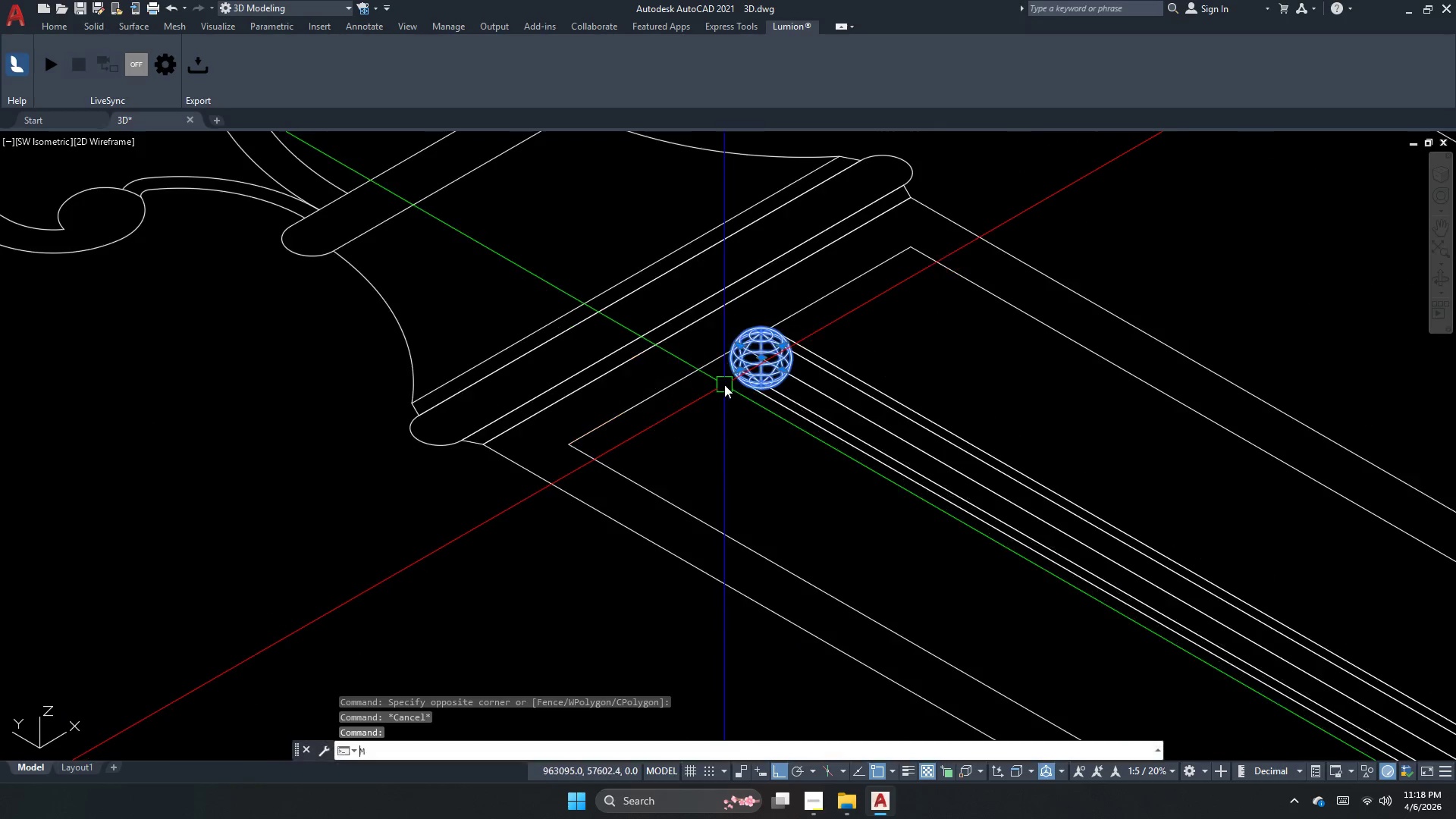 
key(Space)
 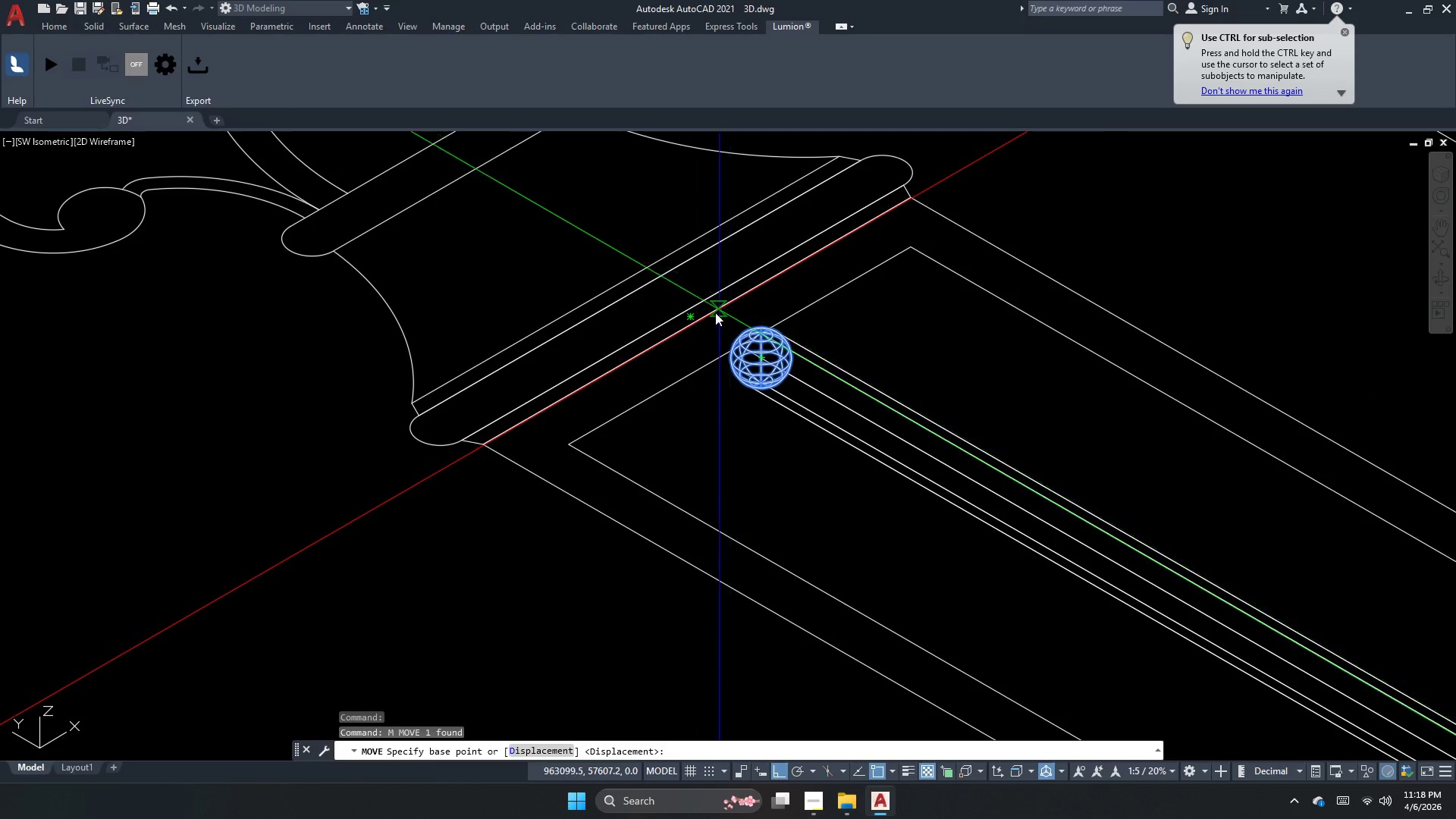 
scroll: coordinate [724, 384], scroll_direction: up, amount: 3.0
 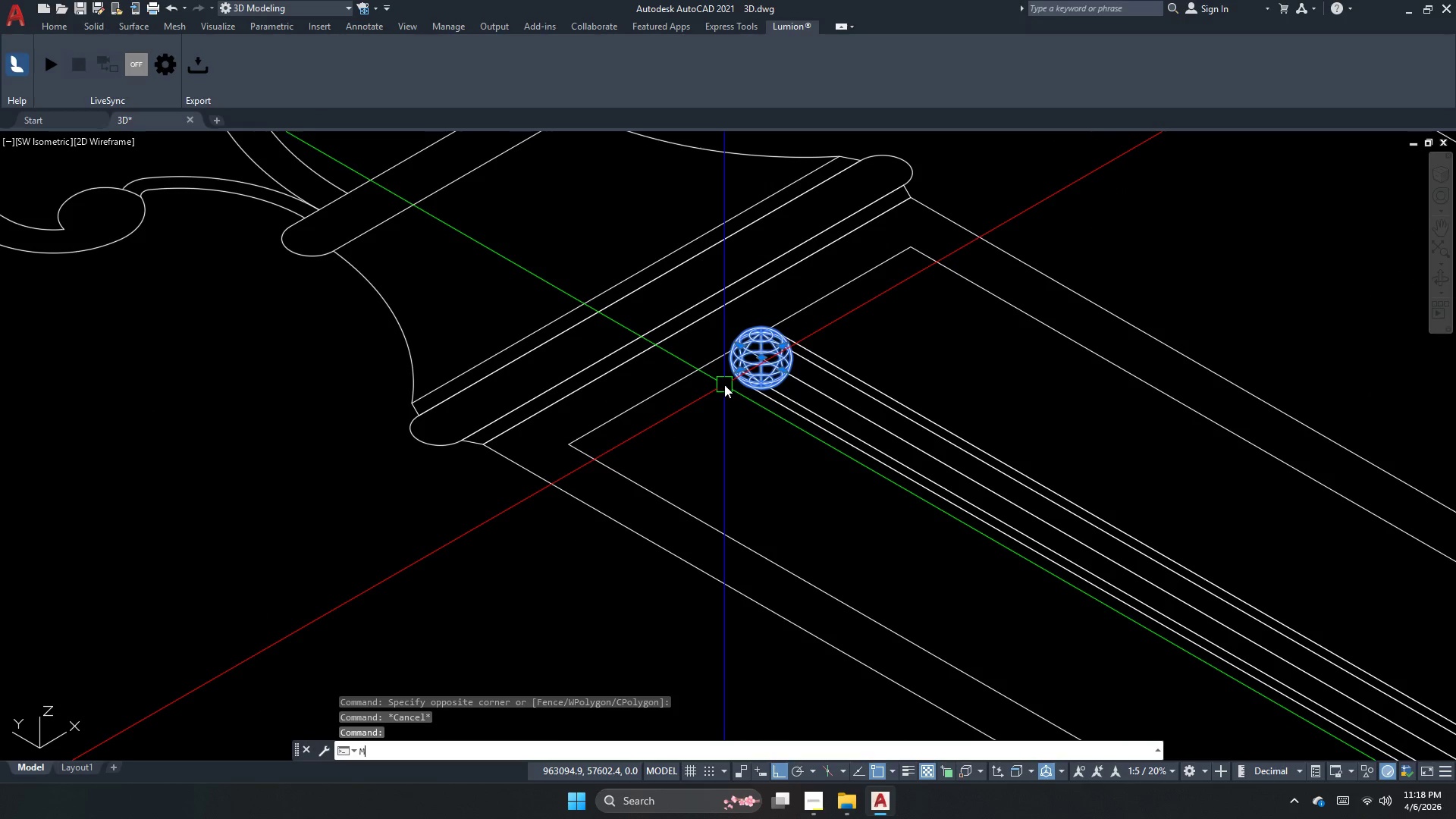 
left_click_drag(start_coordinate=[703, 318], to_coordinate=[738, 322])
 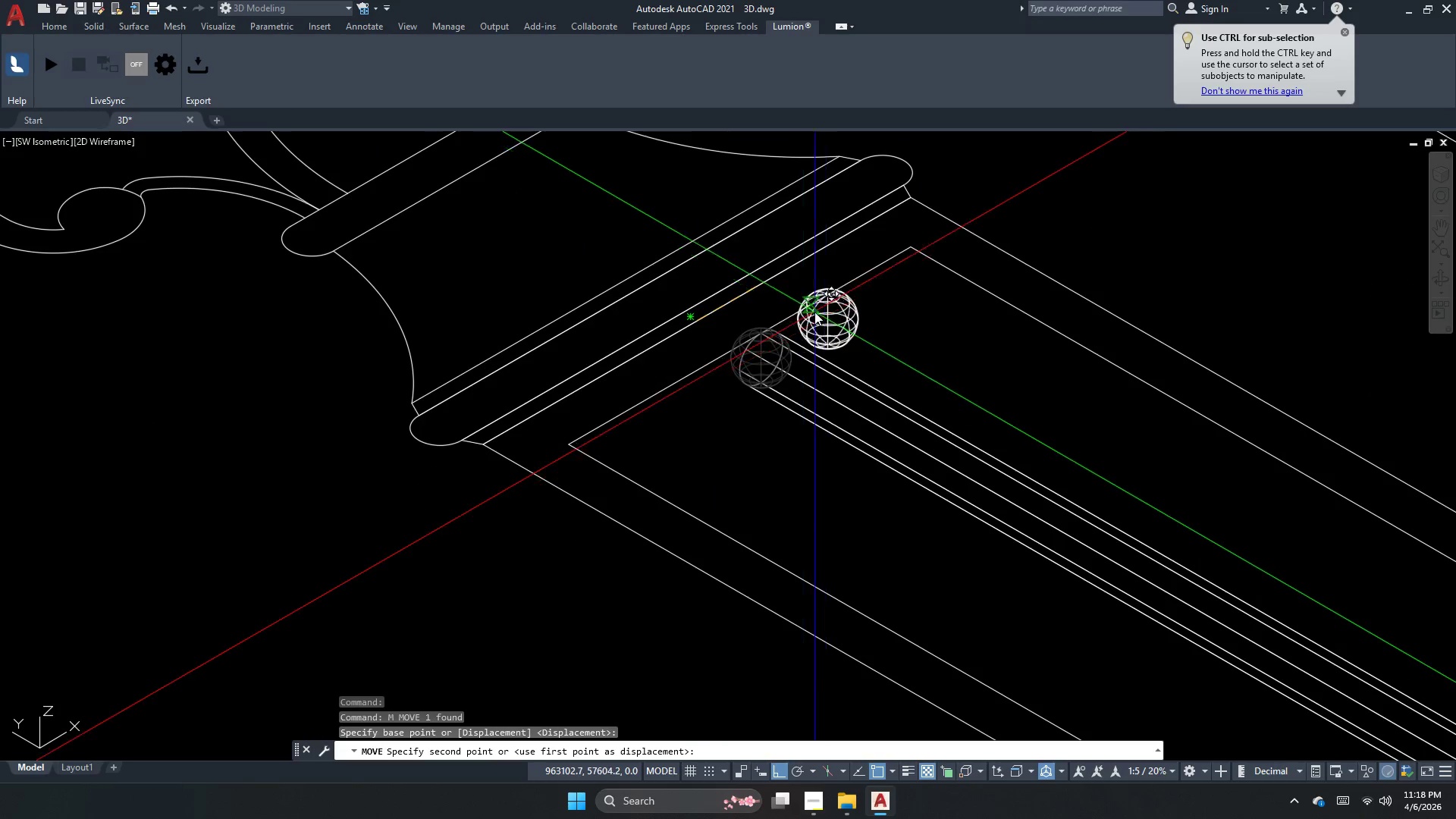 
scroll: coordinate [869, 273], scroll_direction: down, amount: 6.0
 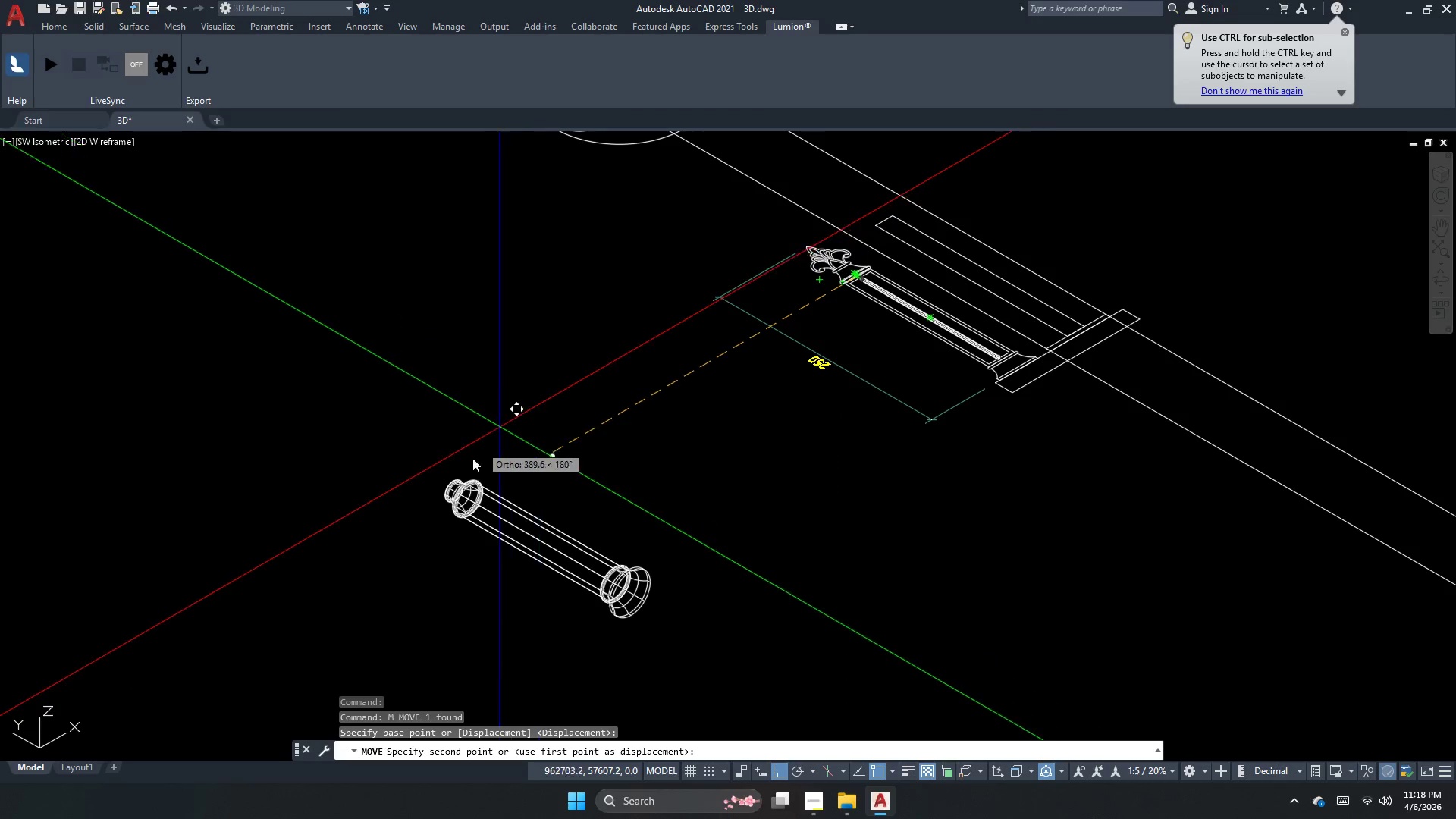 
scroll: coordinate [450, 501], scroll_direction: up, amount: 8.0
 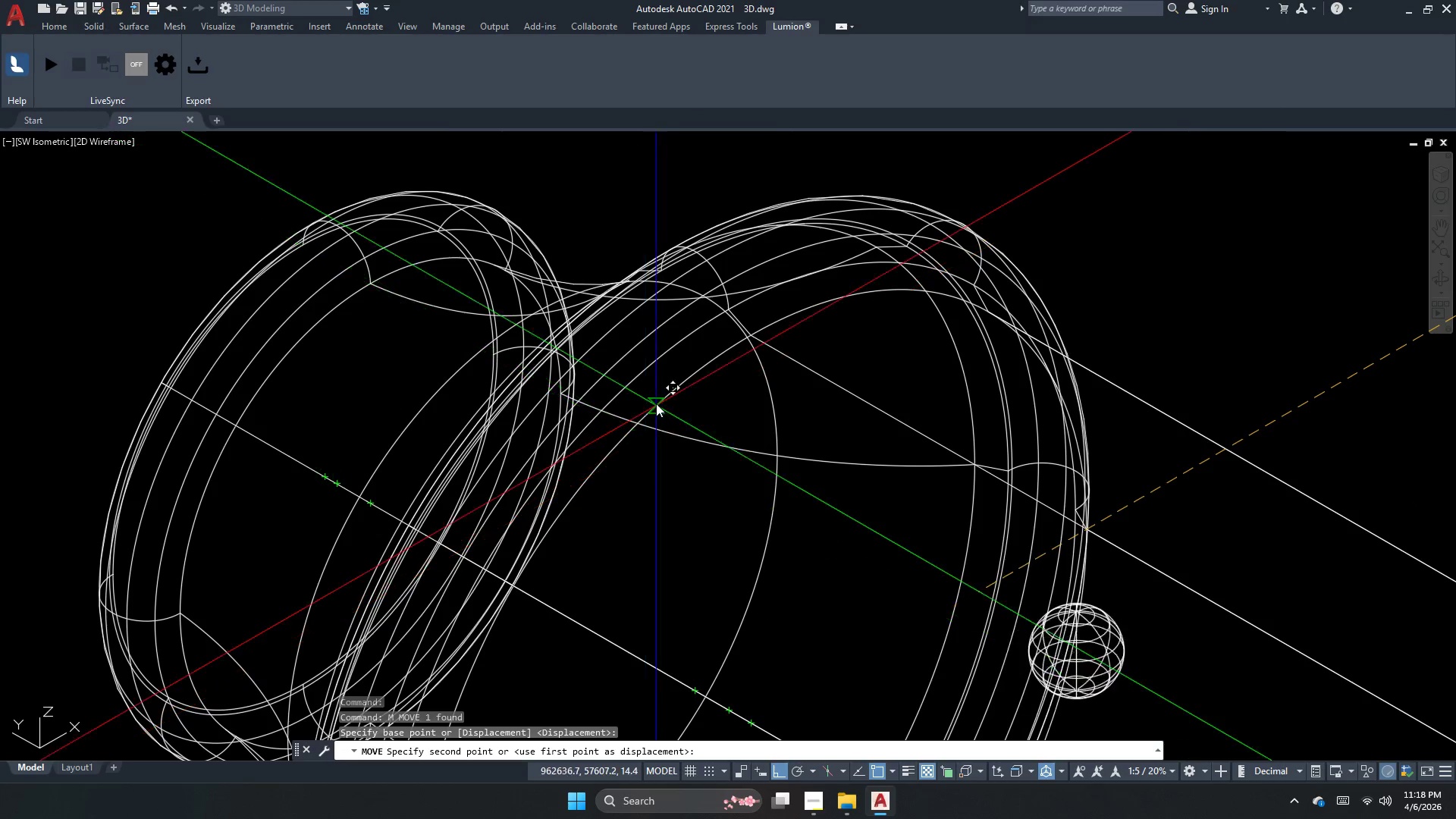 
scroll: coordinate [702, 357], scroll_direction: down, amount: 2.0
 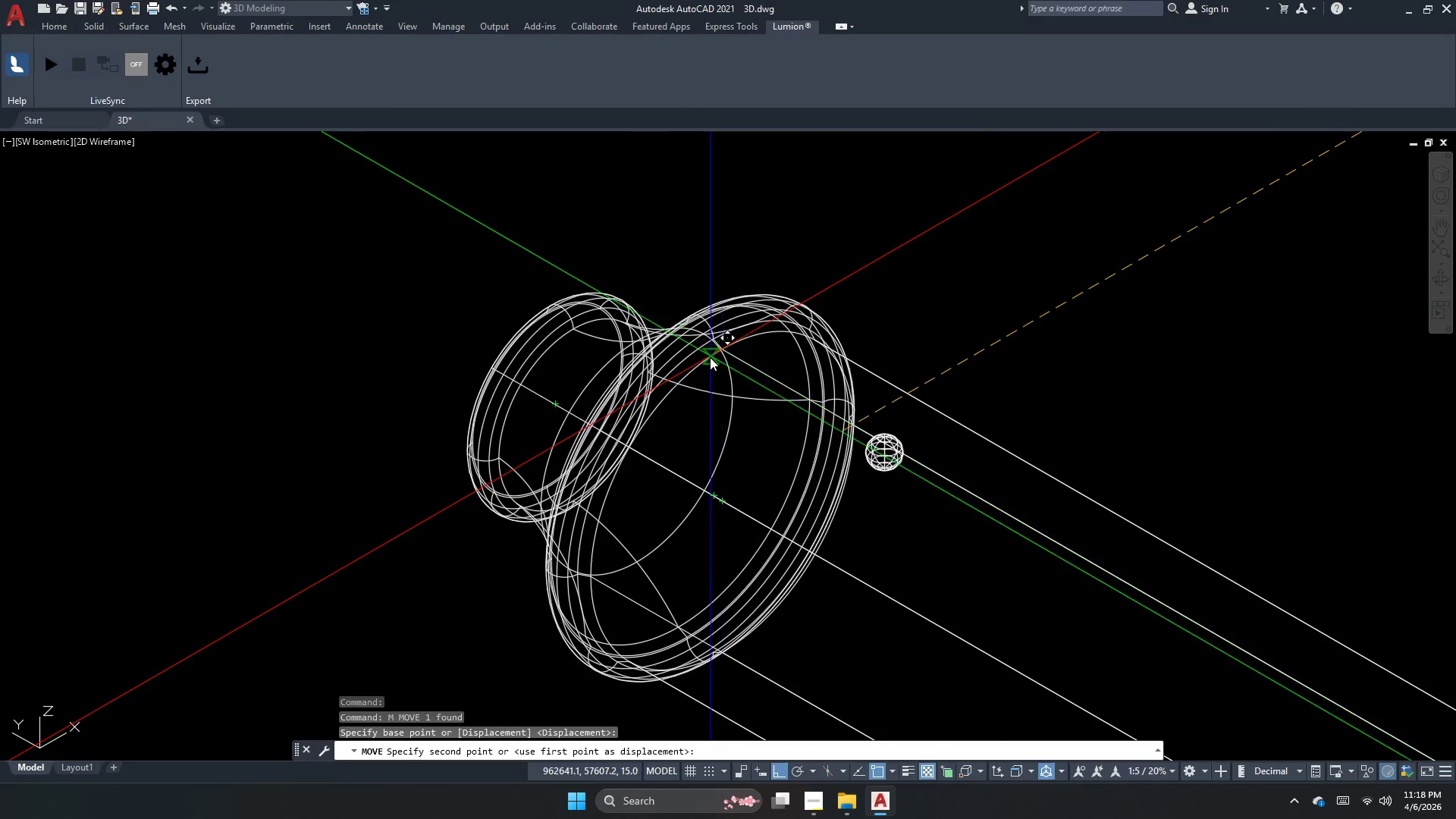 
left_click([723, 351])
 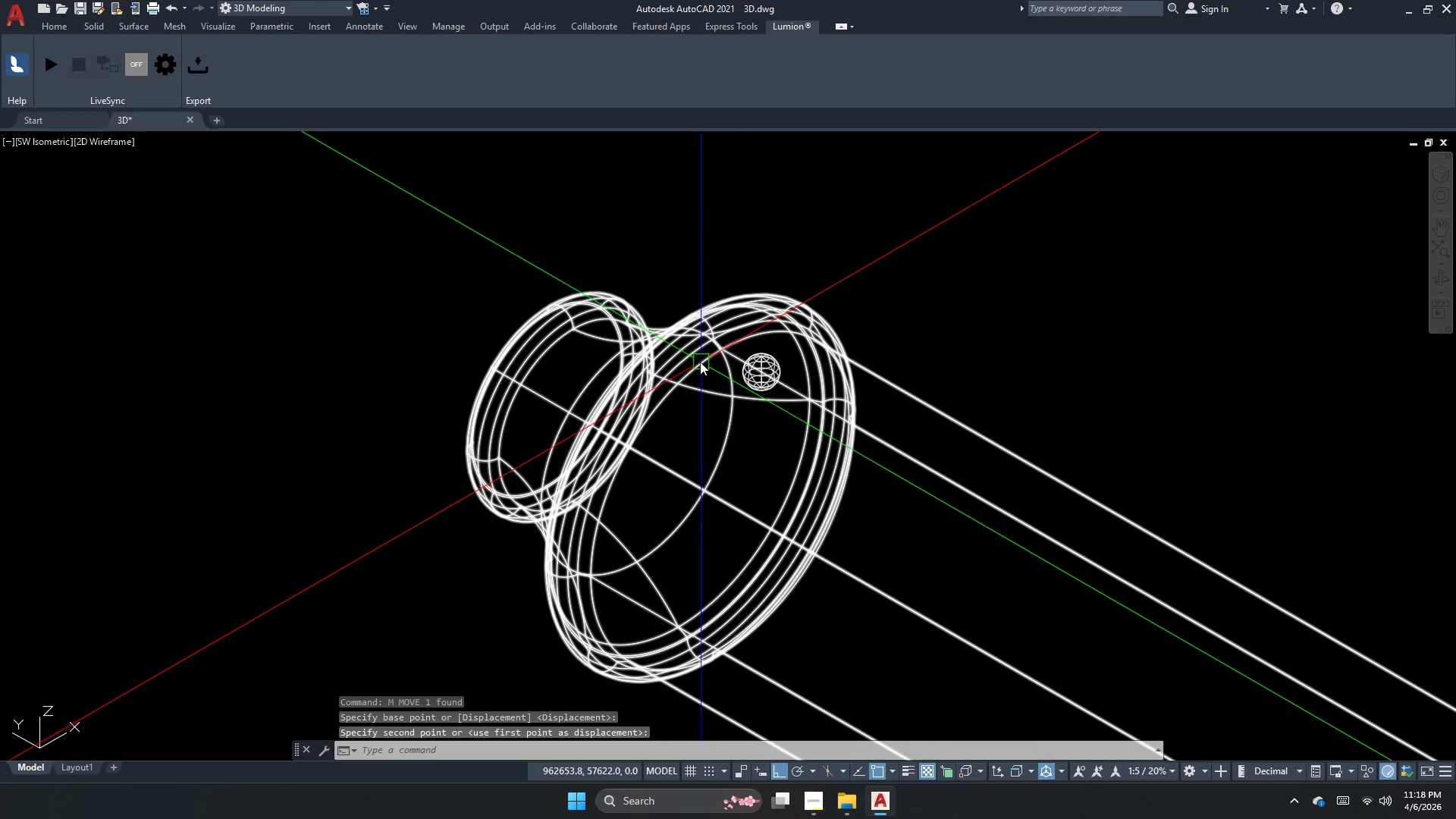 
key(Escape)
 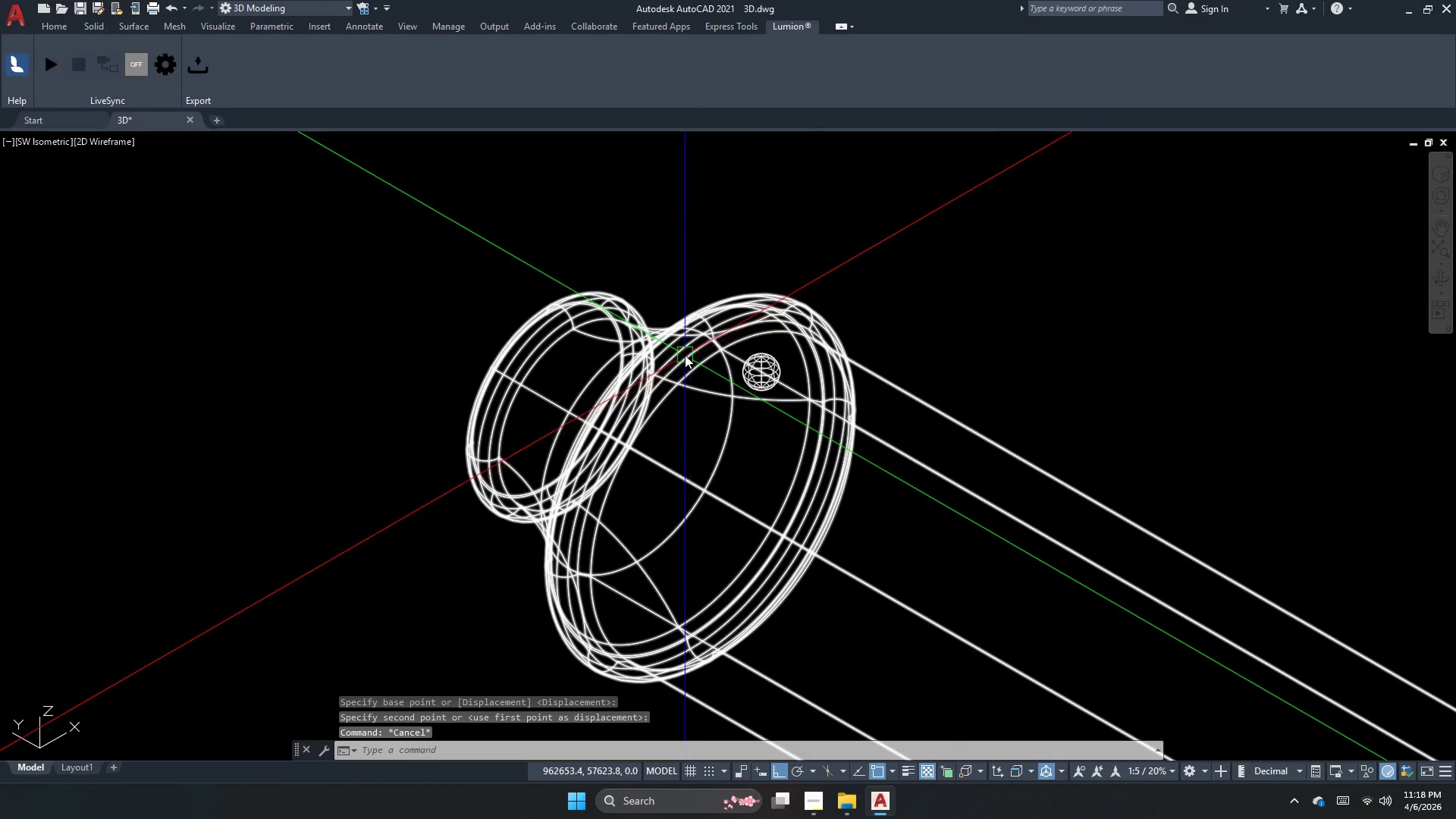 
key(Escape)
 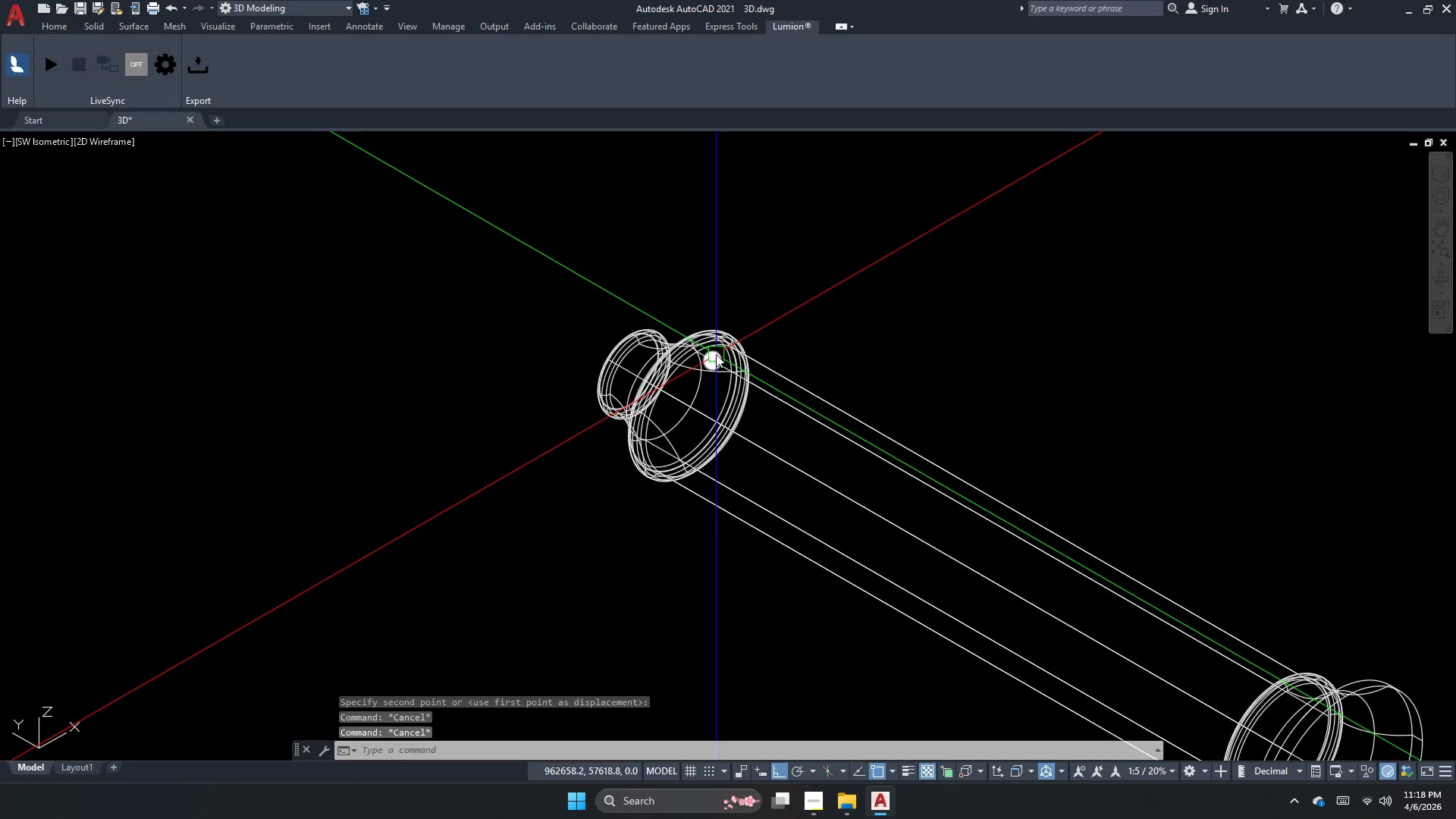 
scroll: coordinate [680, 353], scroll_direction: down, amount: 2.0
 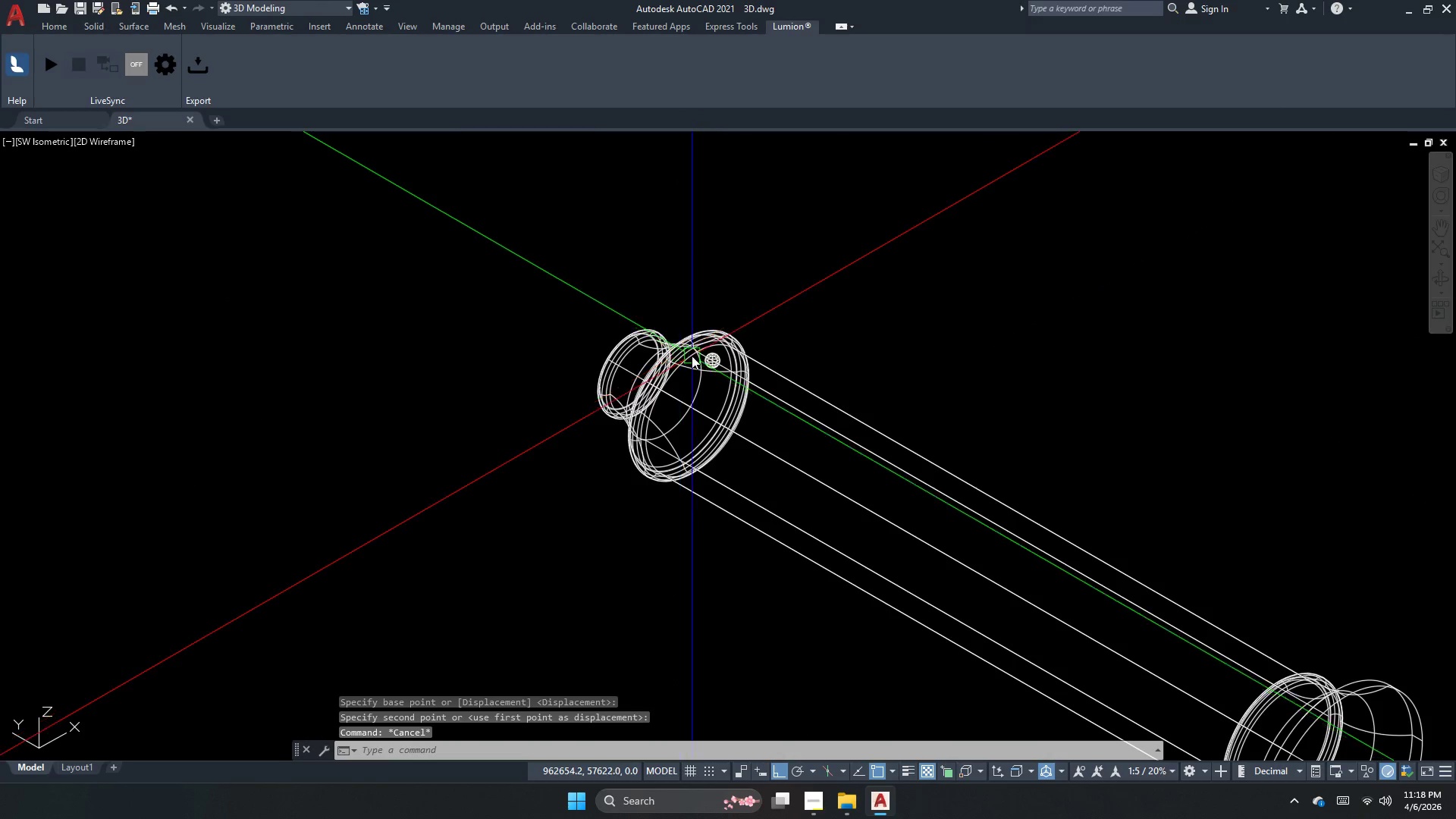 
left_click([711, 354])
 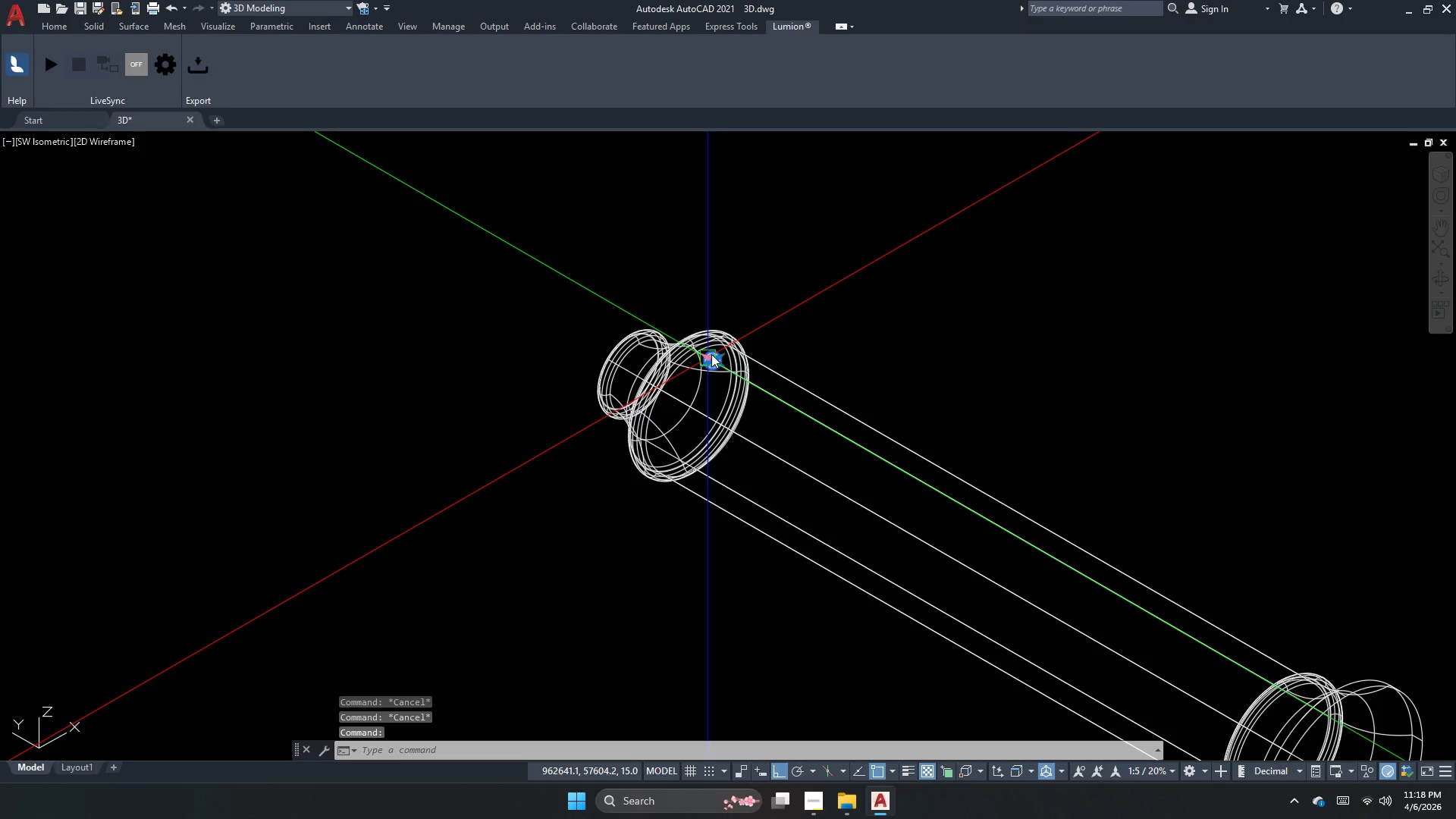 
key(E)
 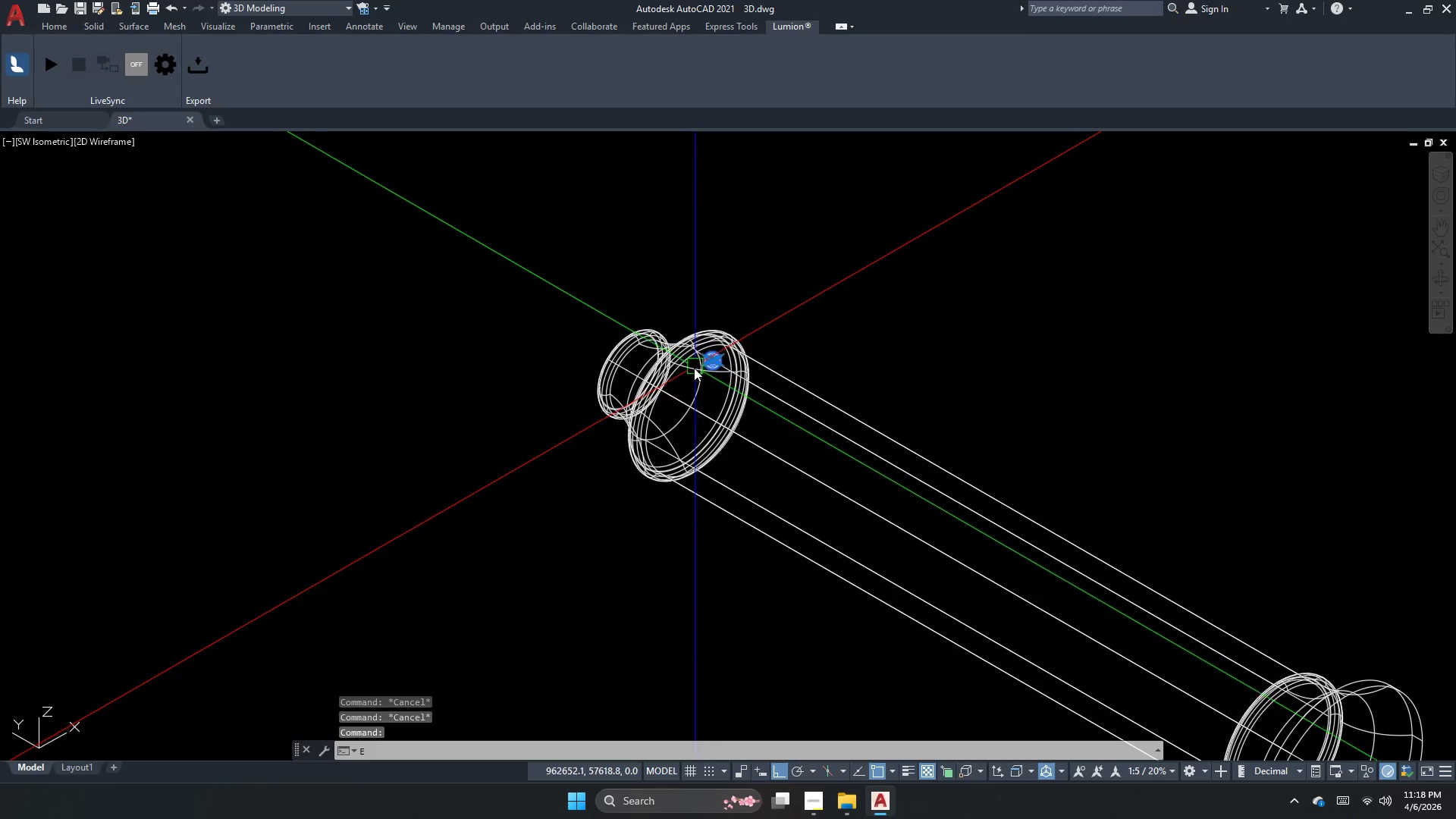 
key(Space)
 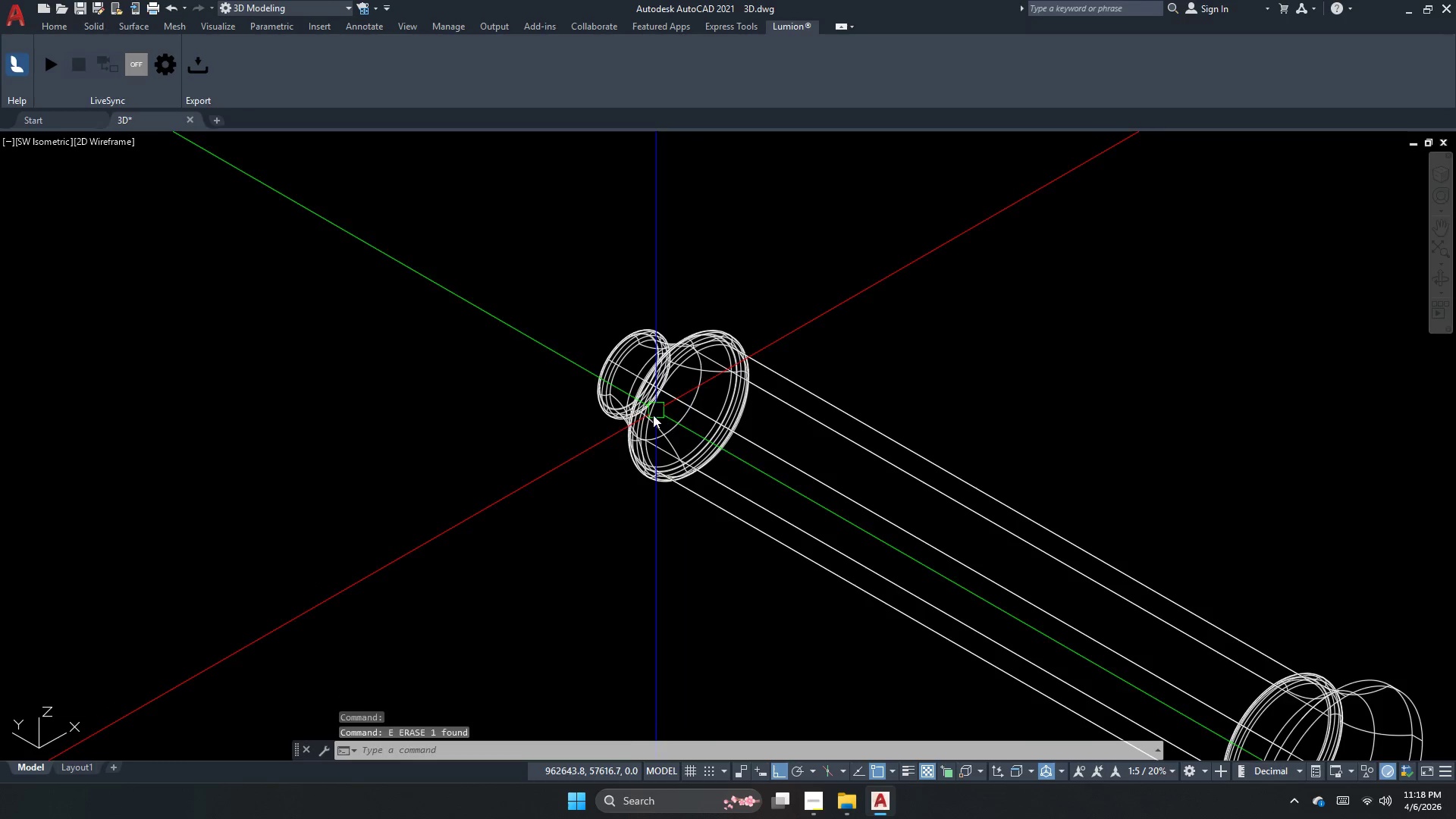 
scroll: coordinate [858, 326], scroll_direction: down, amount: 1.0
 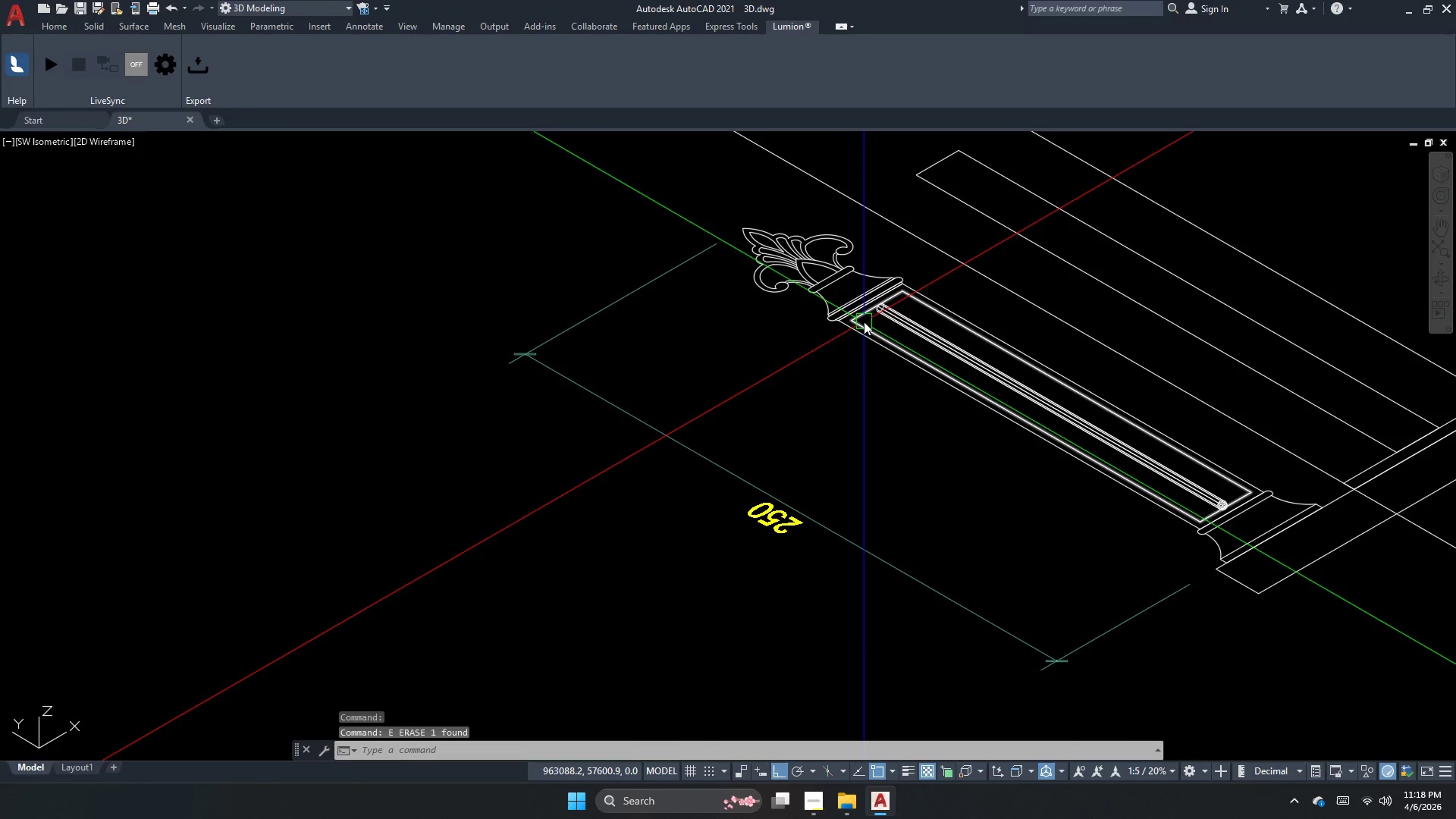 
key(Control+Z)
 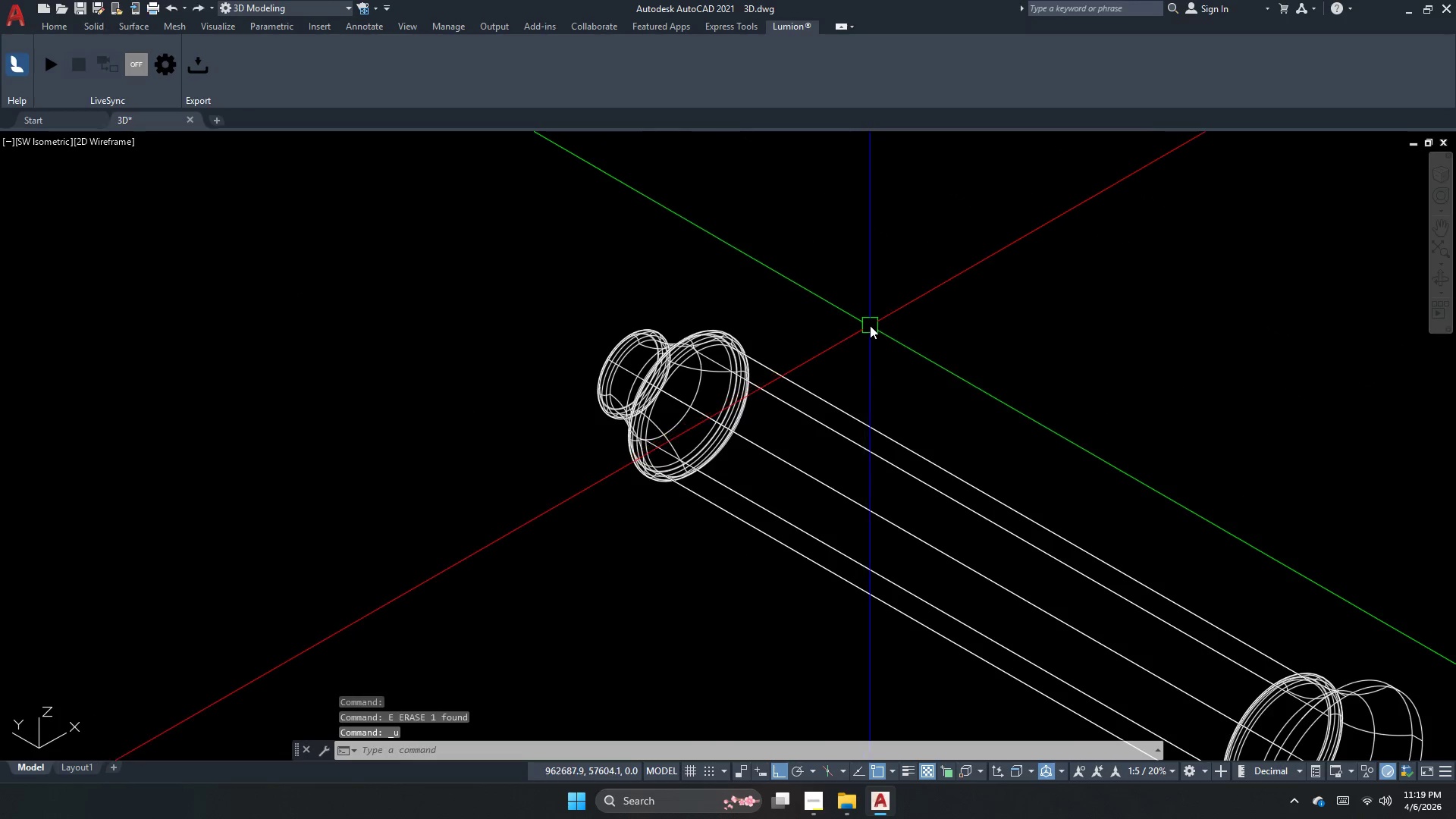 
key(Control+Z)
 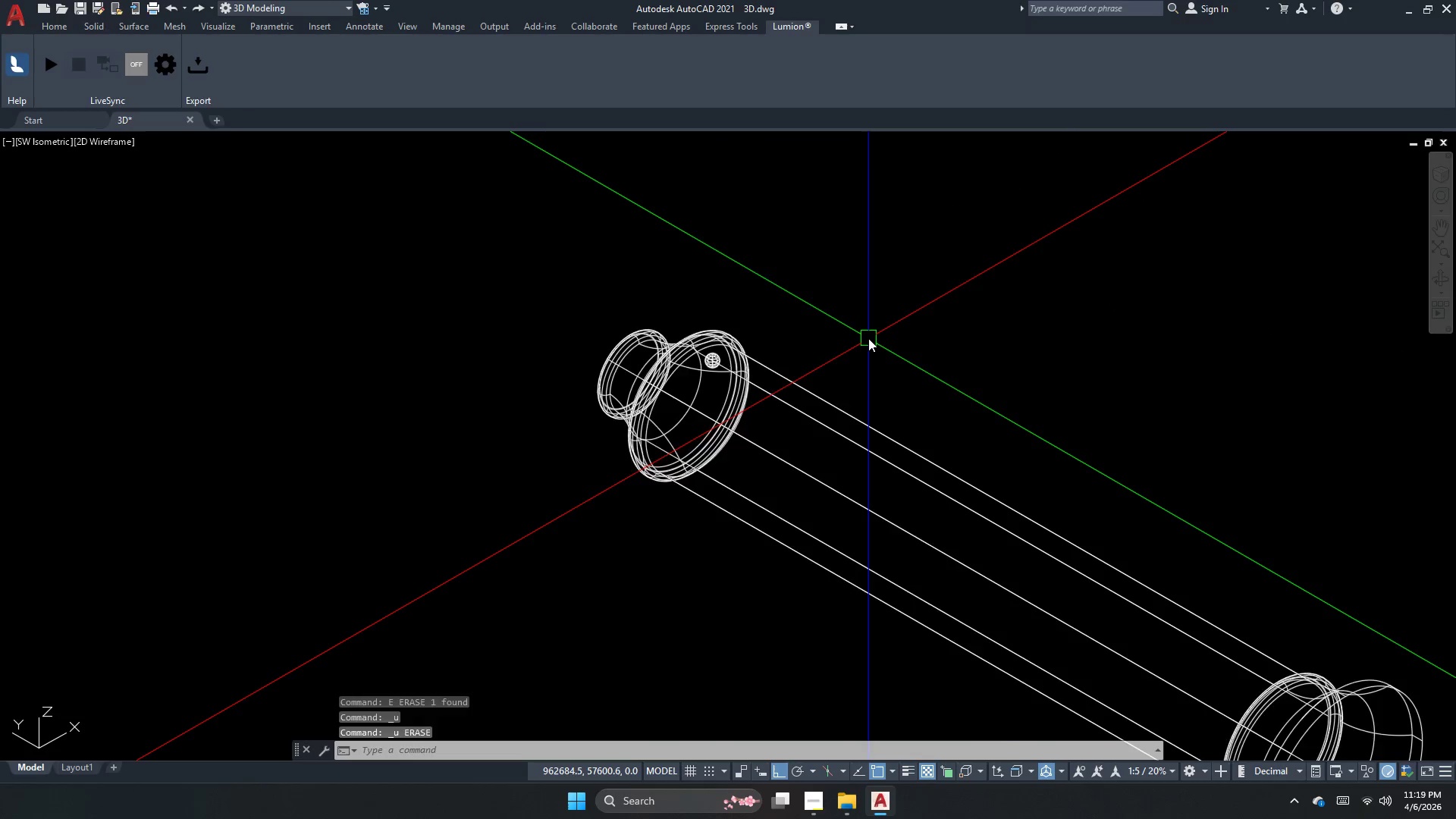 
key(Control+Z)
 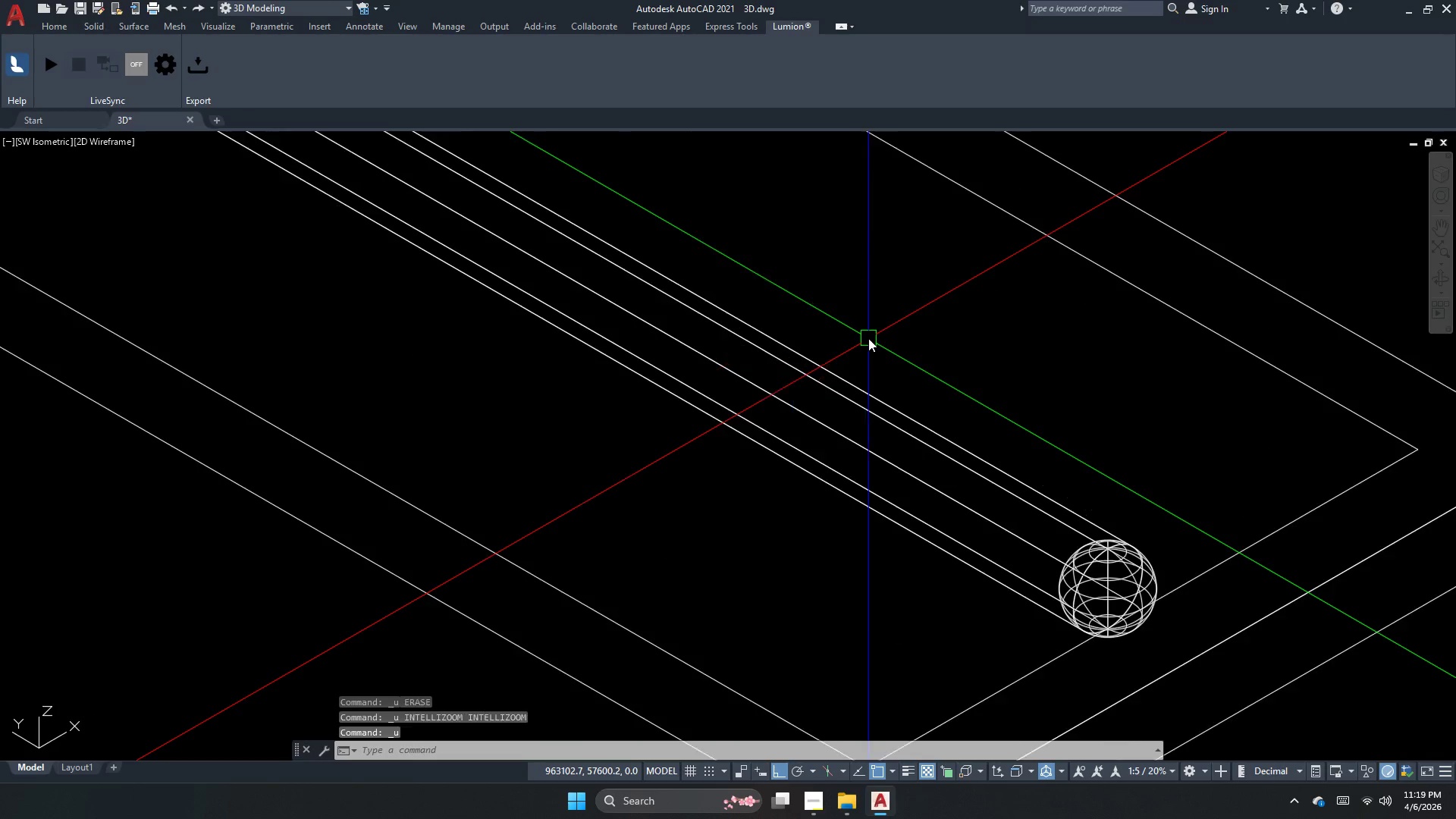 
key(Control+Z)
 